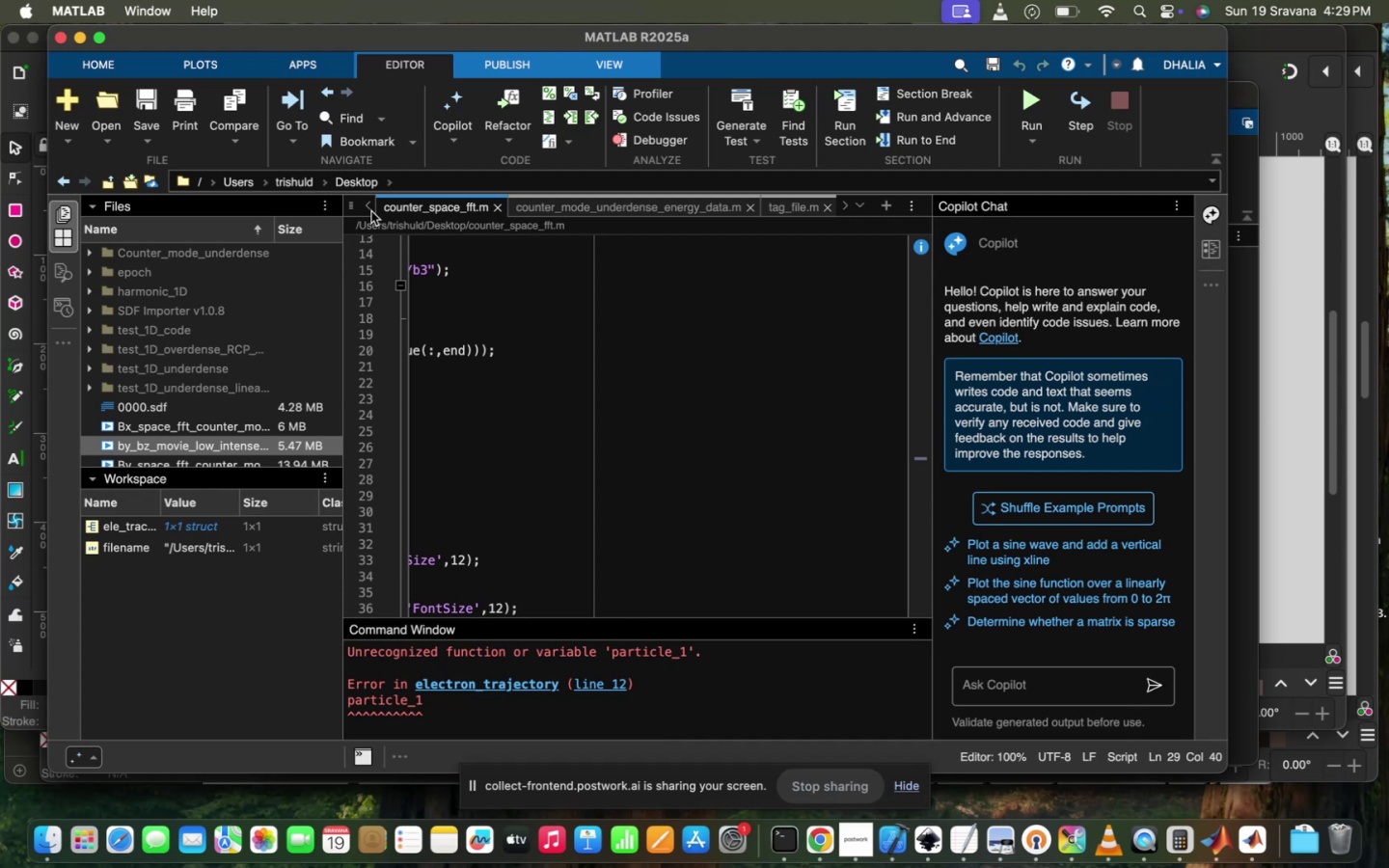 
left_click([368, 208])
 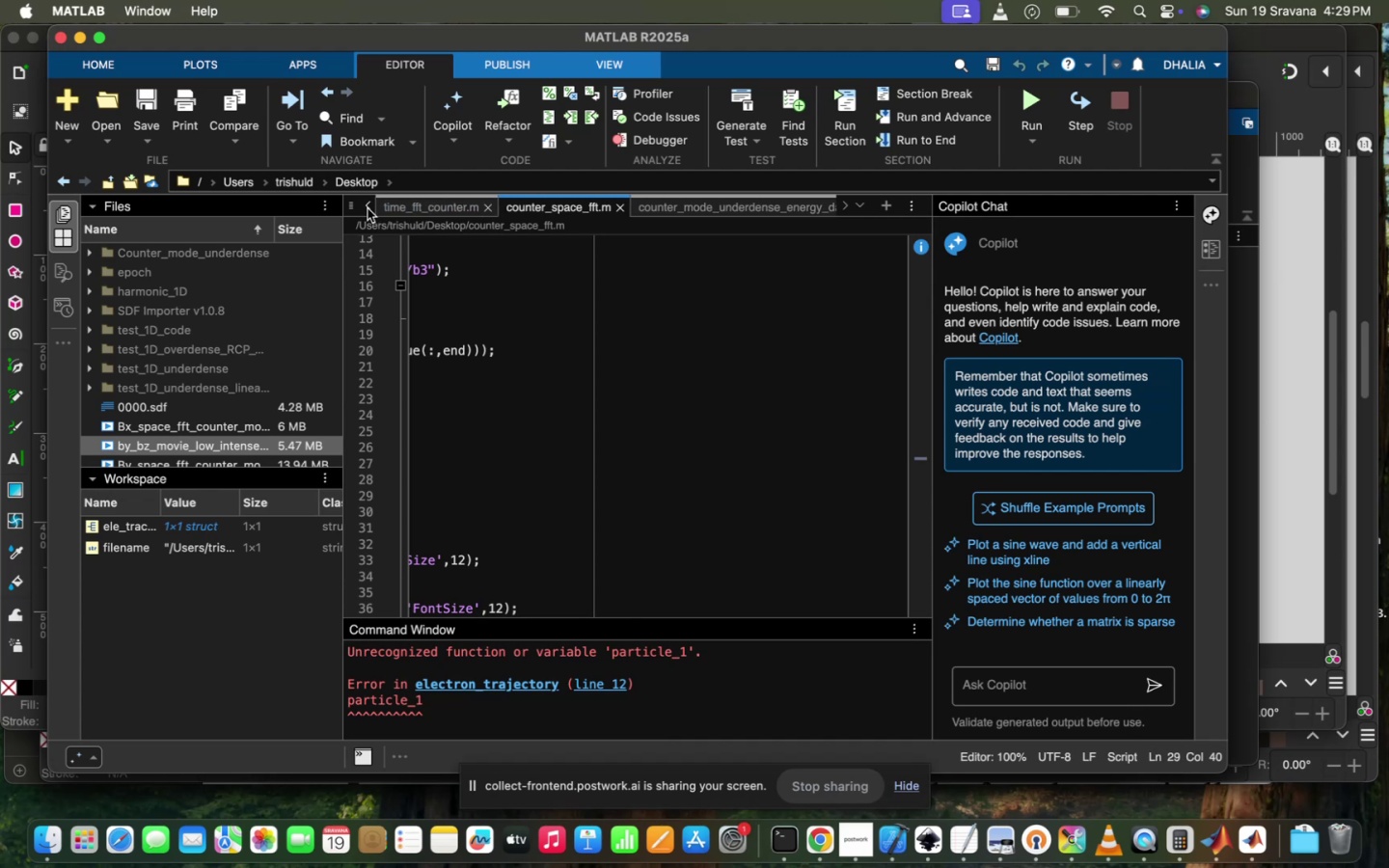 
left_click([368, 208])
 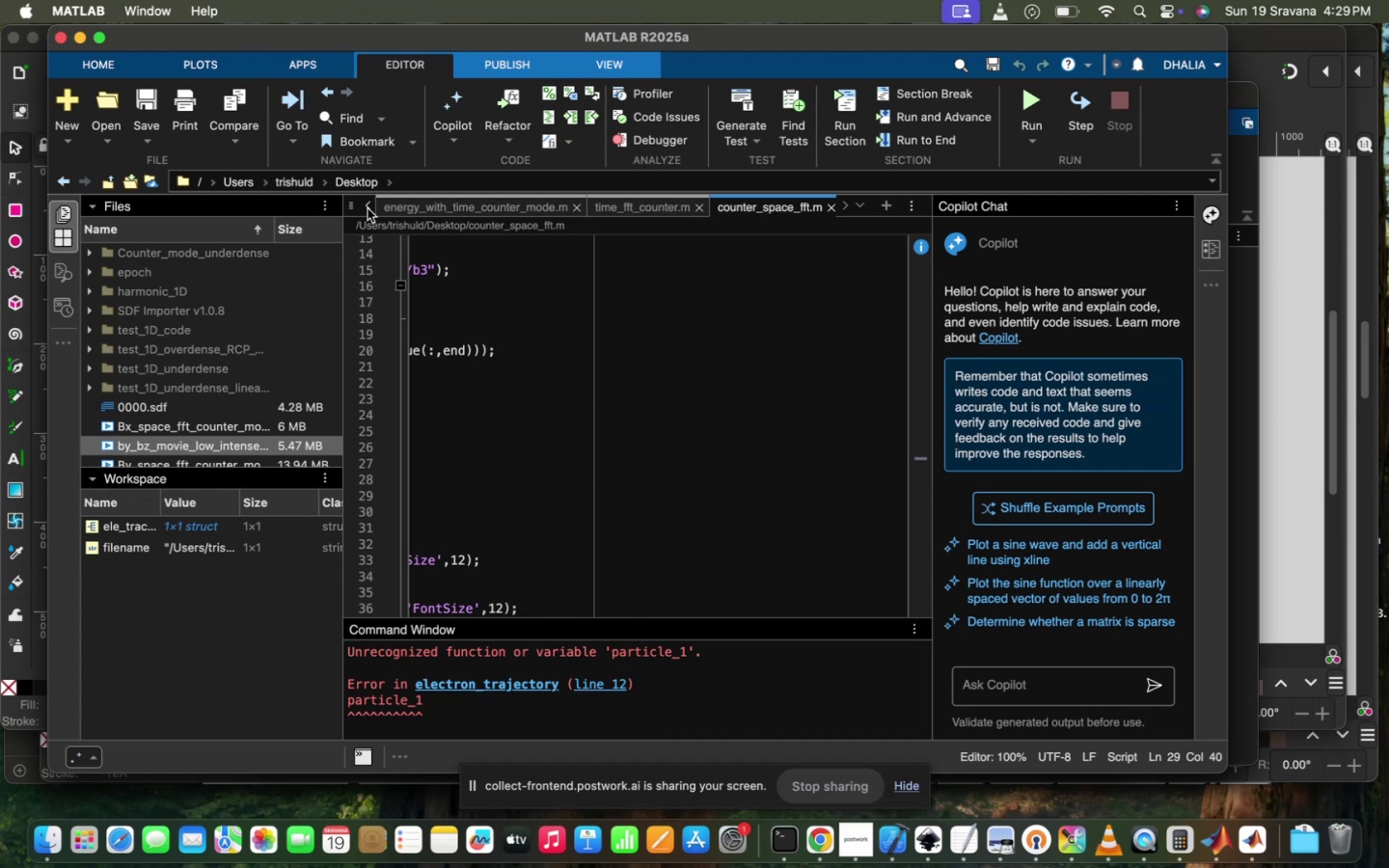 
left_click([368, 208])
 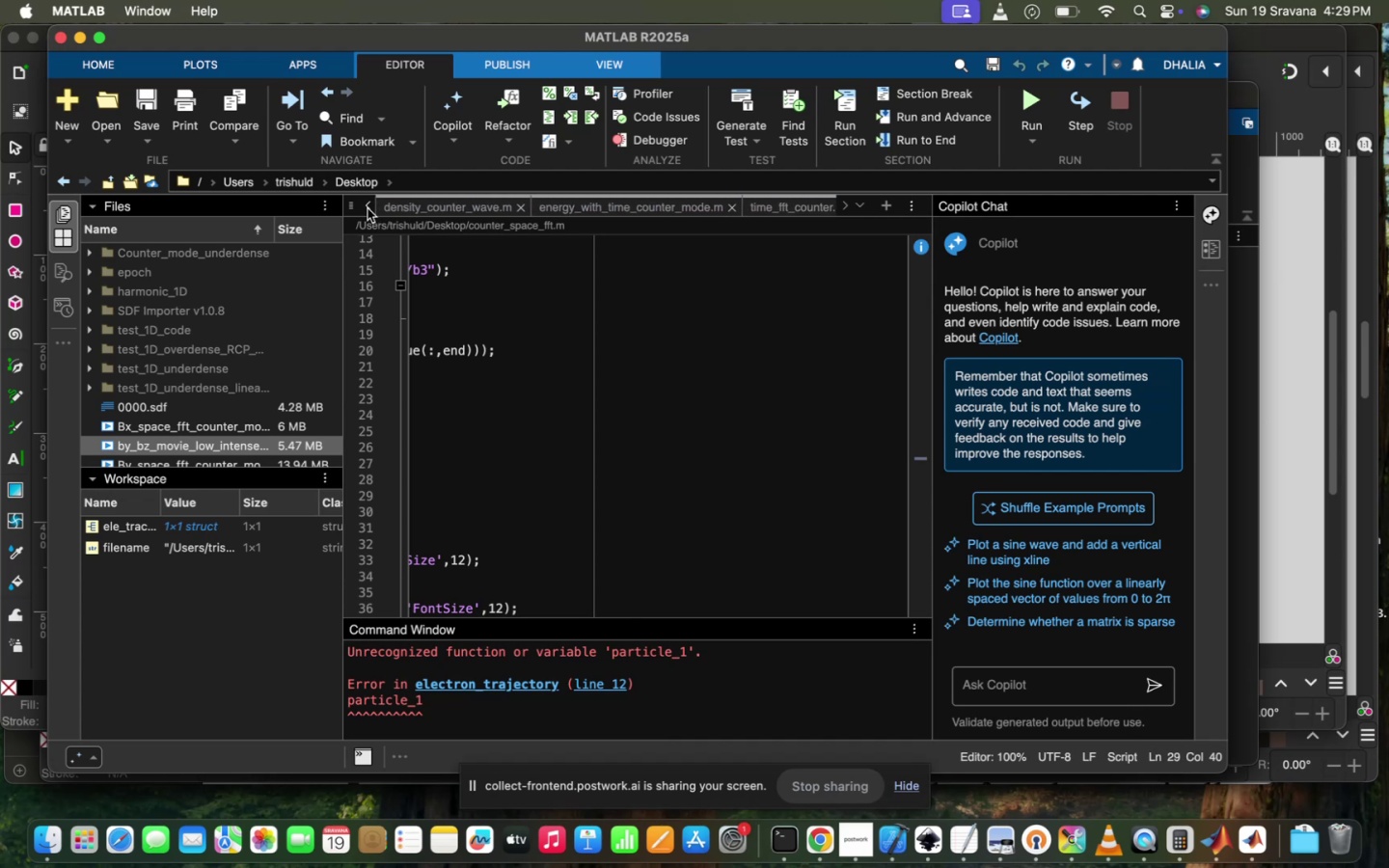 
left_click([368, 208])
 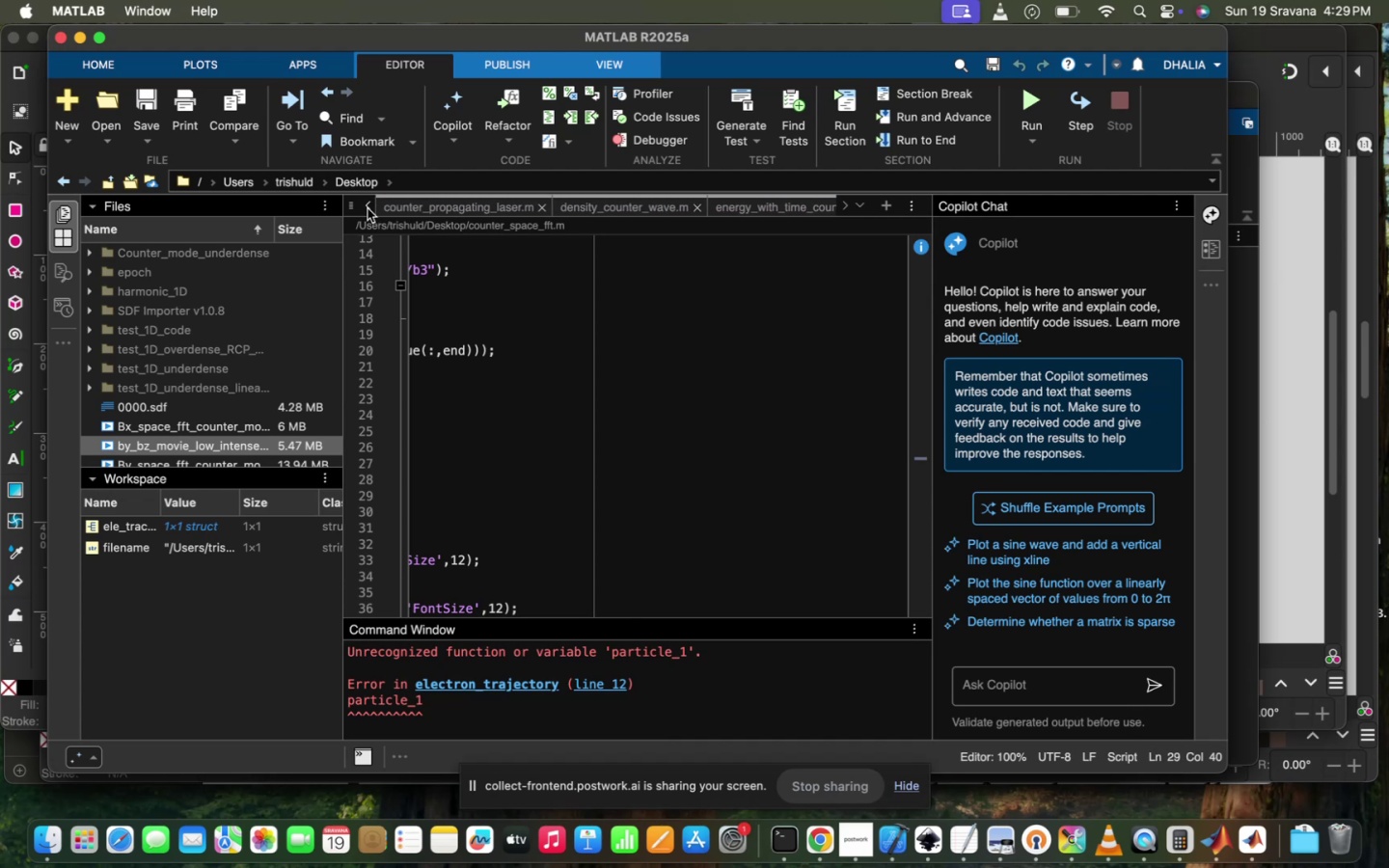 
left_click([368, 208])
 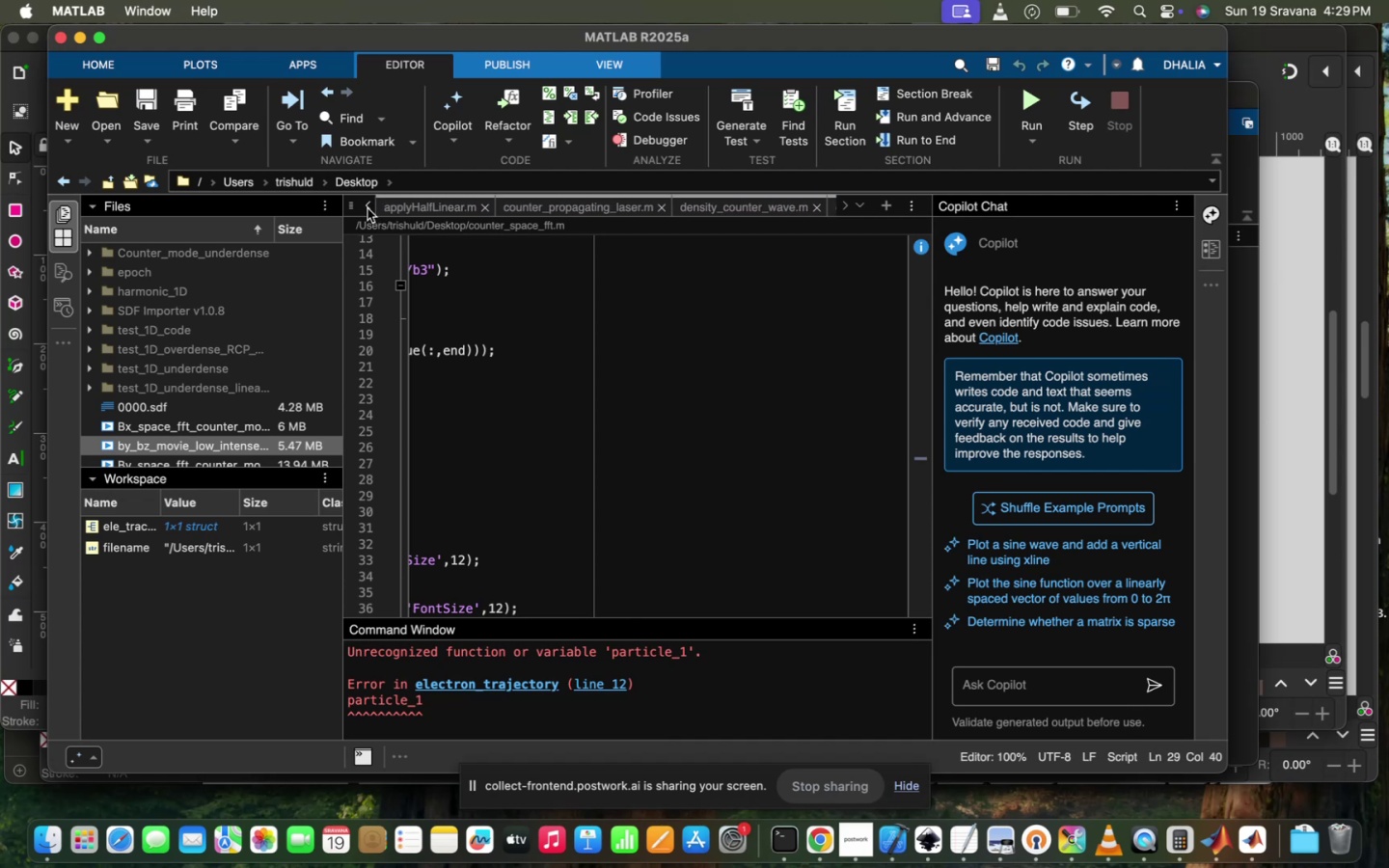 
left_click([368, 208])
 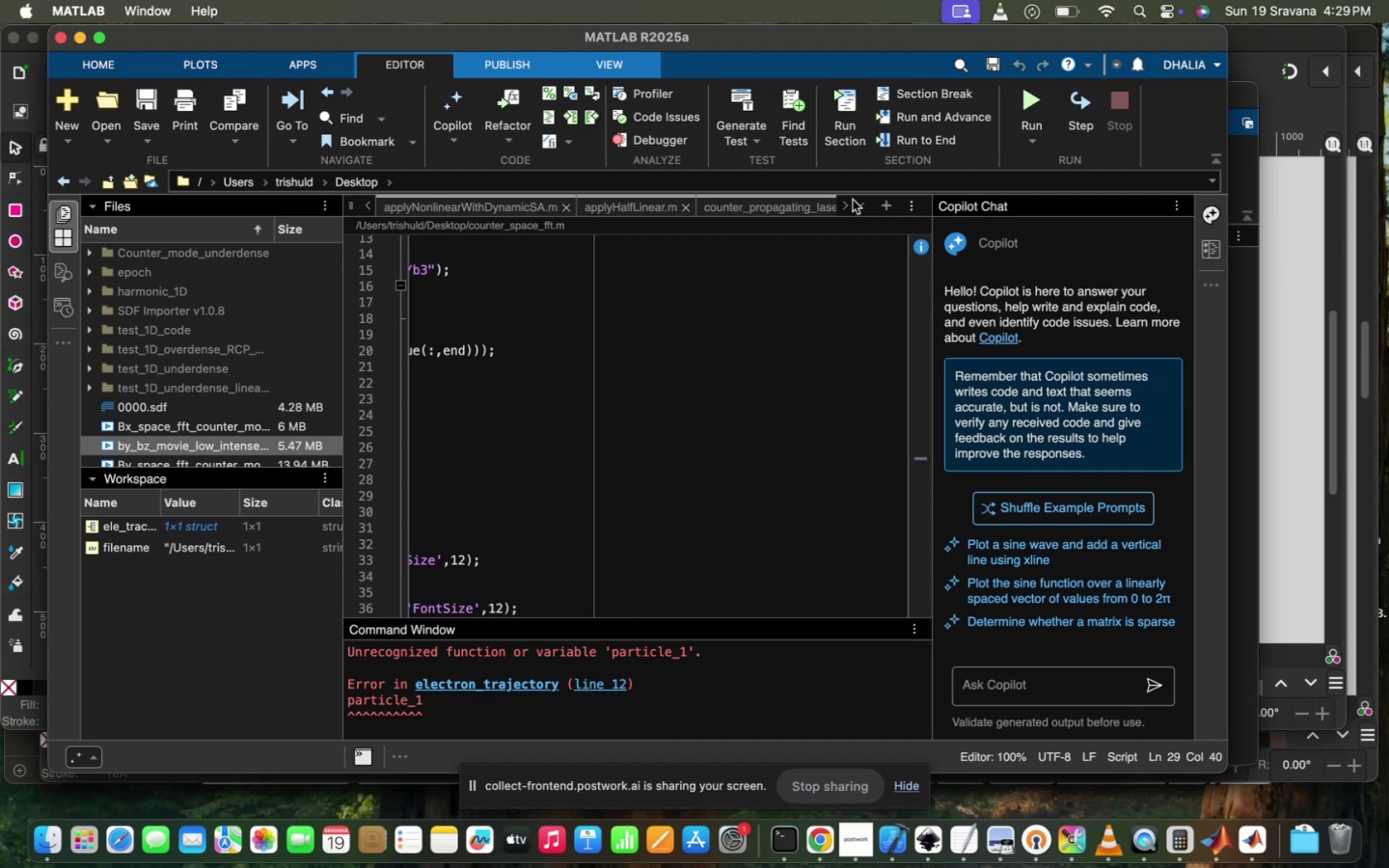 
left_click([844, 200])
 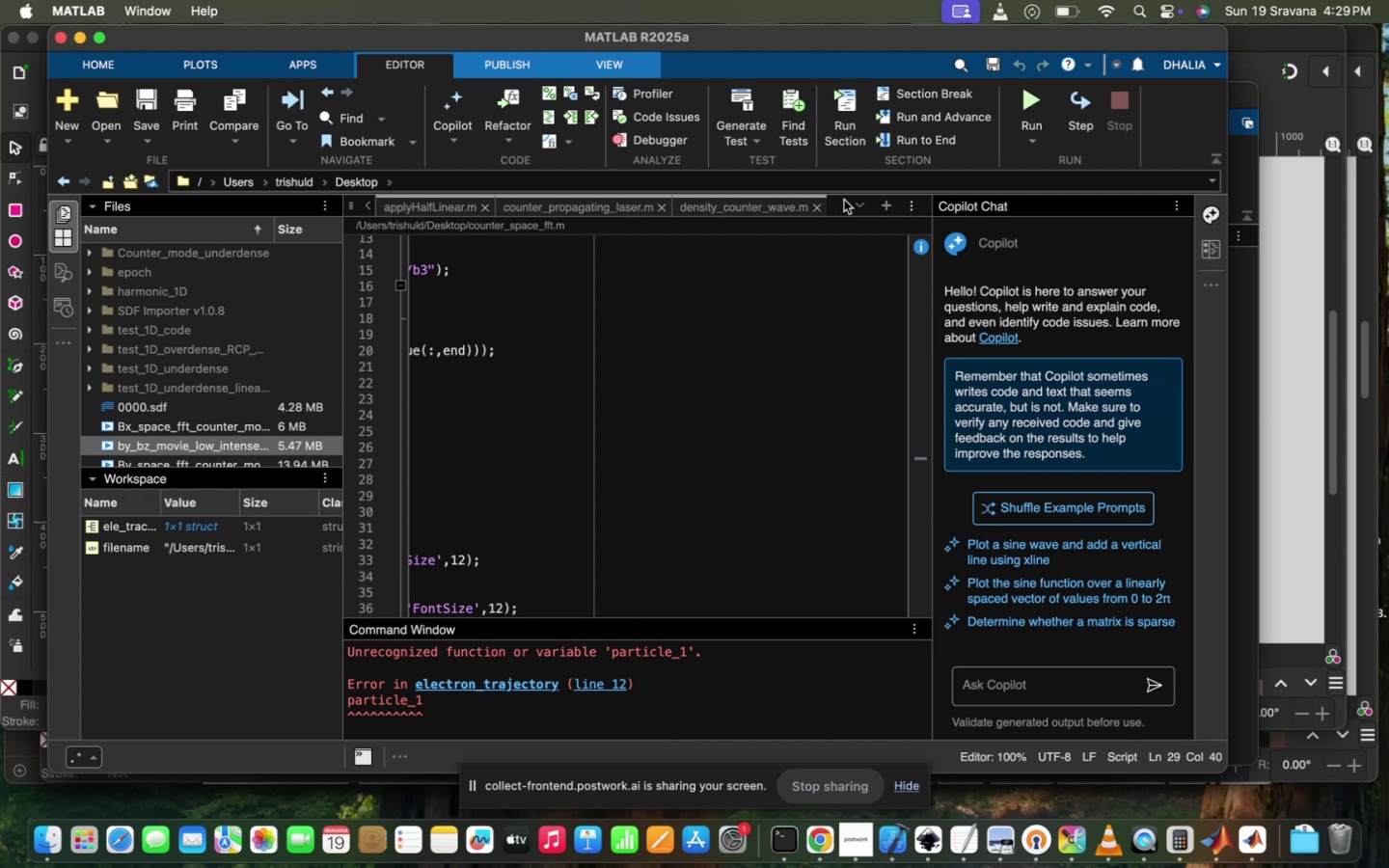 
left_click([844, 200])
 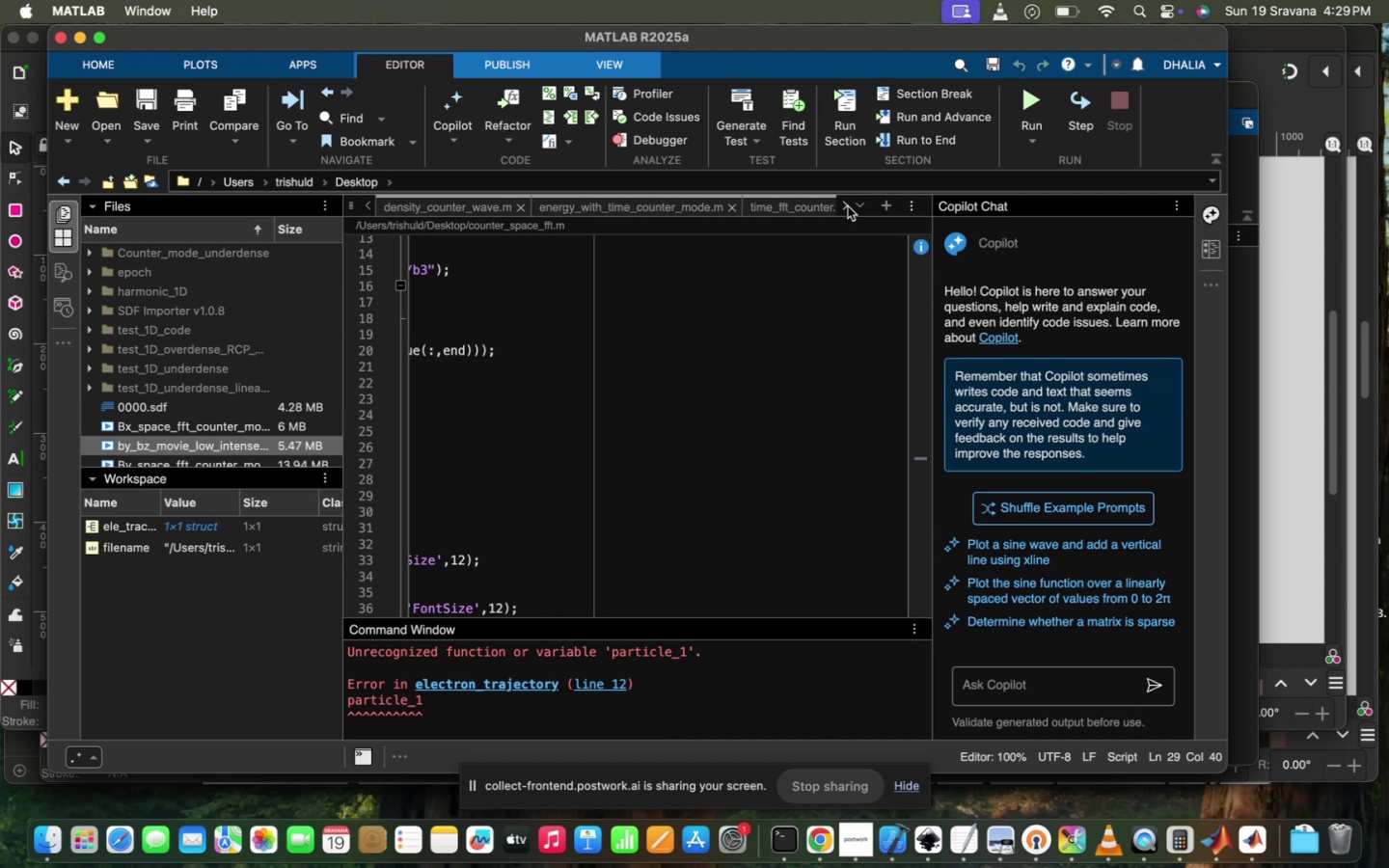 
left_click([848, 206])
 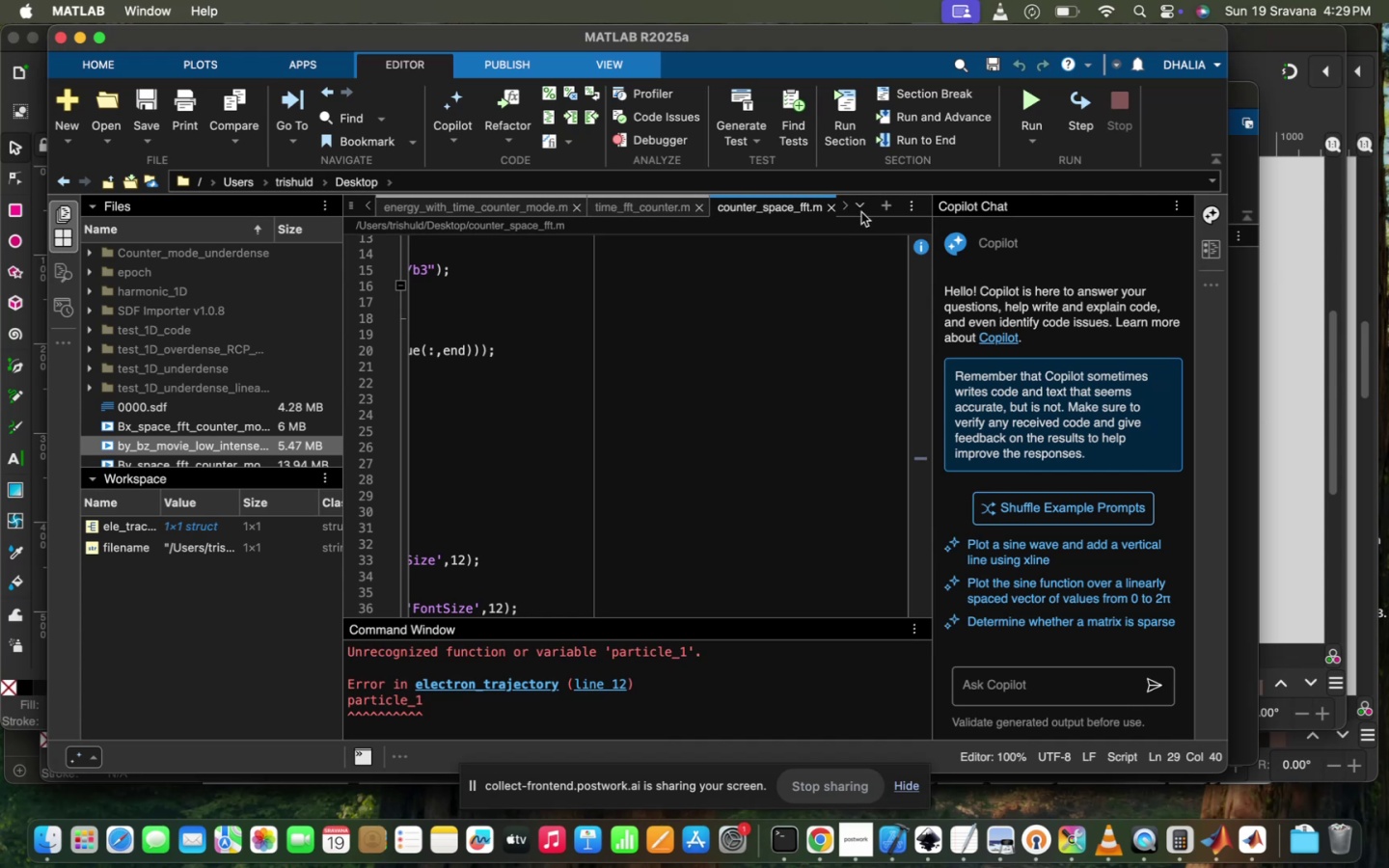 
left_click([861, 209])
 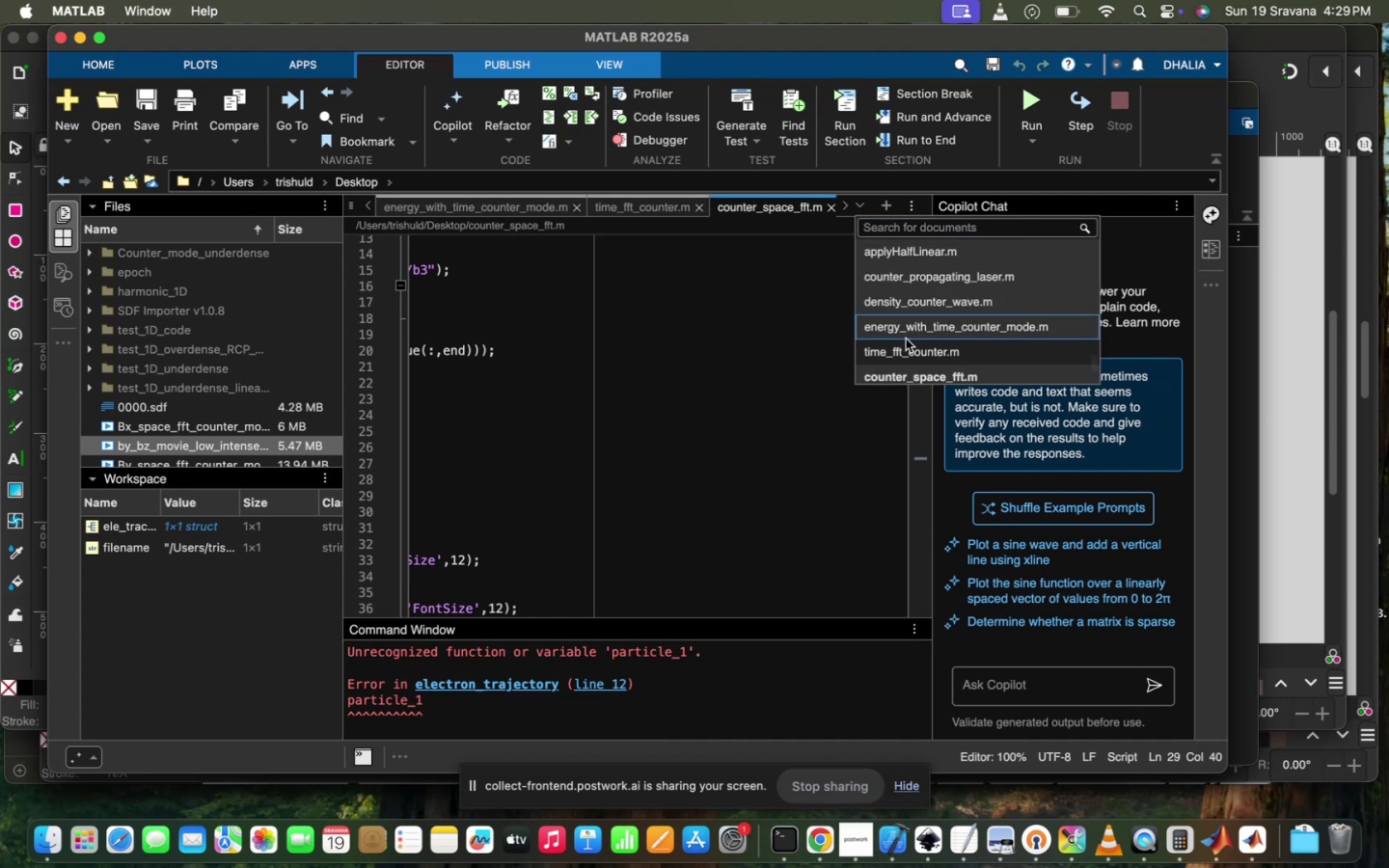 
scroll: coordinate [906, 339], scroll_direction: down, amount: 15.0
 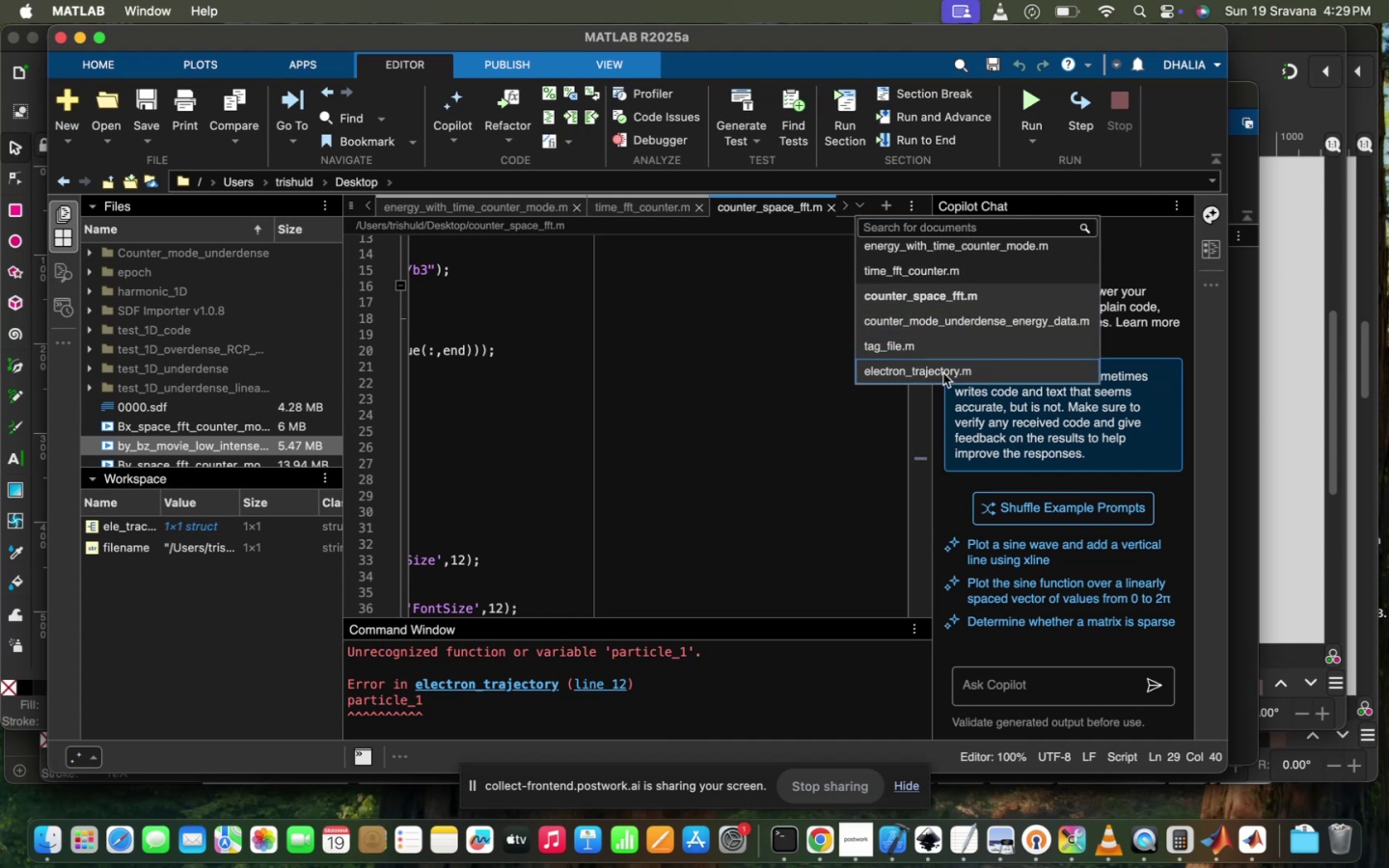 
scroll: coordinate [932, 312], scroll_direction: up, amount: 6.0
 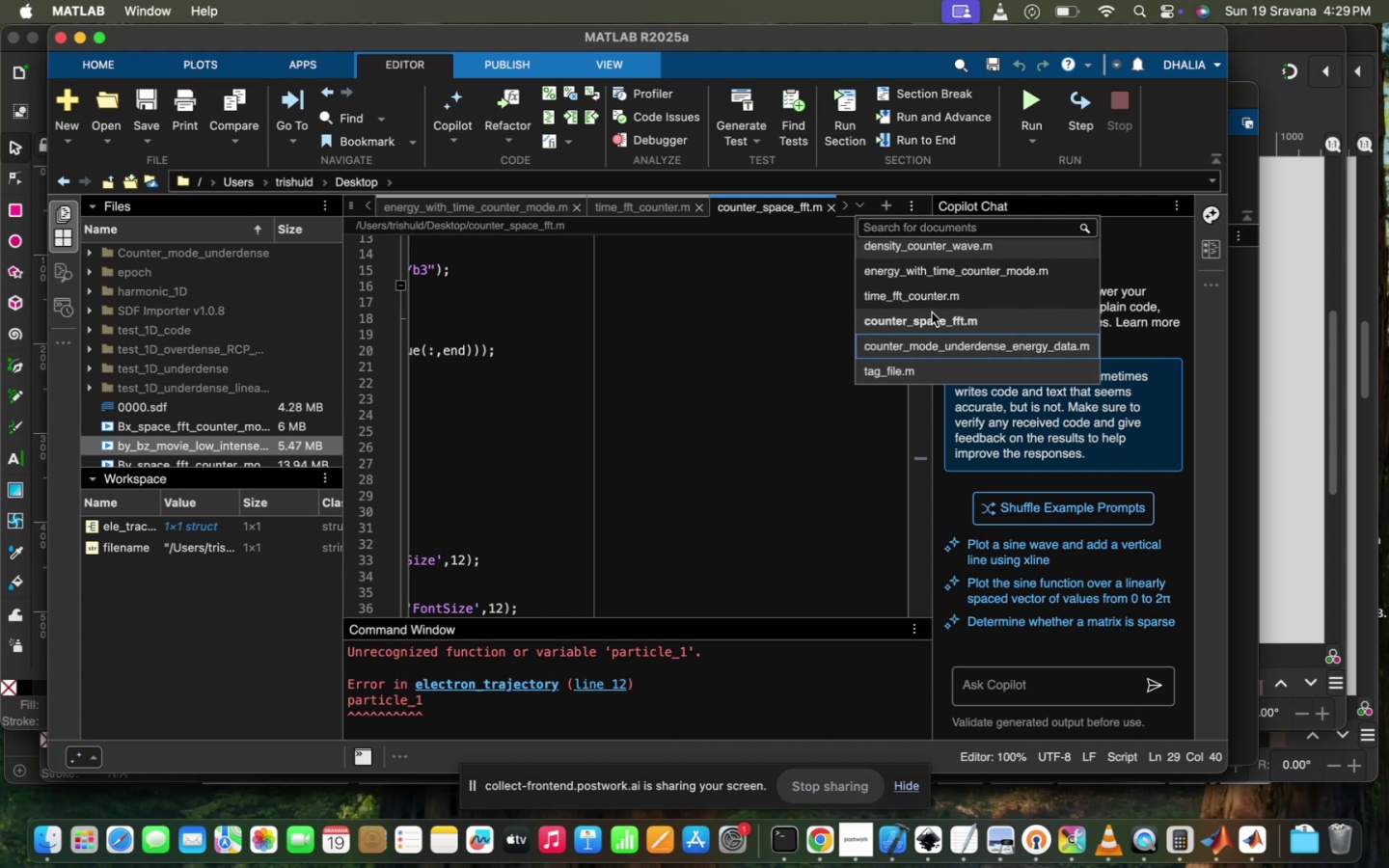 
left_click([958, 340])
 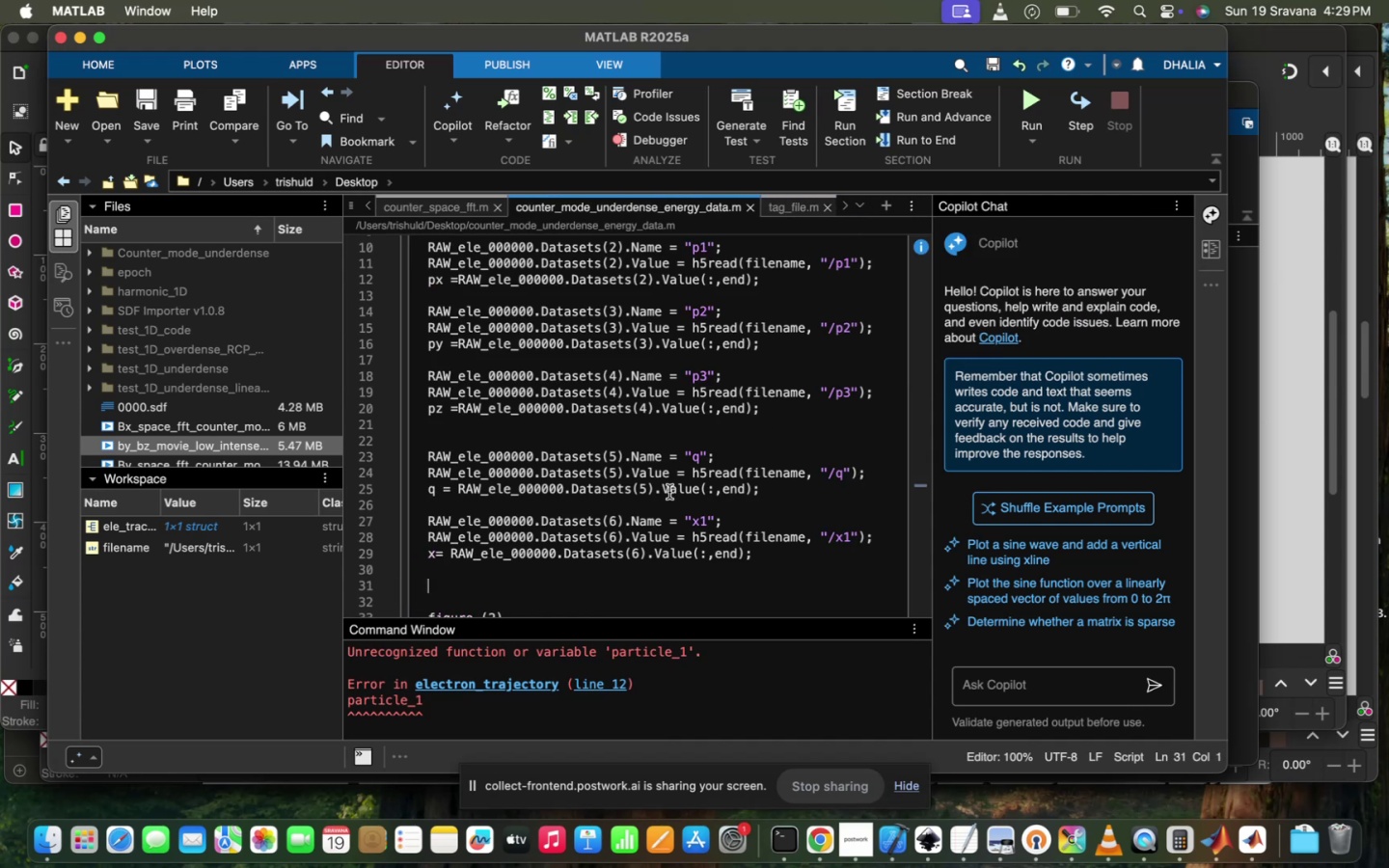 
scroll: coordinate [669, 492], scroll_direction: up, amount: 9.0
 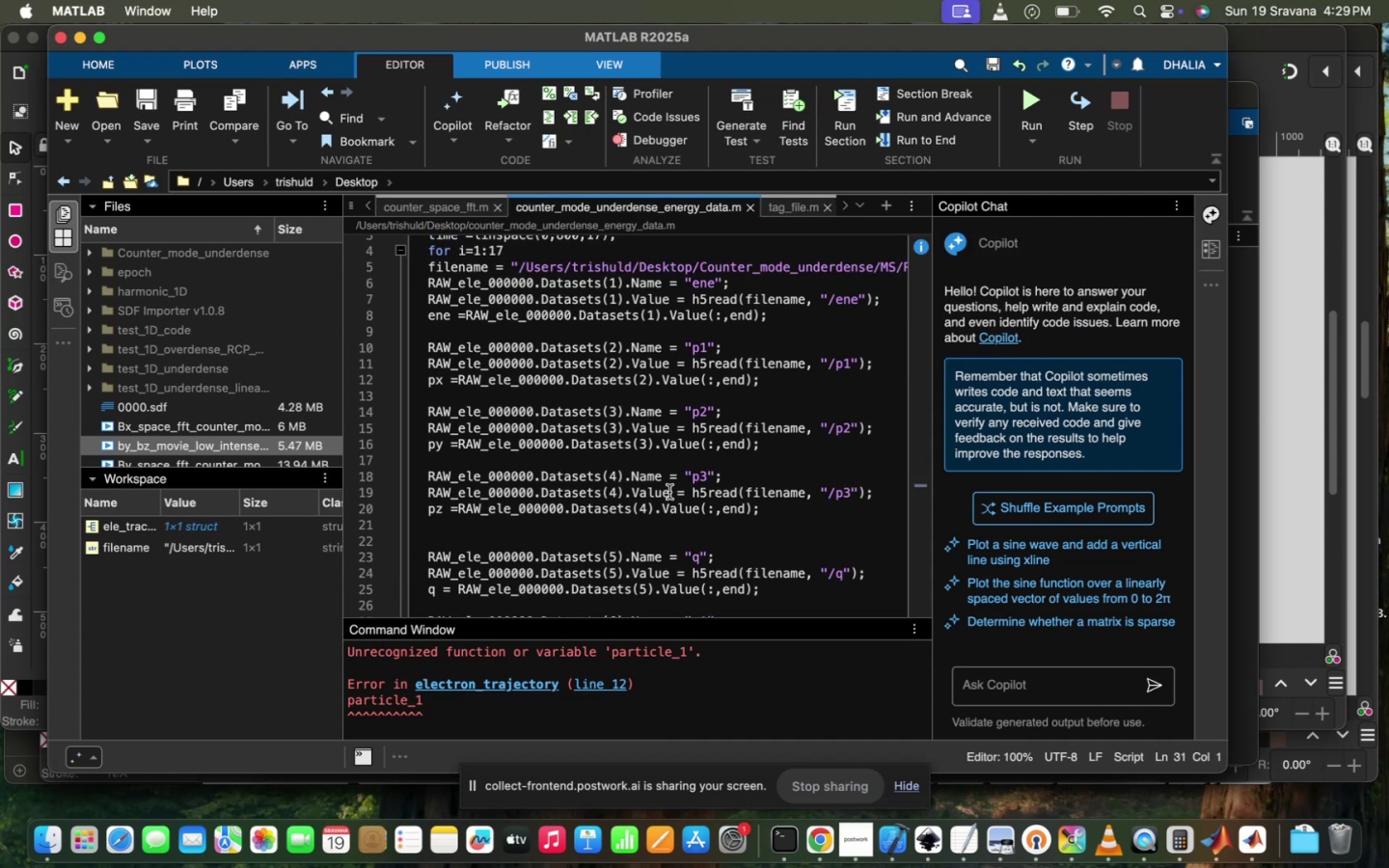 
scroll: coordinate [669, 492], scroll_direction: down, amount: 14.0
 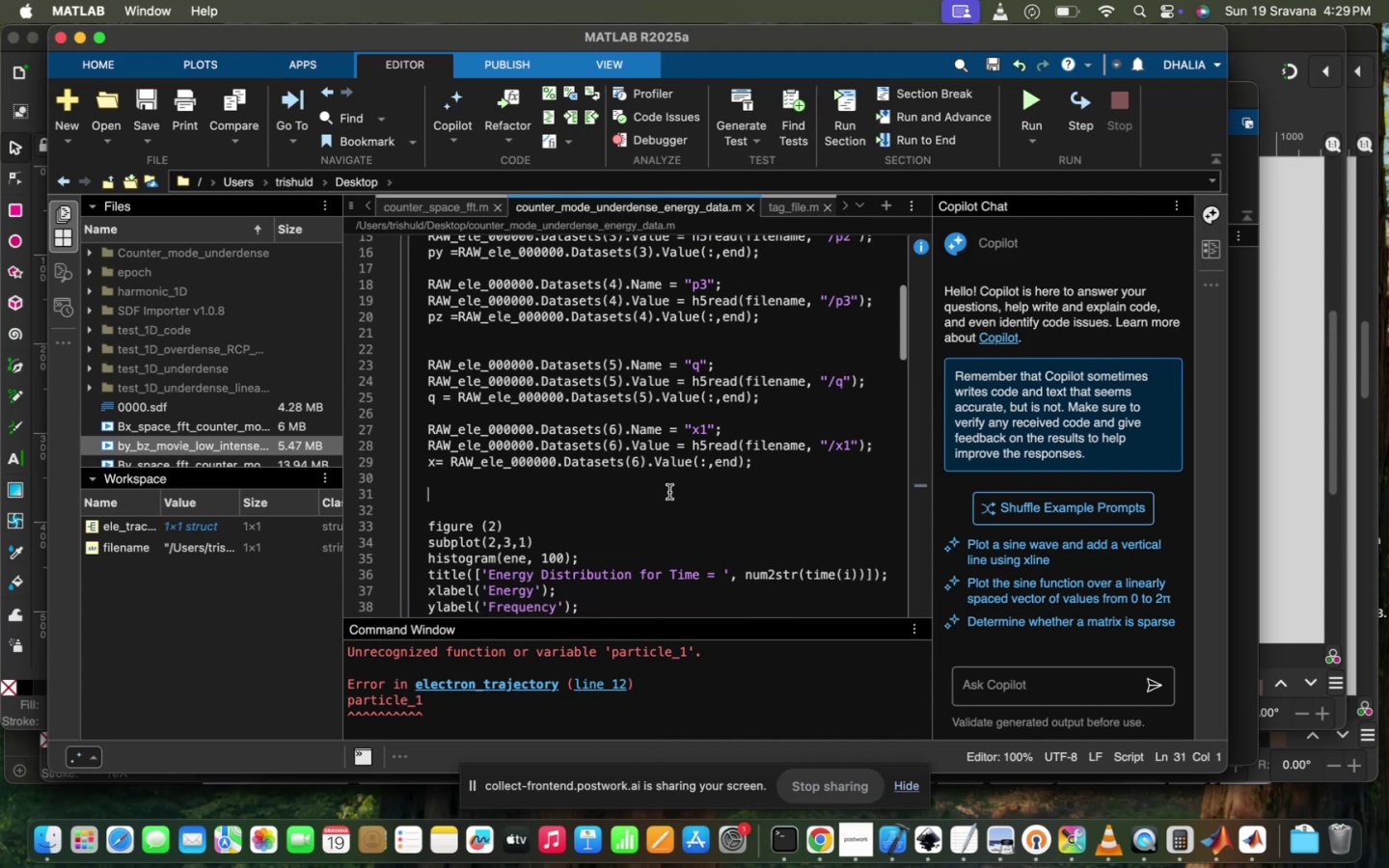 
scroll: coordinate [669, 492], scroll_direction: up, amount: 20.0
 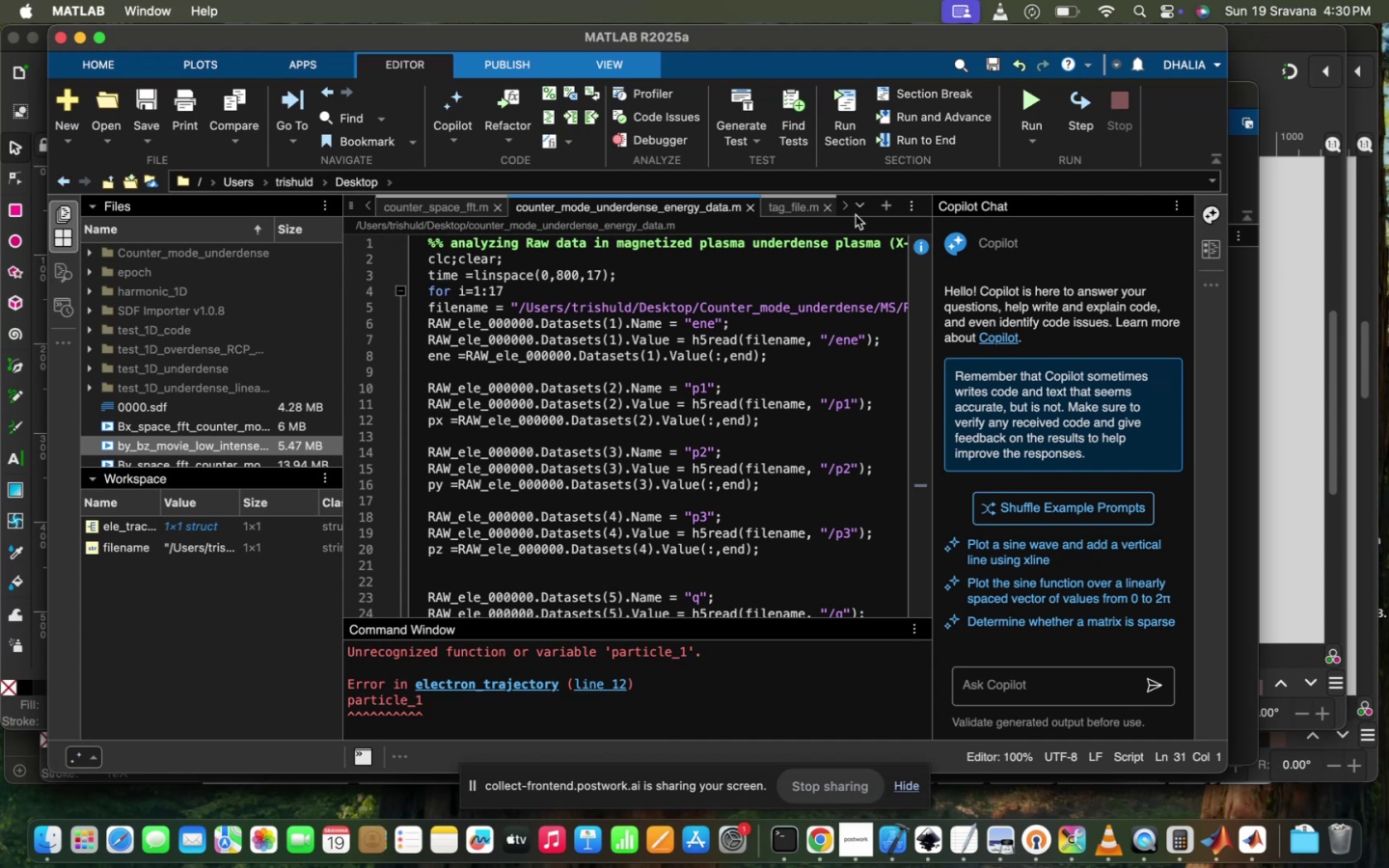 
left_click([845, 212])
 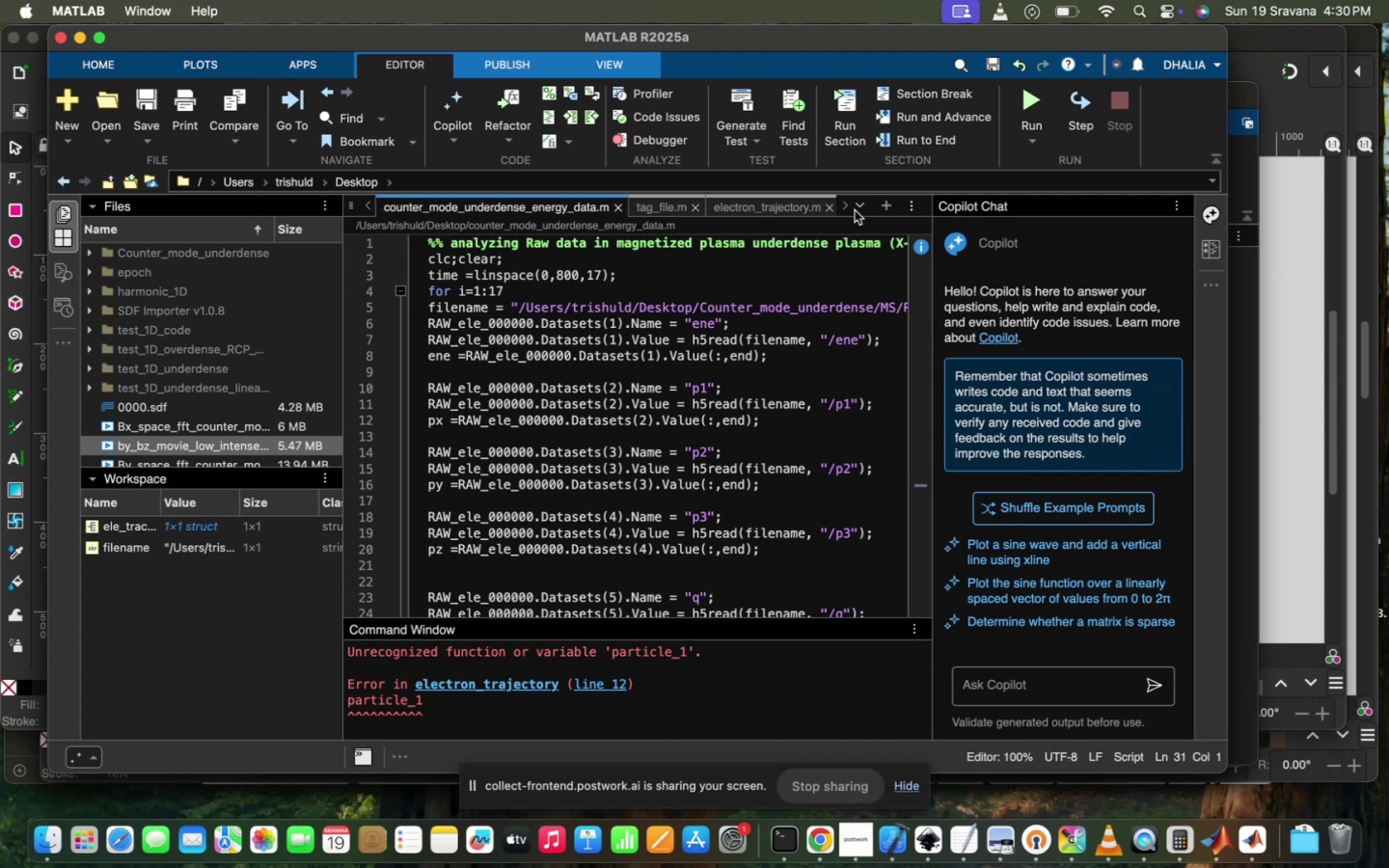 
left_click([846, 207])
 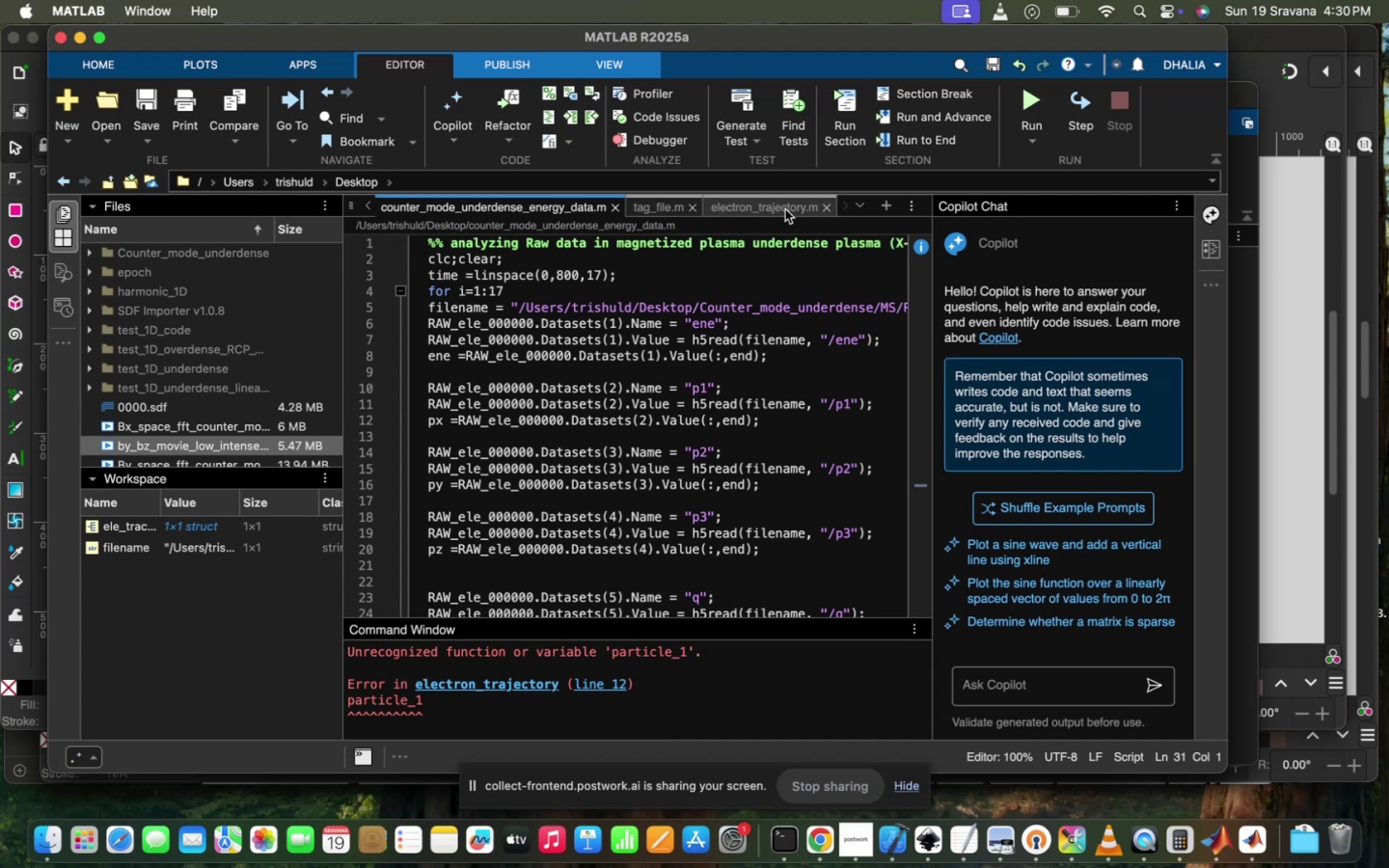 
left_click([785, 209])
 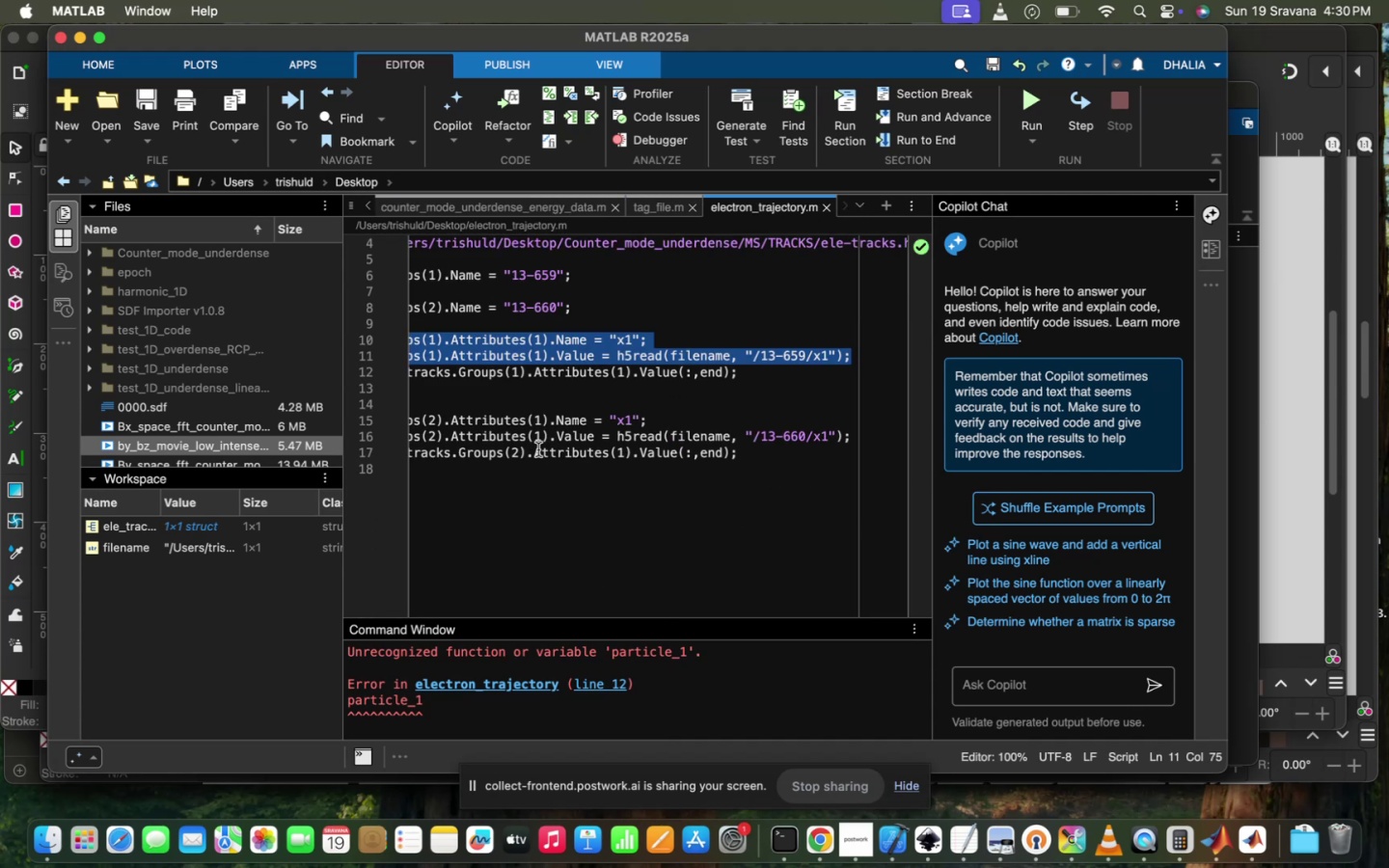 
scroll: coordinate [538, 449], scroll_direction: down, amount: 42.0
 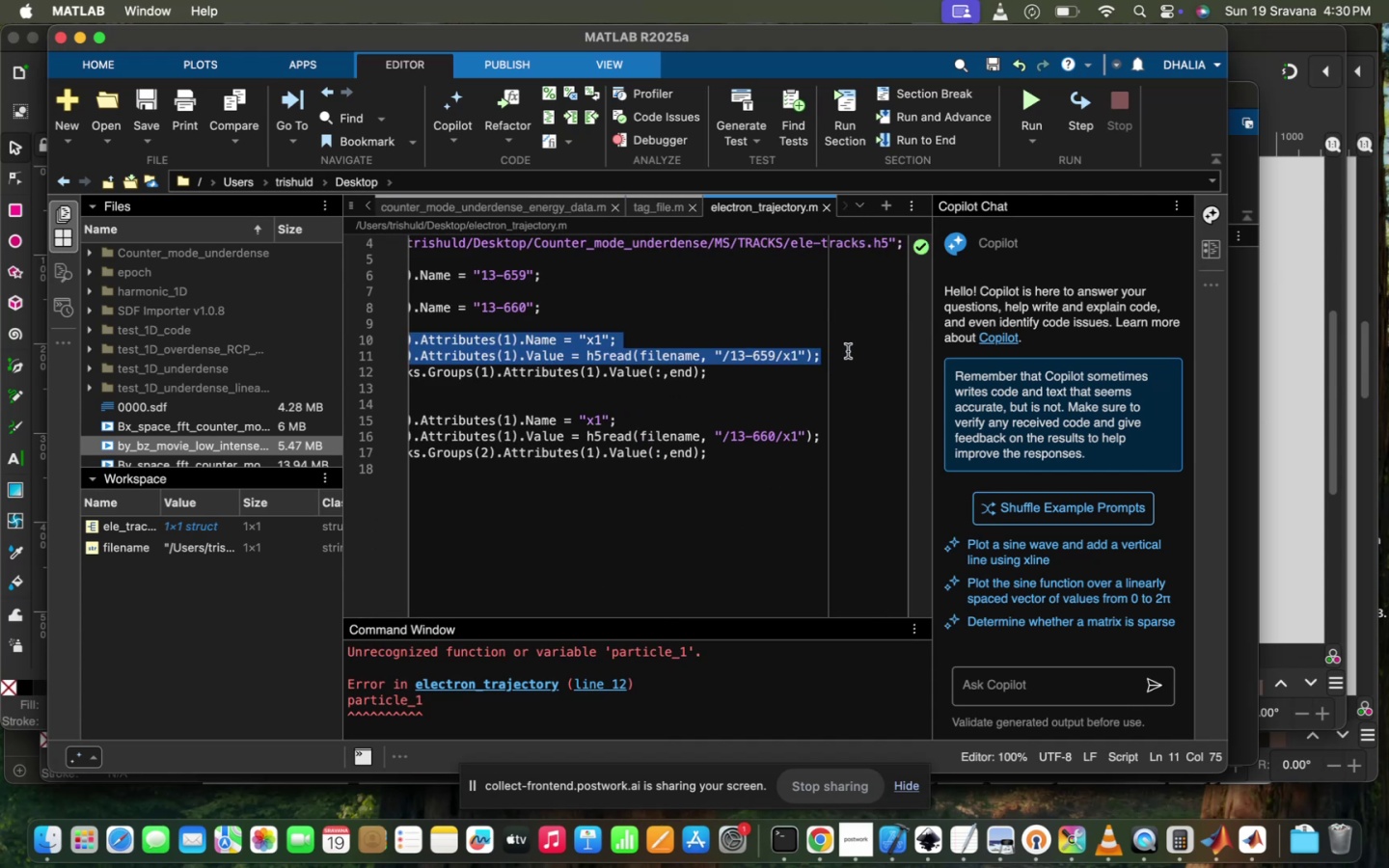 
left_click([851, 349])
 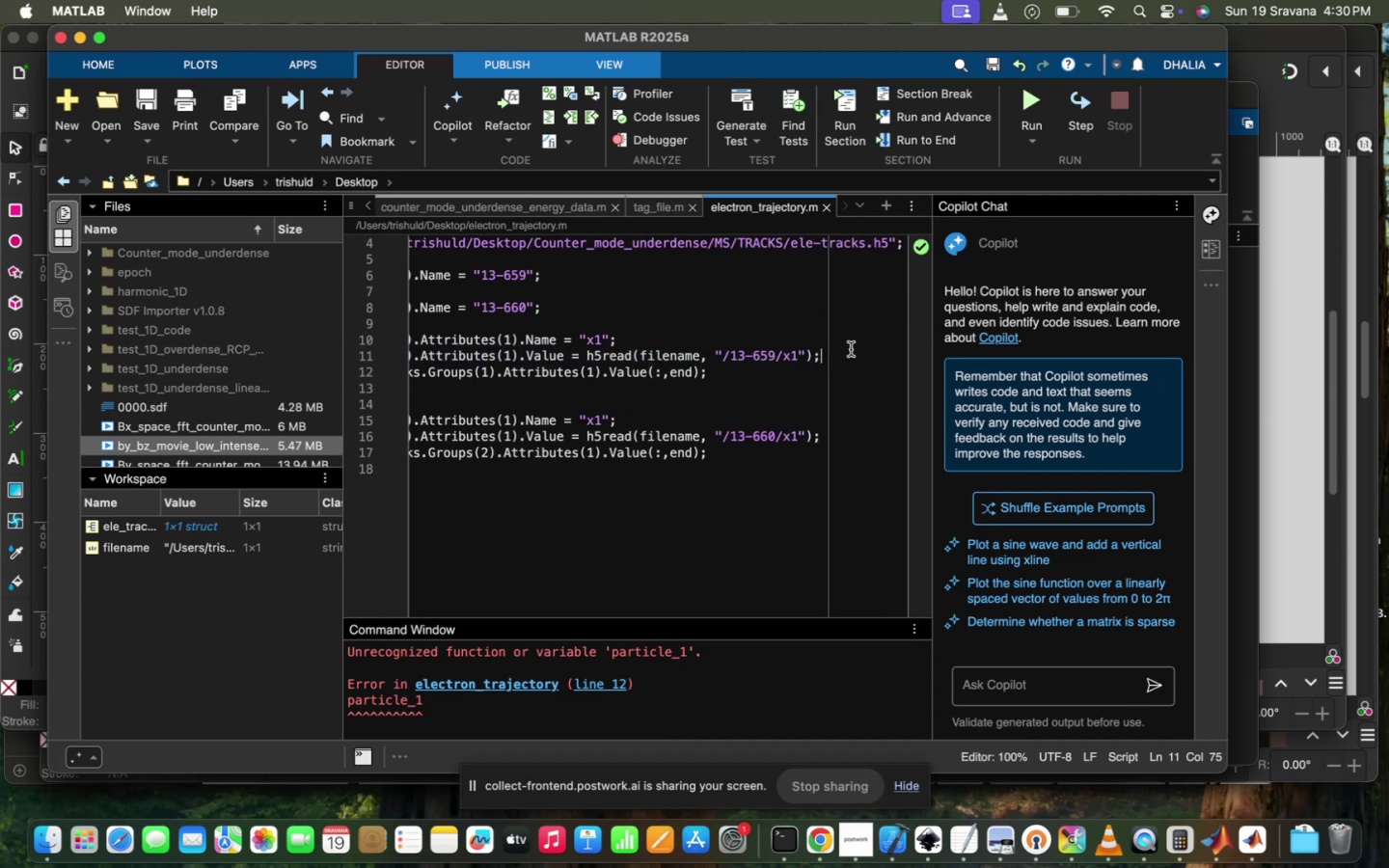 
key(Enter)
 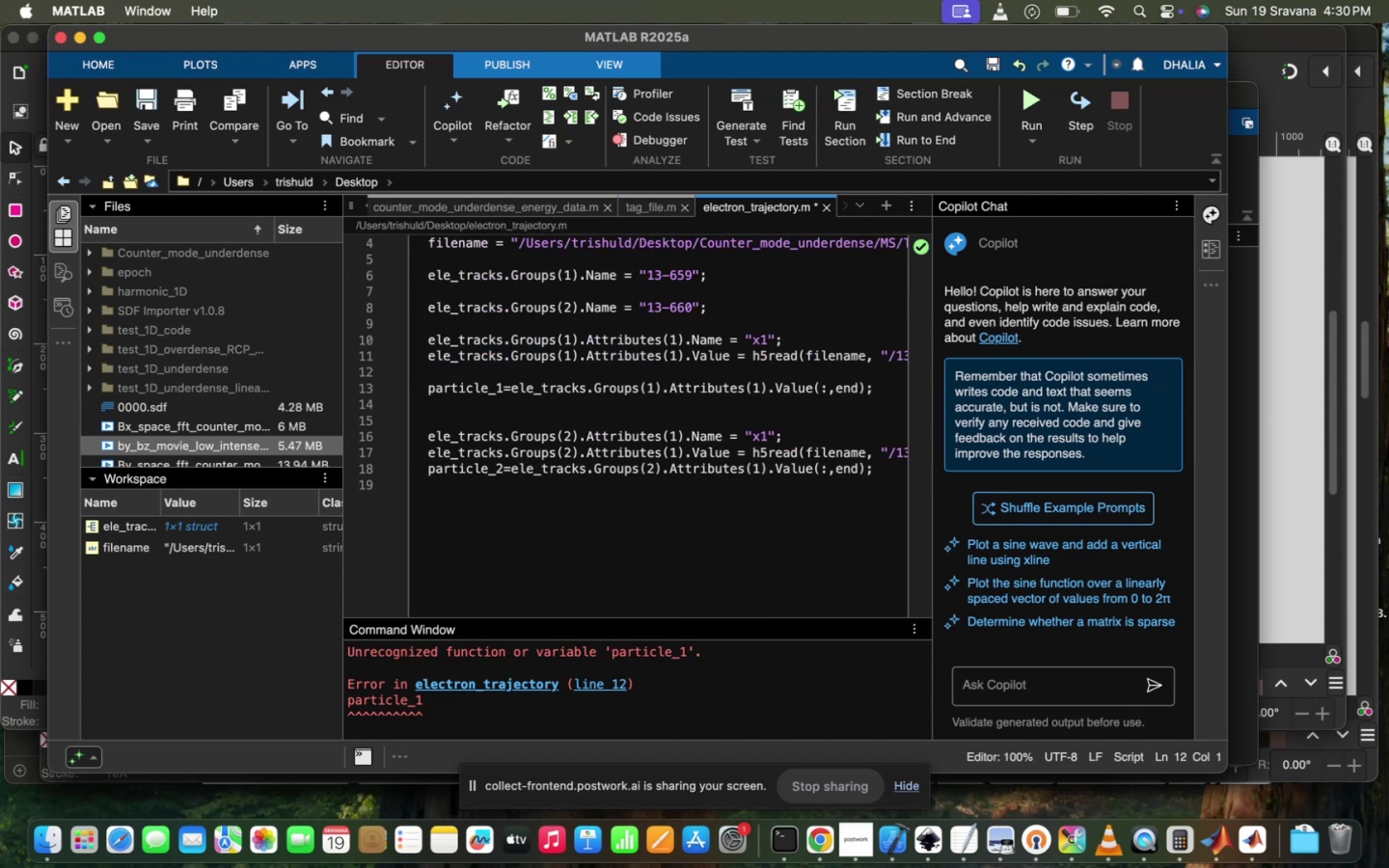 
key(Meta+V)
 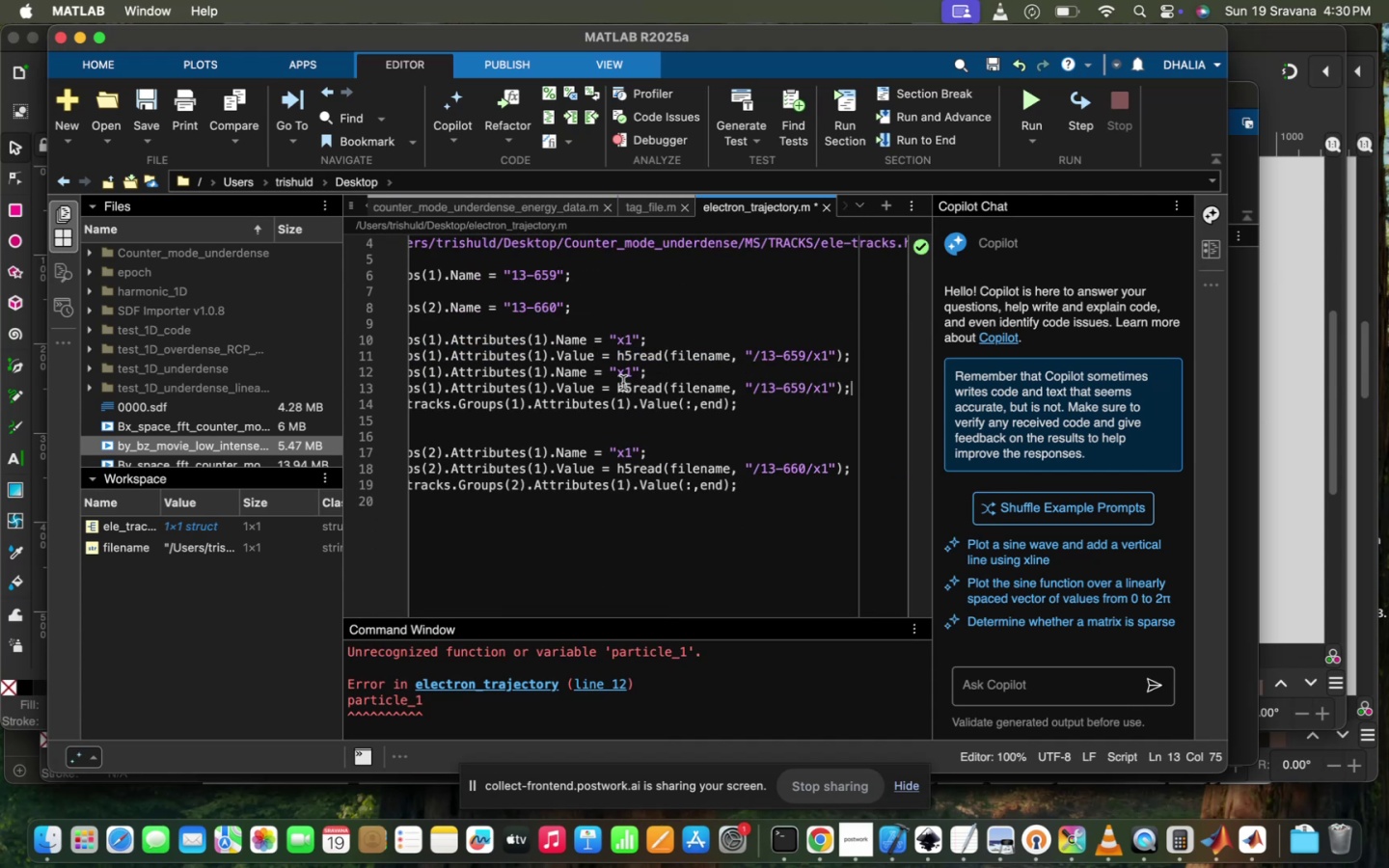 
left_click([630, 370])
 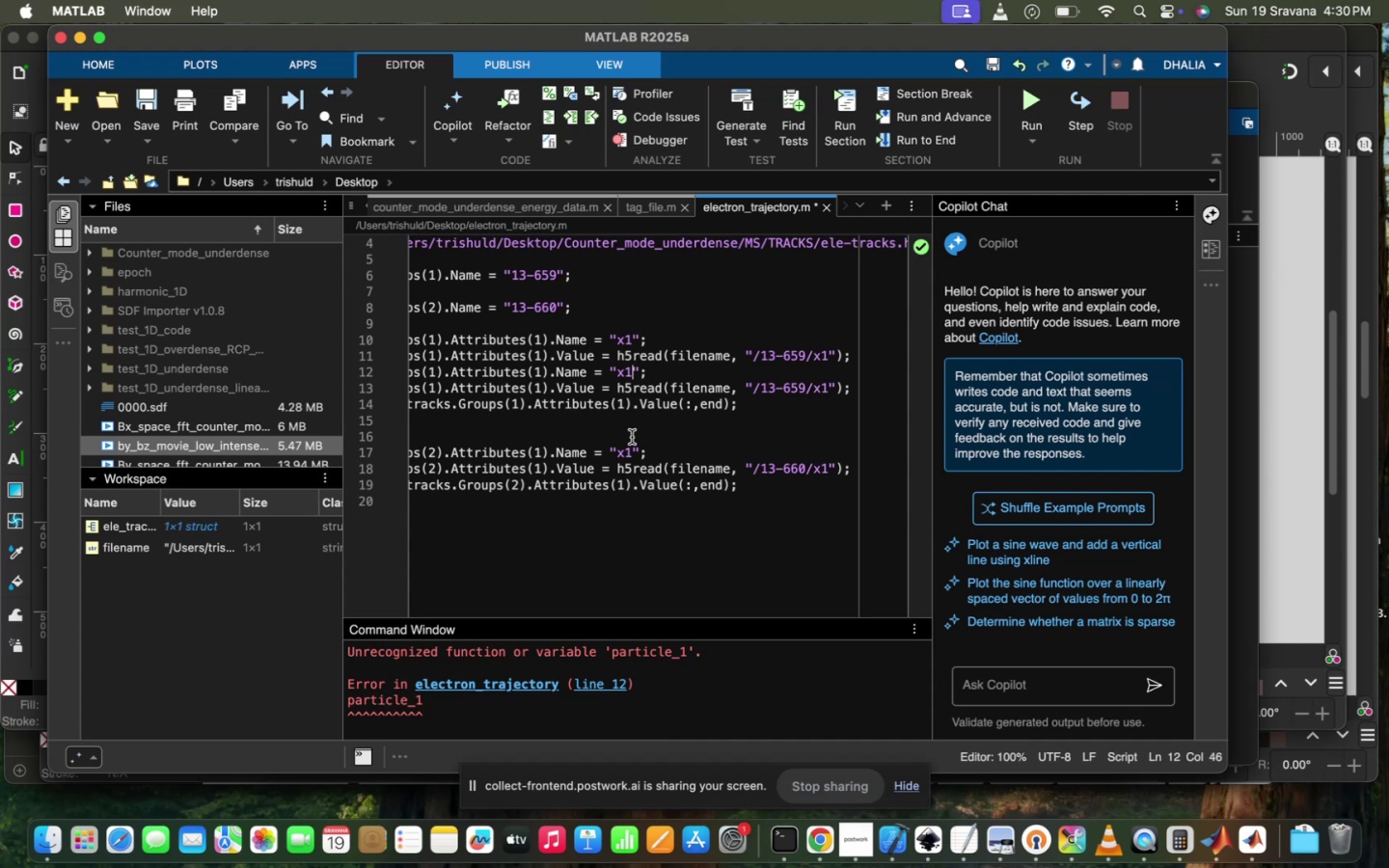 
key(Backspace)
key(Backspace)
type(time)
 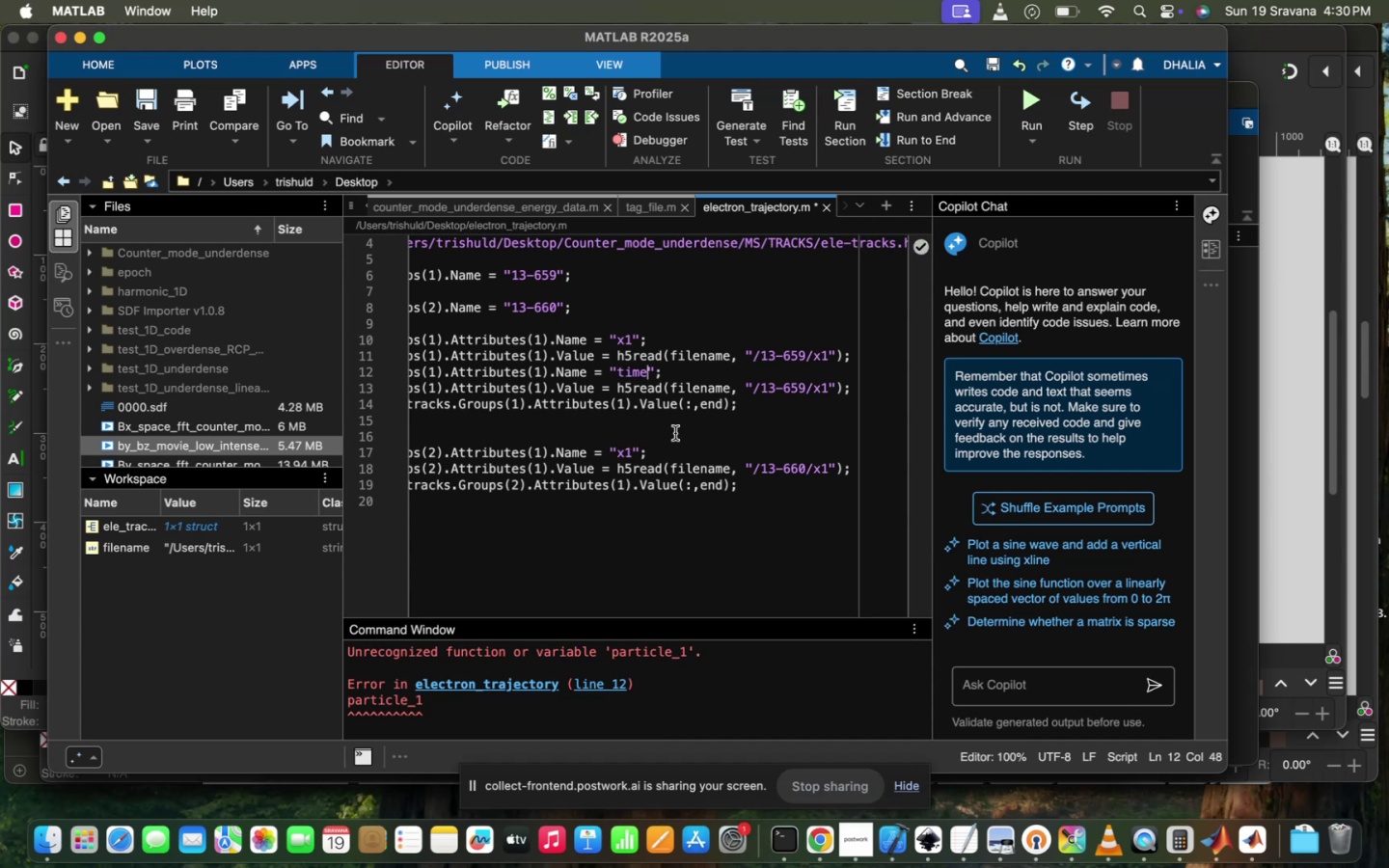 
scroll: coordinate [675, 433], scroll_direction: down, amount: 14.0
 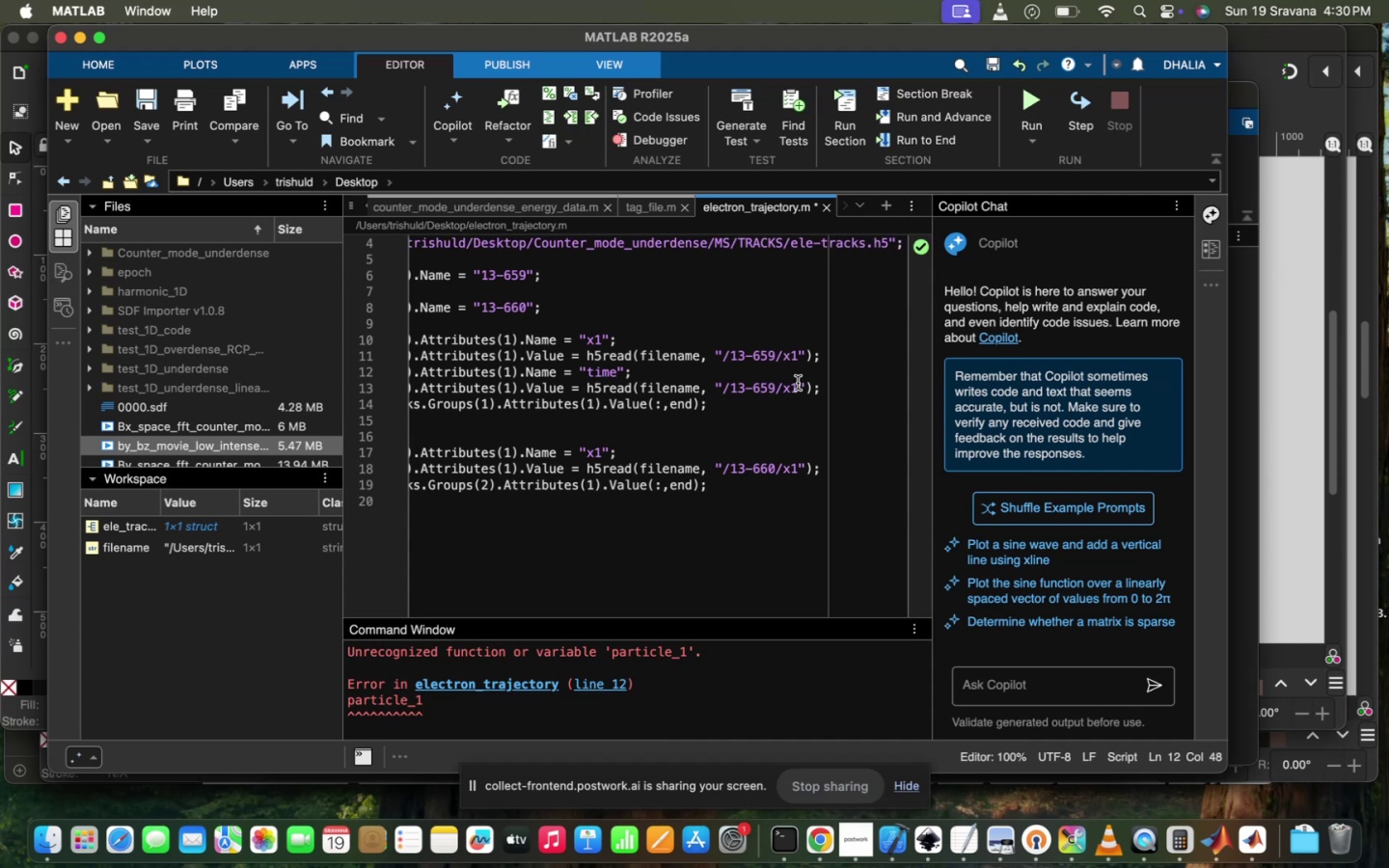 
left_click([797, 383])
 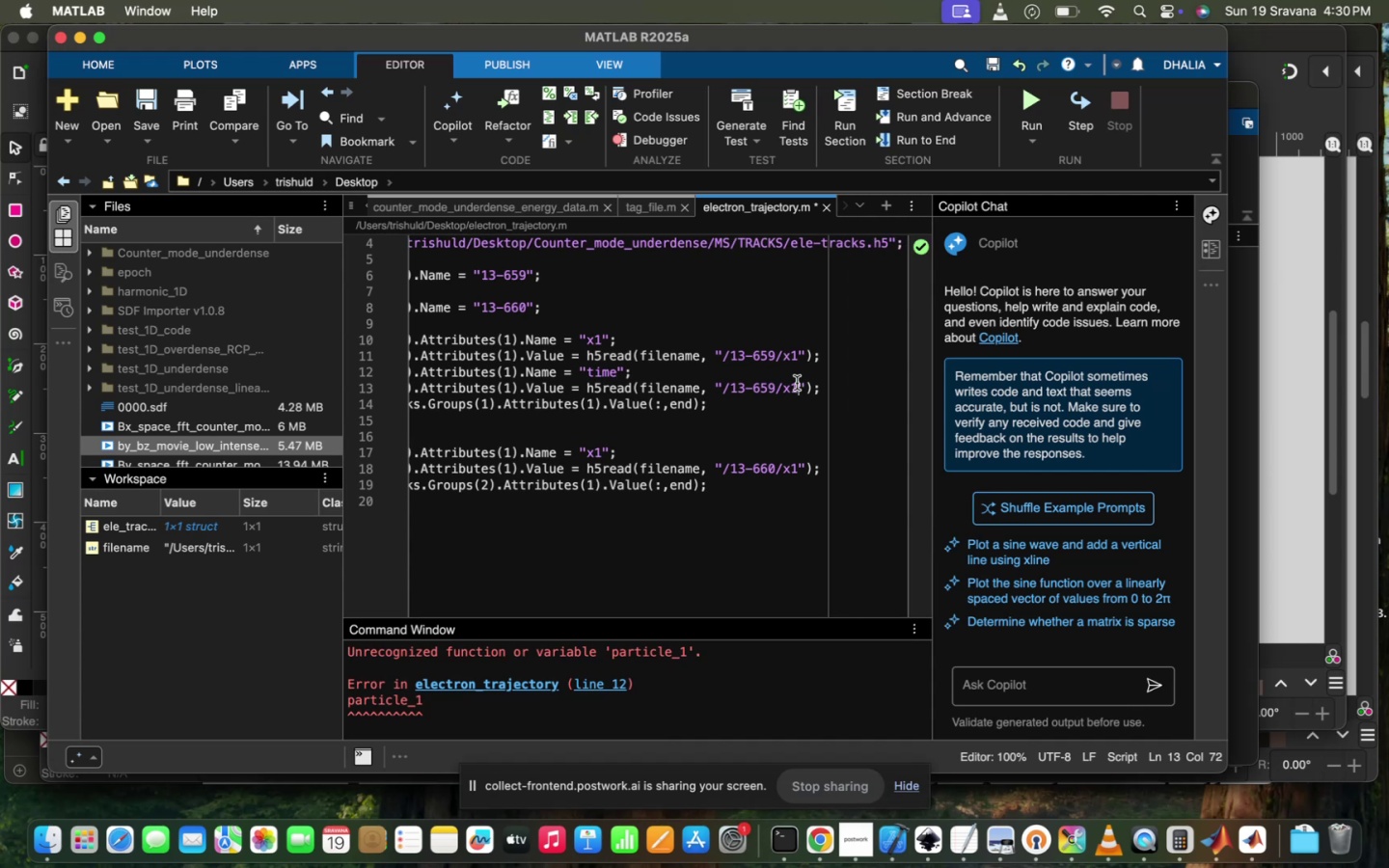 
key(Backspace)
key(Backspace)
type(time)
 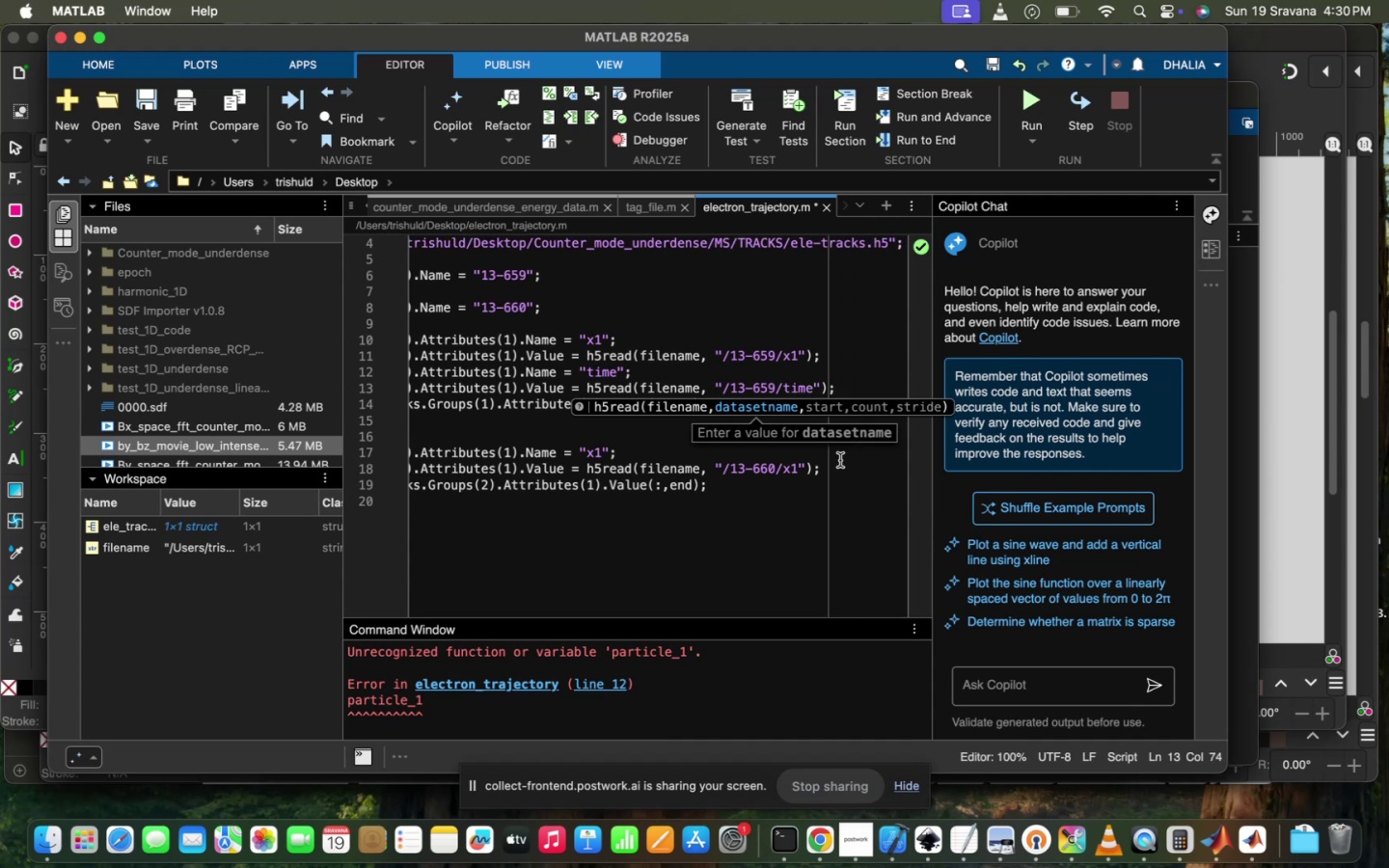 
left_click([839, 463])
 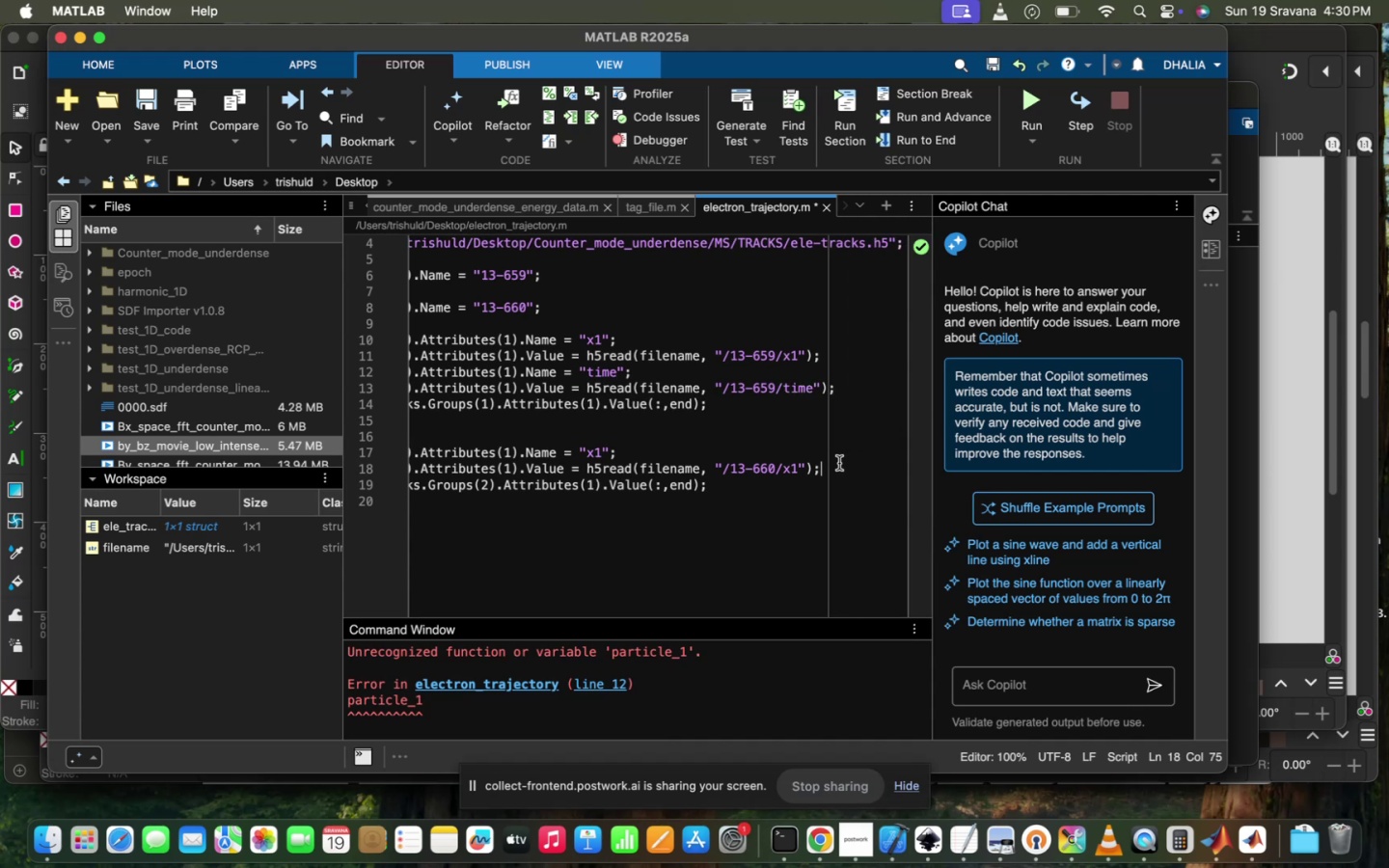 
key(Enter)
 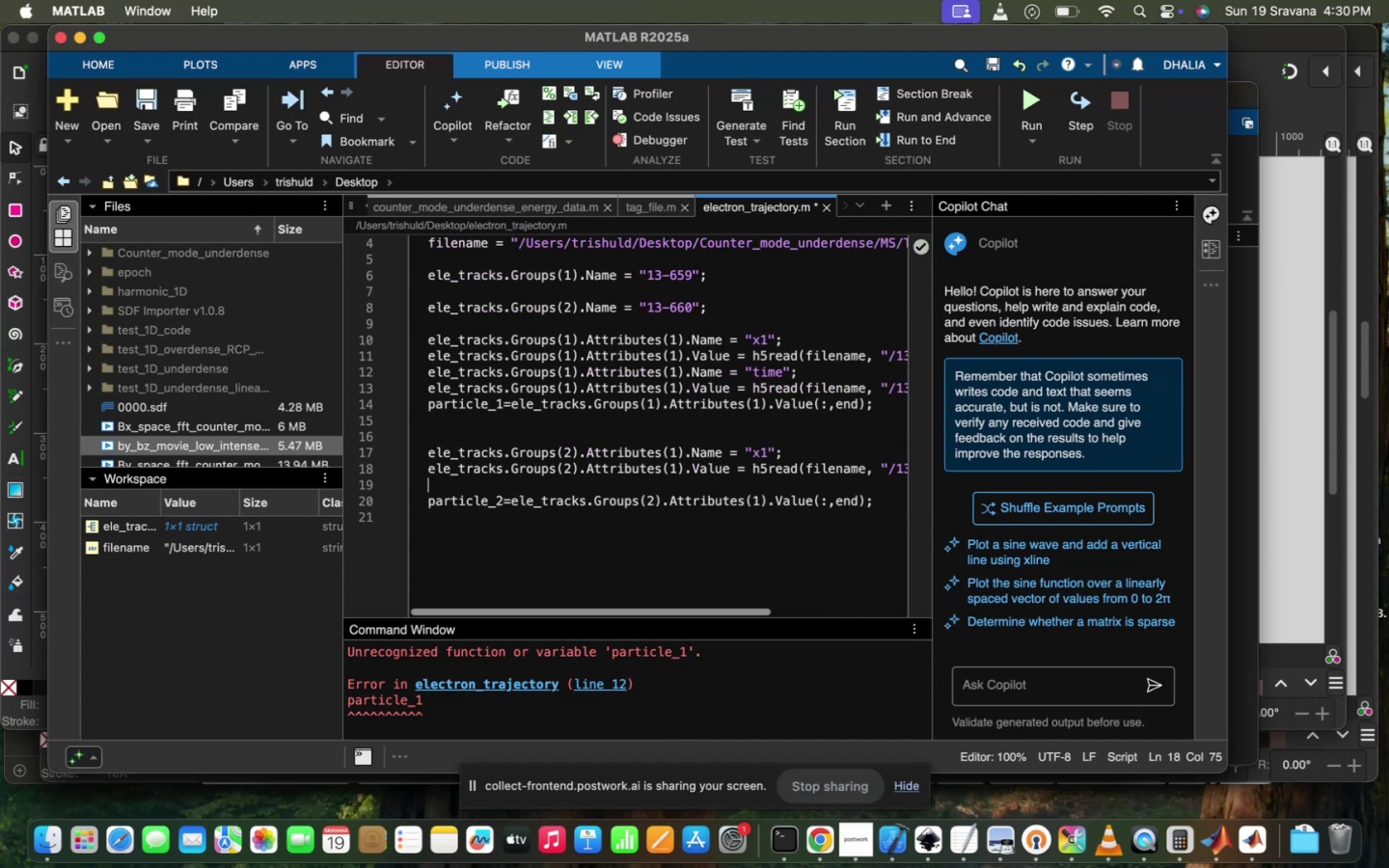 
key(Enter)
 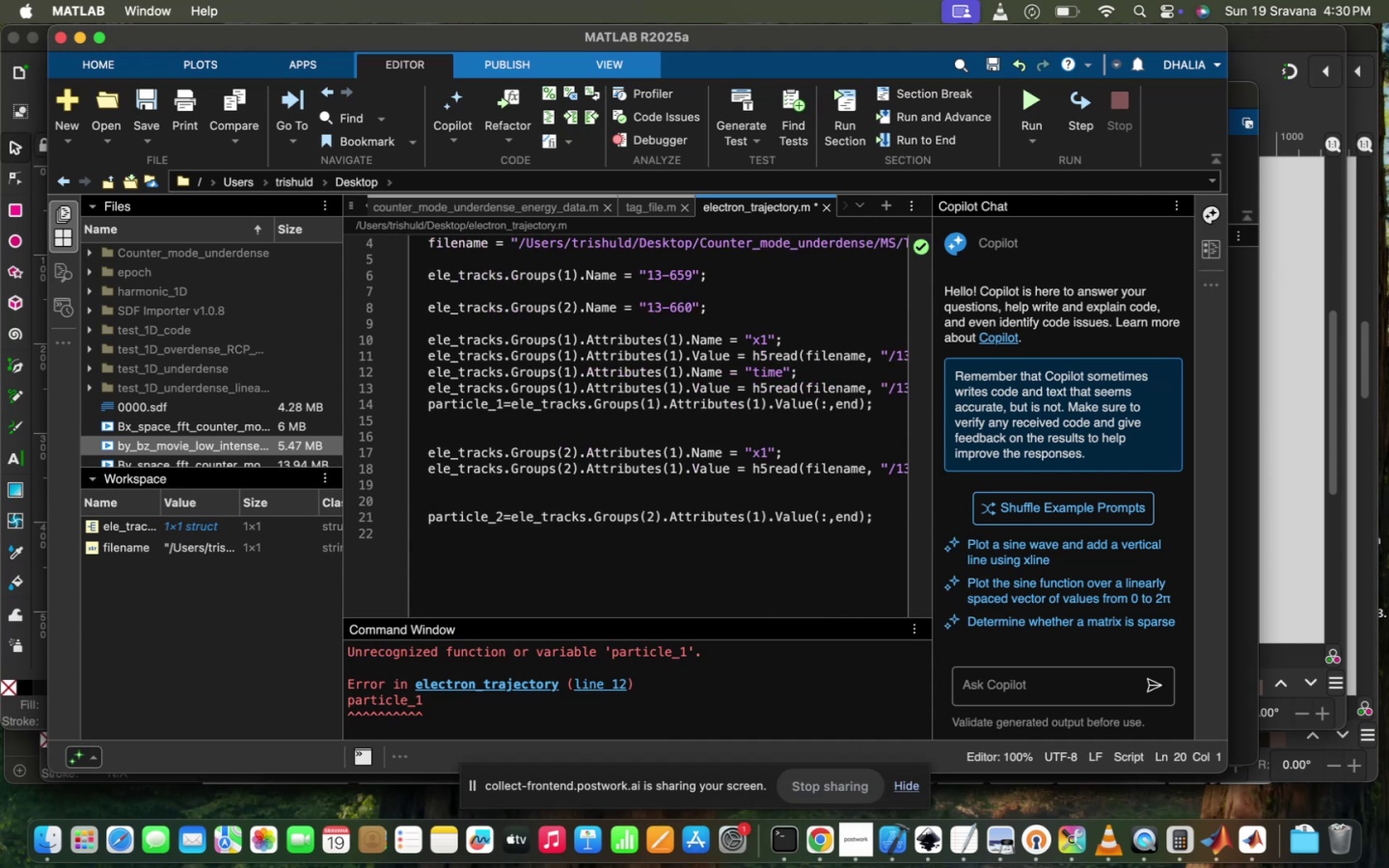 
key(Meta+V)
 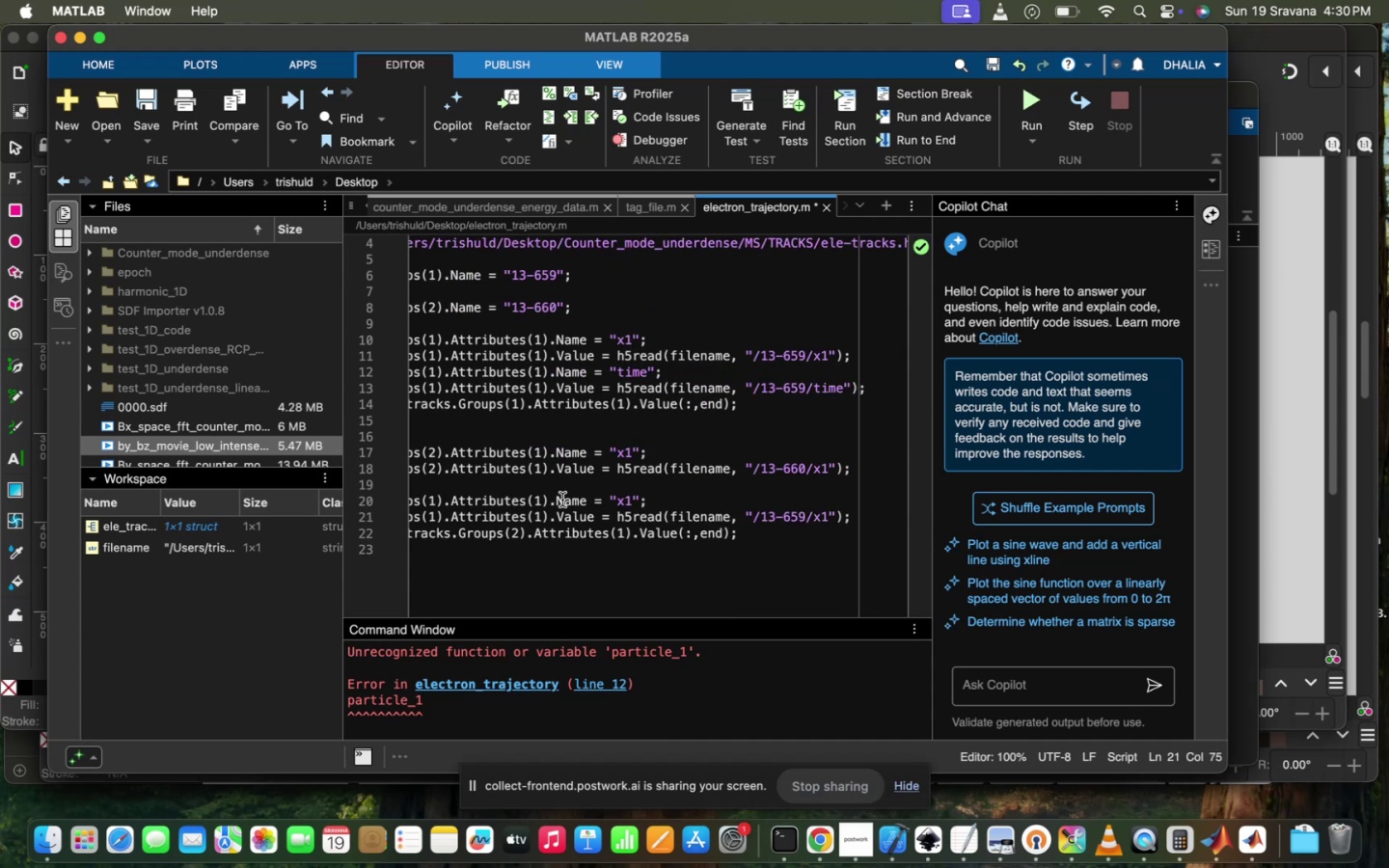 
scroll: coordinate [542, 500], scroll_direction: up, amount: 20.0
 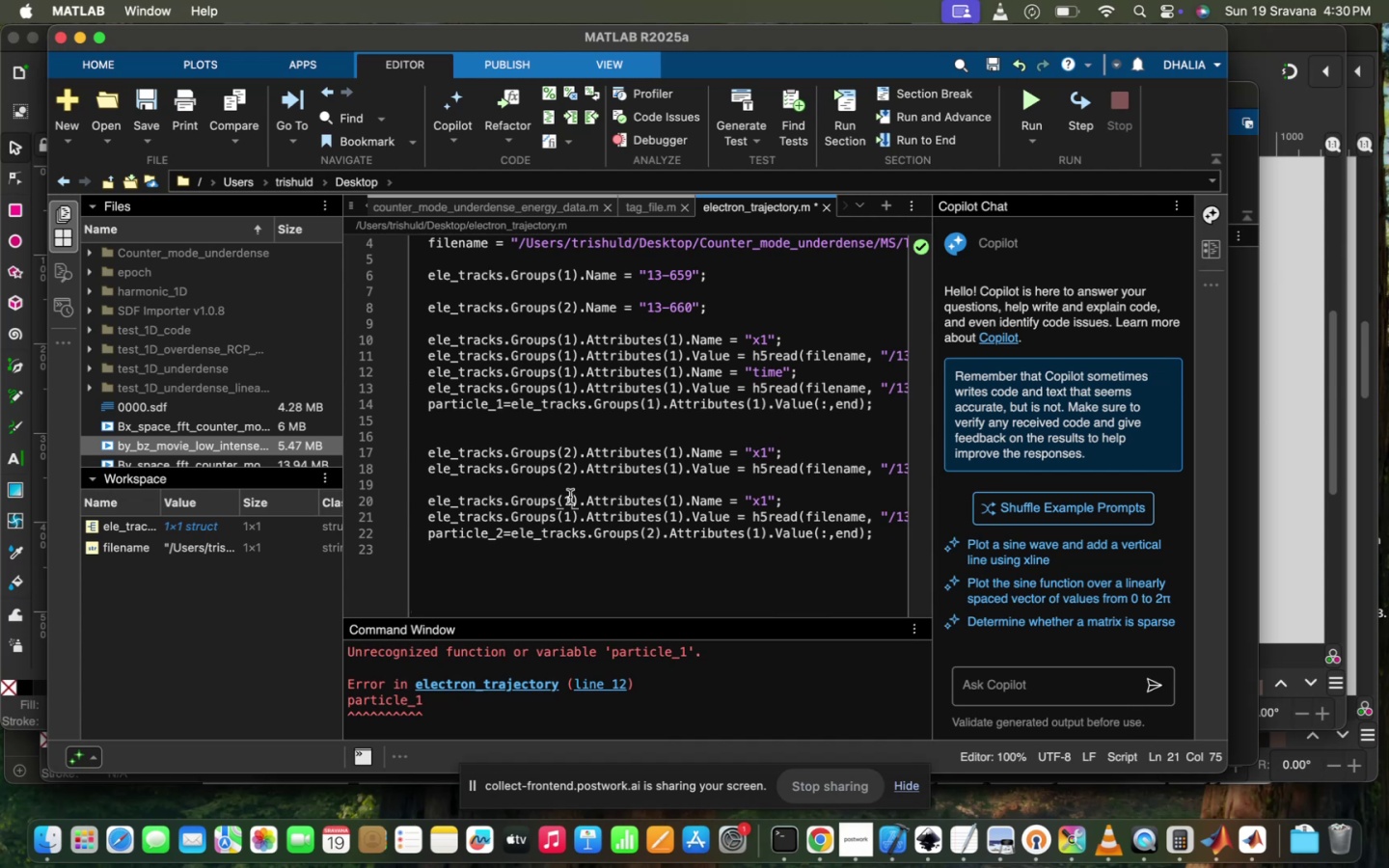 
key(Backspace)
 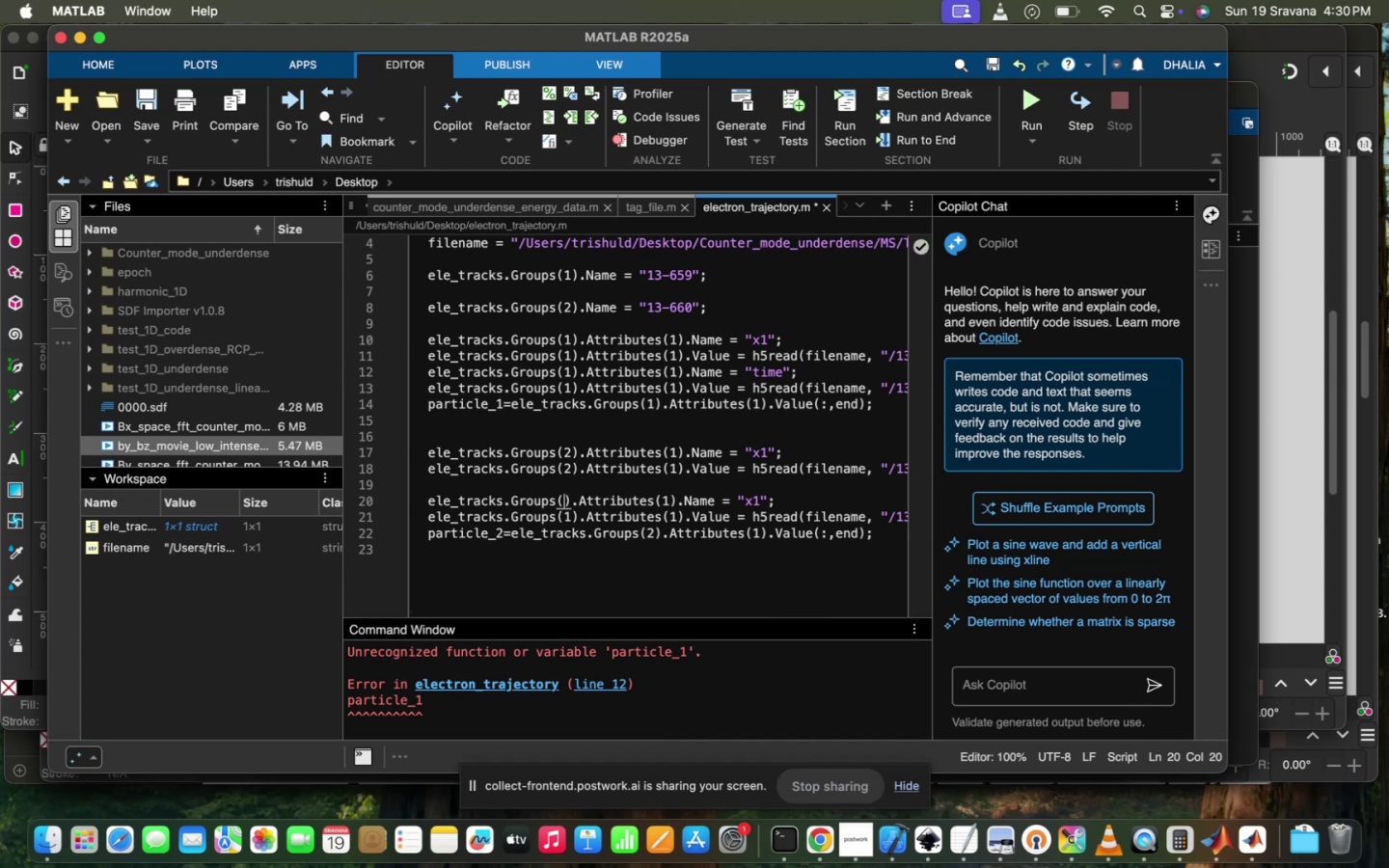 
key(2)
 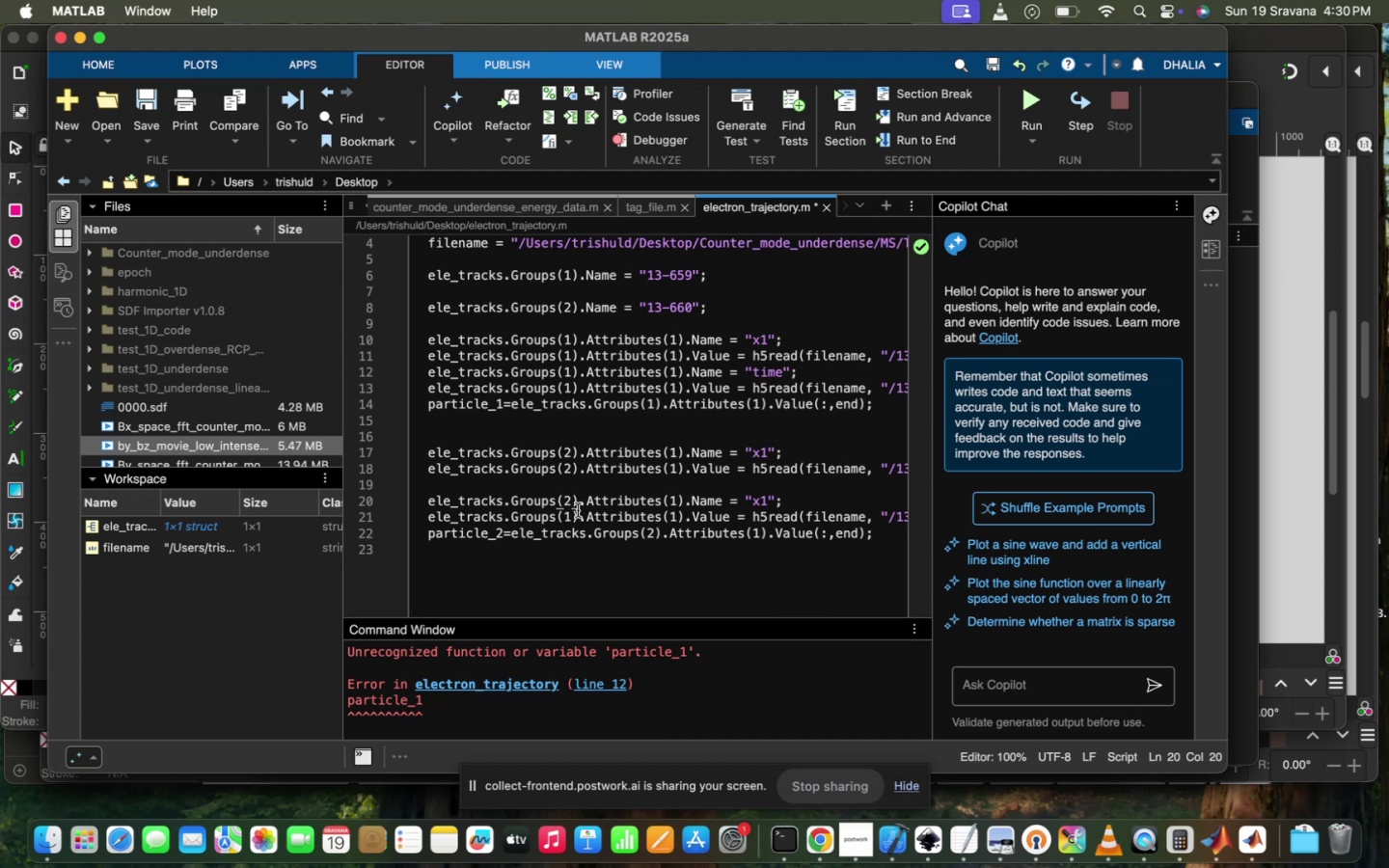 
left_click([570, 513])
 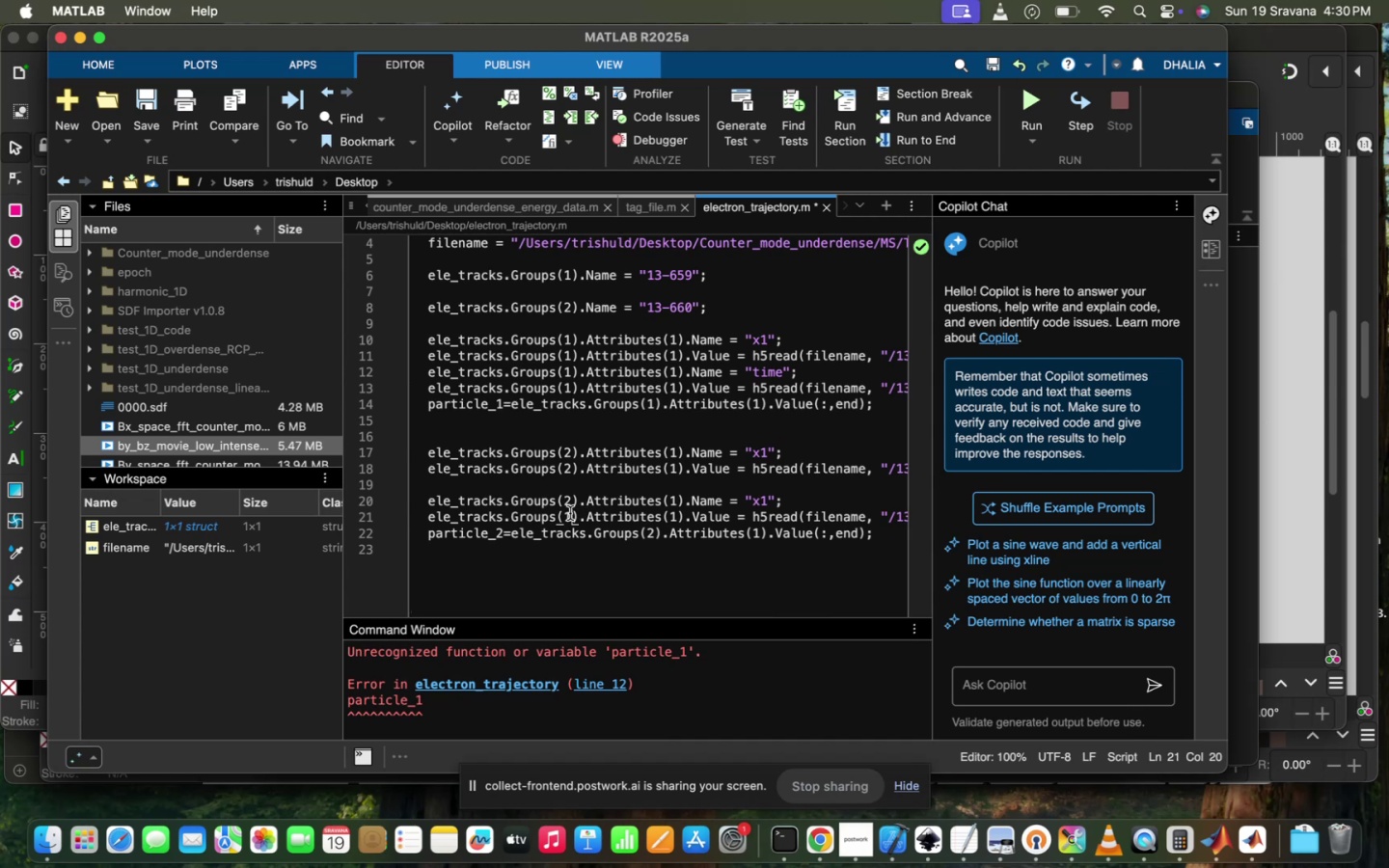 
key(Backspace)
 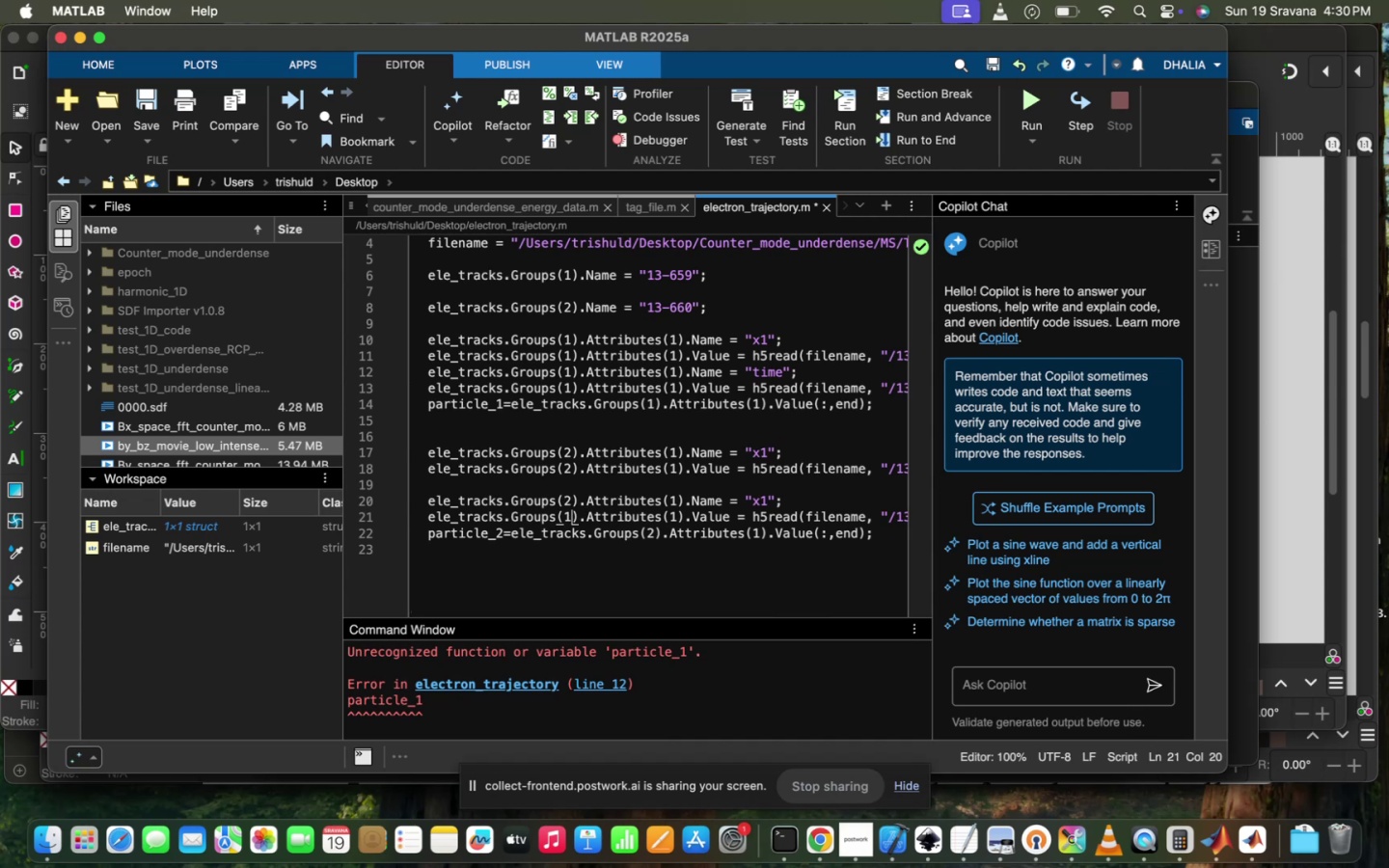 
key(2)
 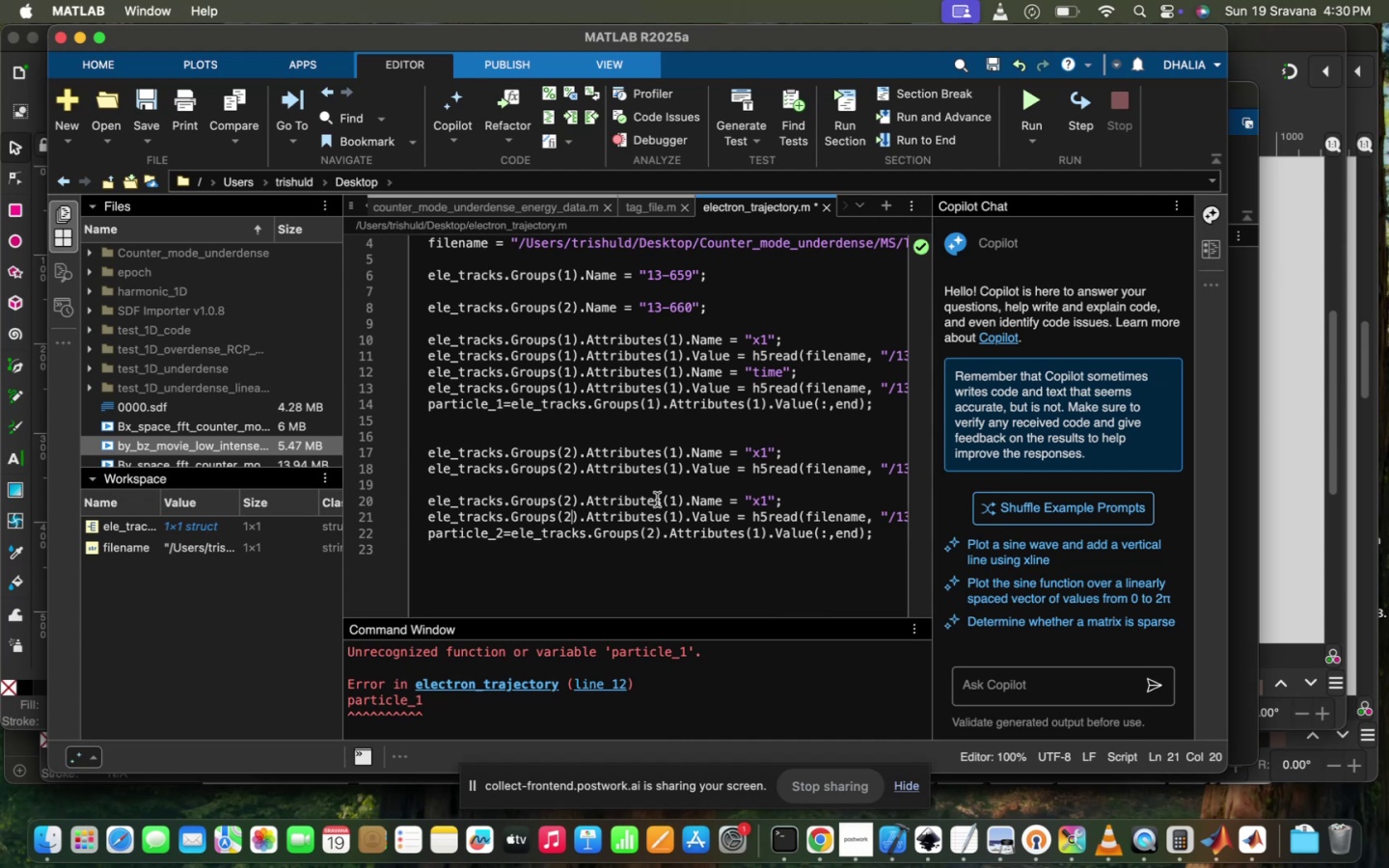 
left_click([769, 495])
 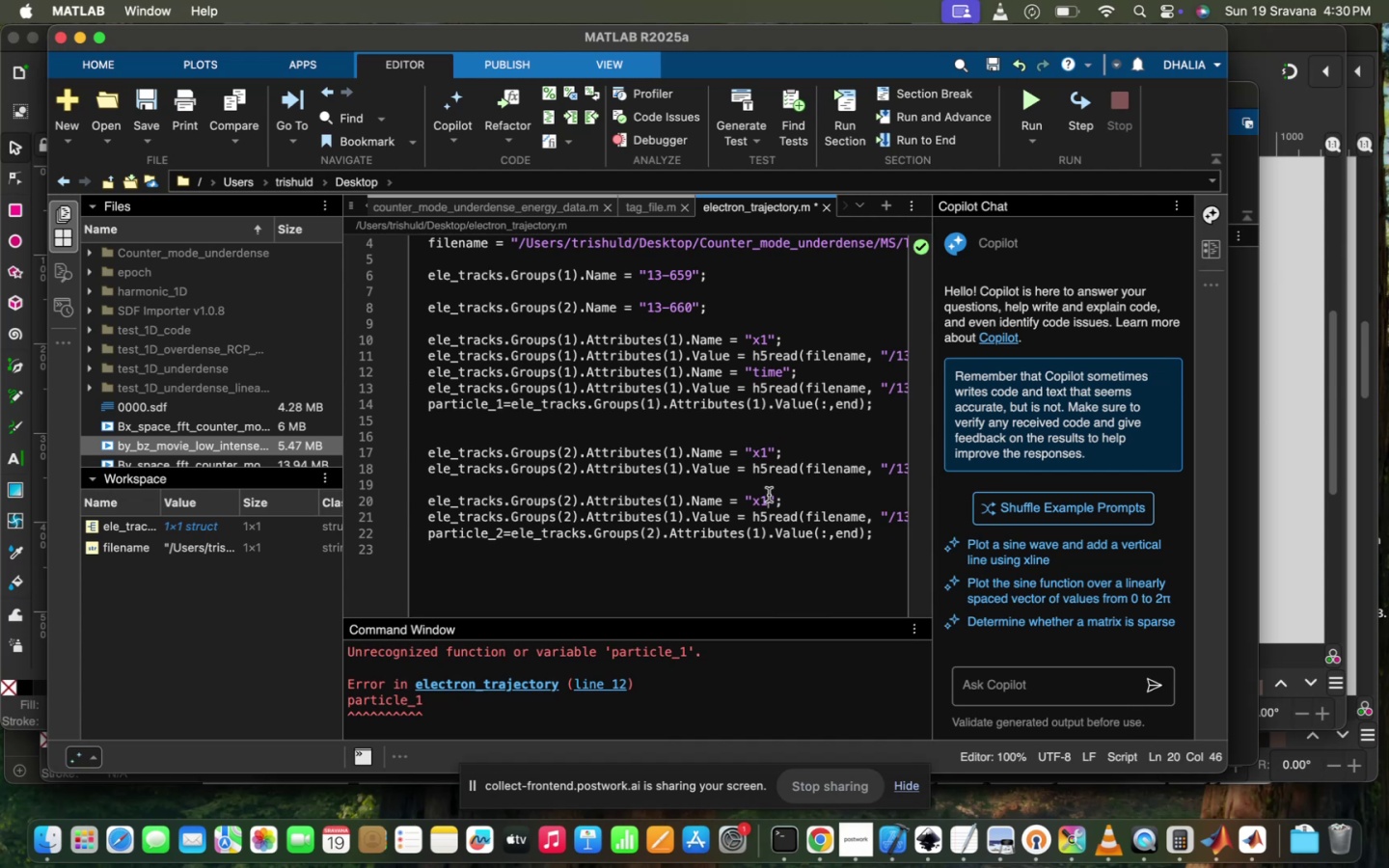 
key(Backspace)
key(Backspace)
type(timee)
key(Backspace)
 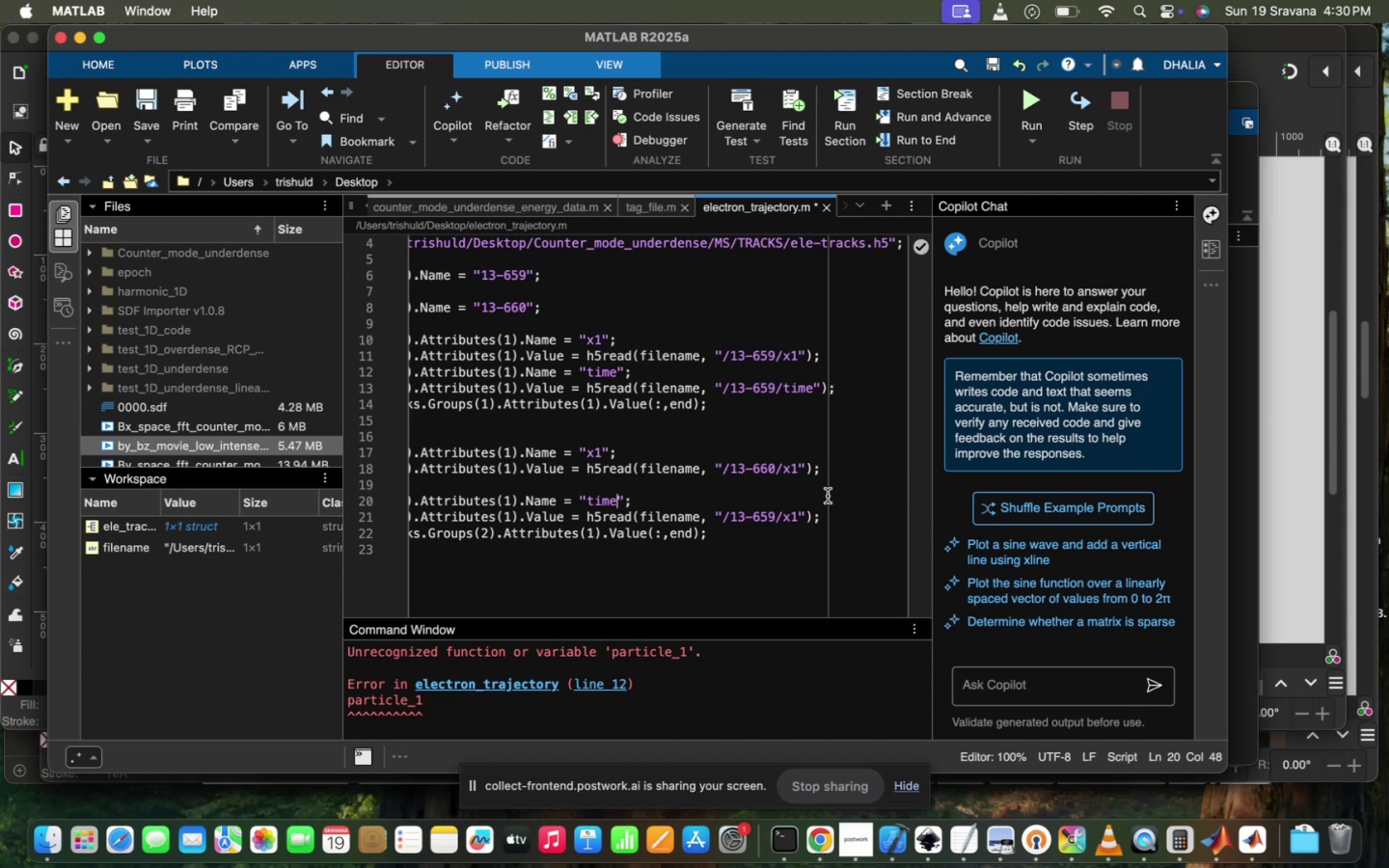 
scroll: coordinate [769, 495], scroll_direction: down, amount: 34.0
 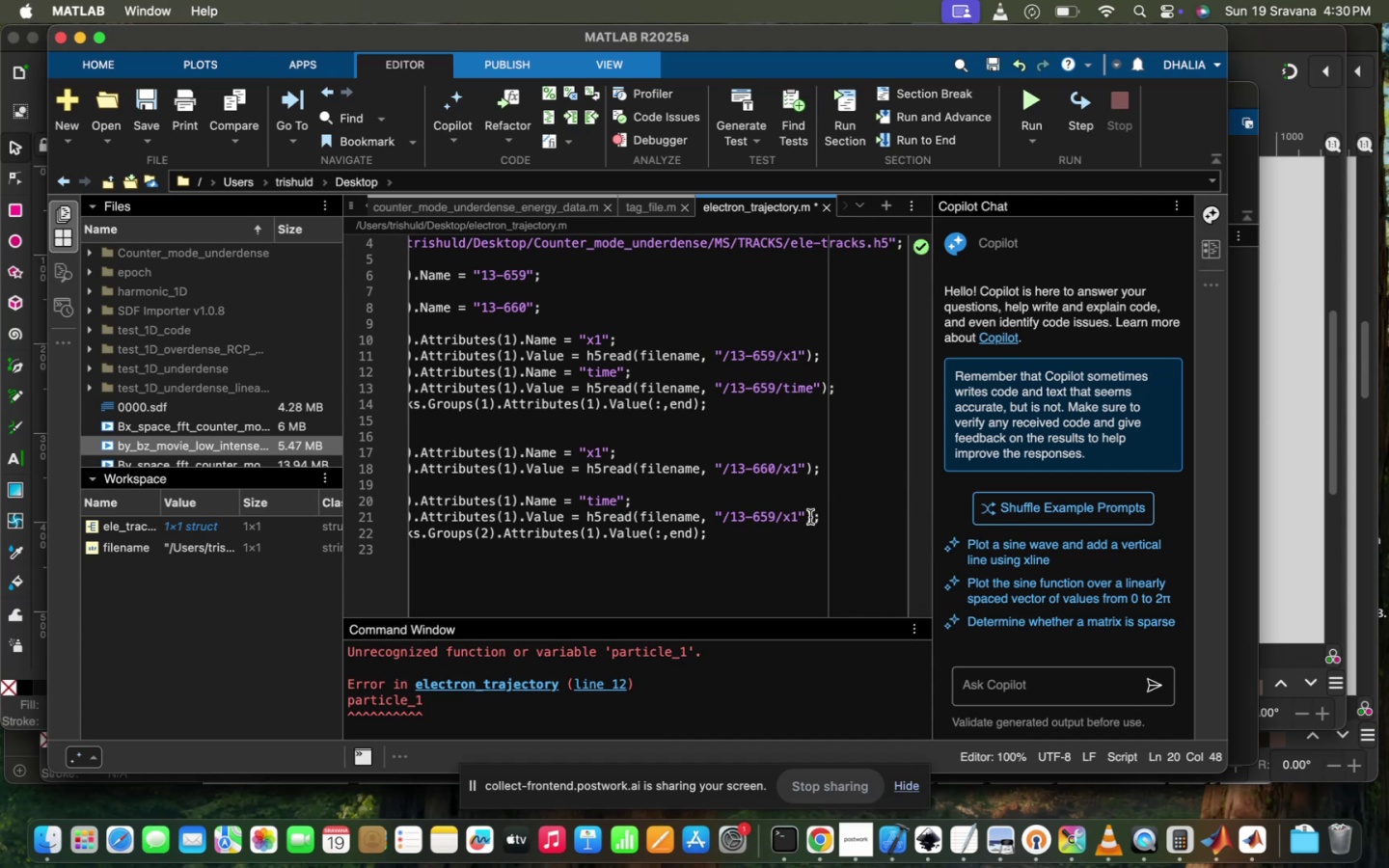 
left_click([800, 517])
 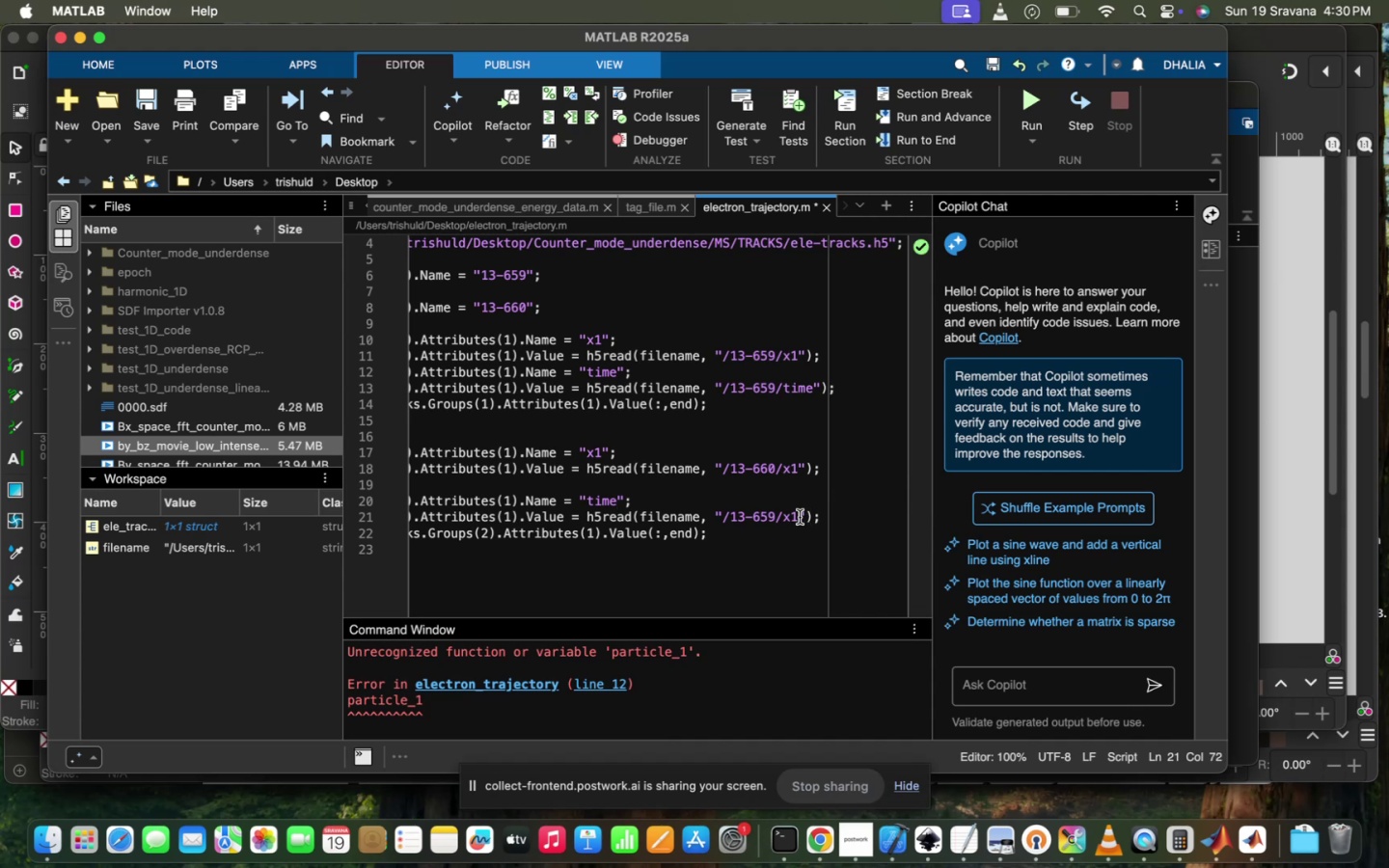 
key(Backspace)
key(Backspace)
type(time)
 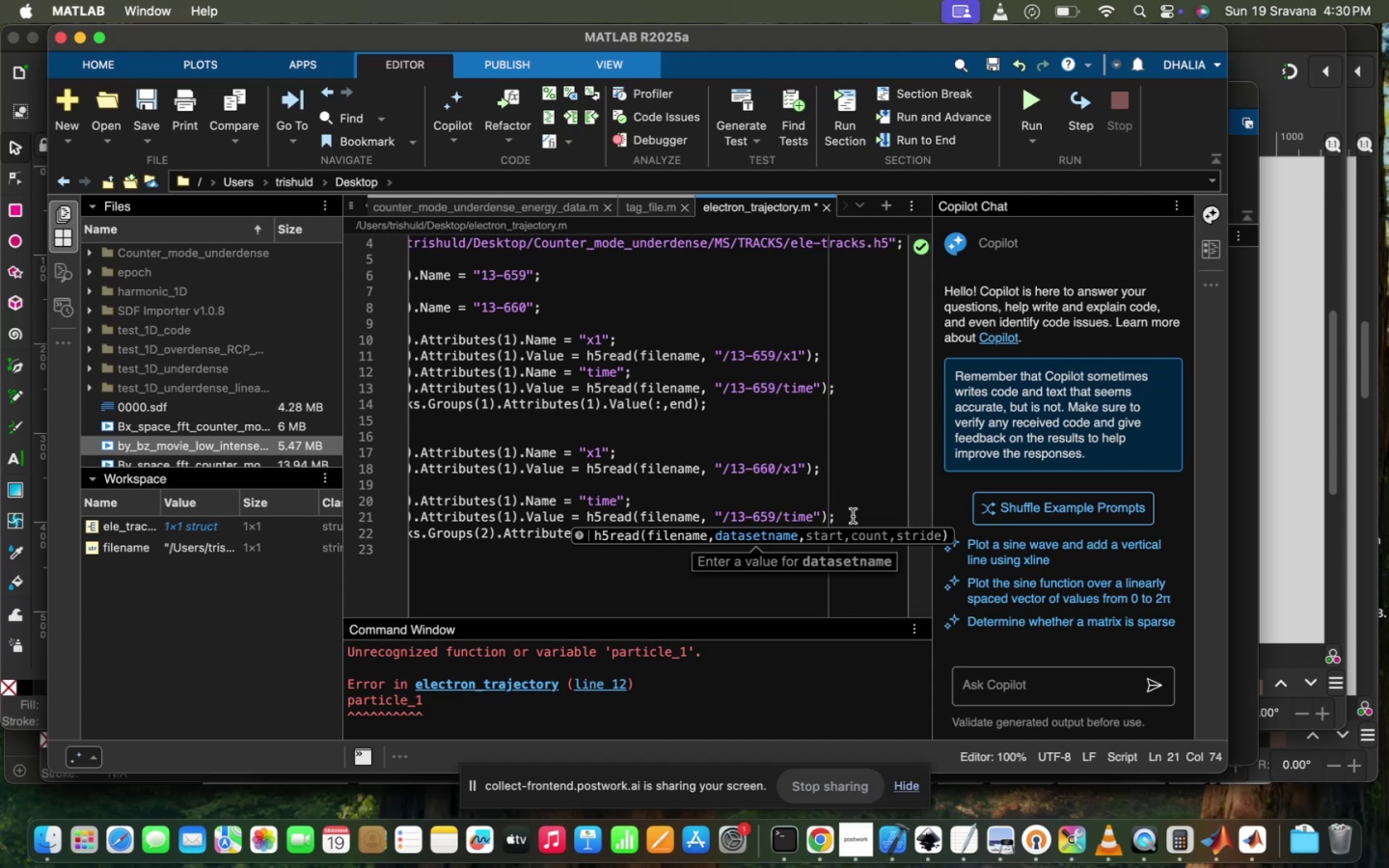 
left_click([852, 517])
 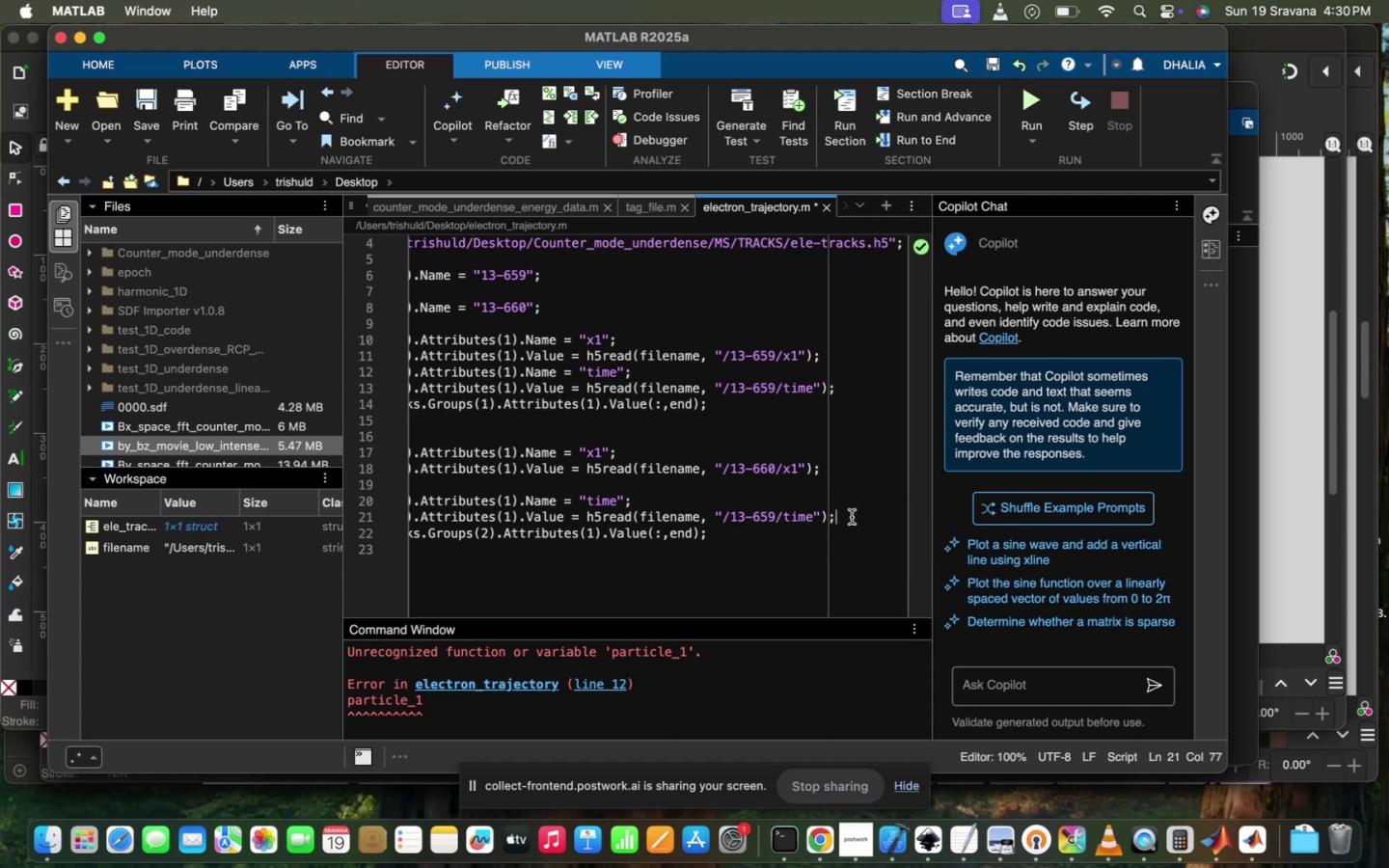 
key(Enter)
 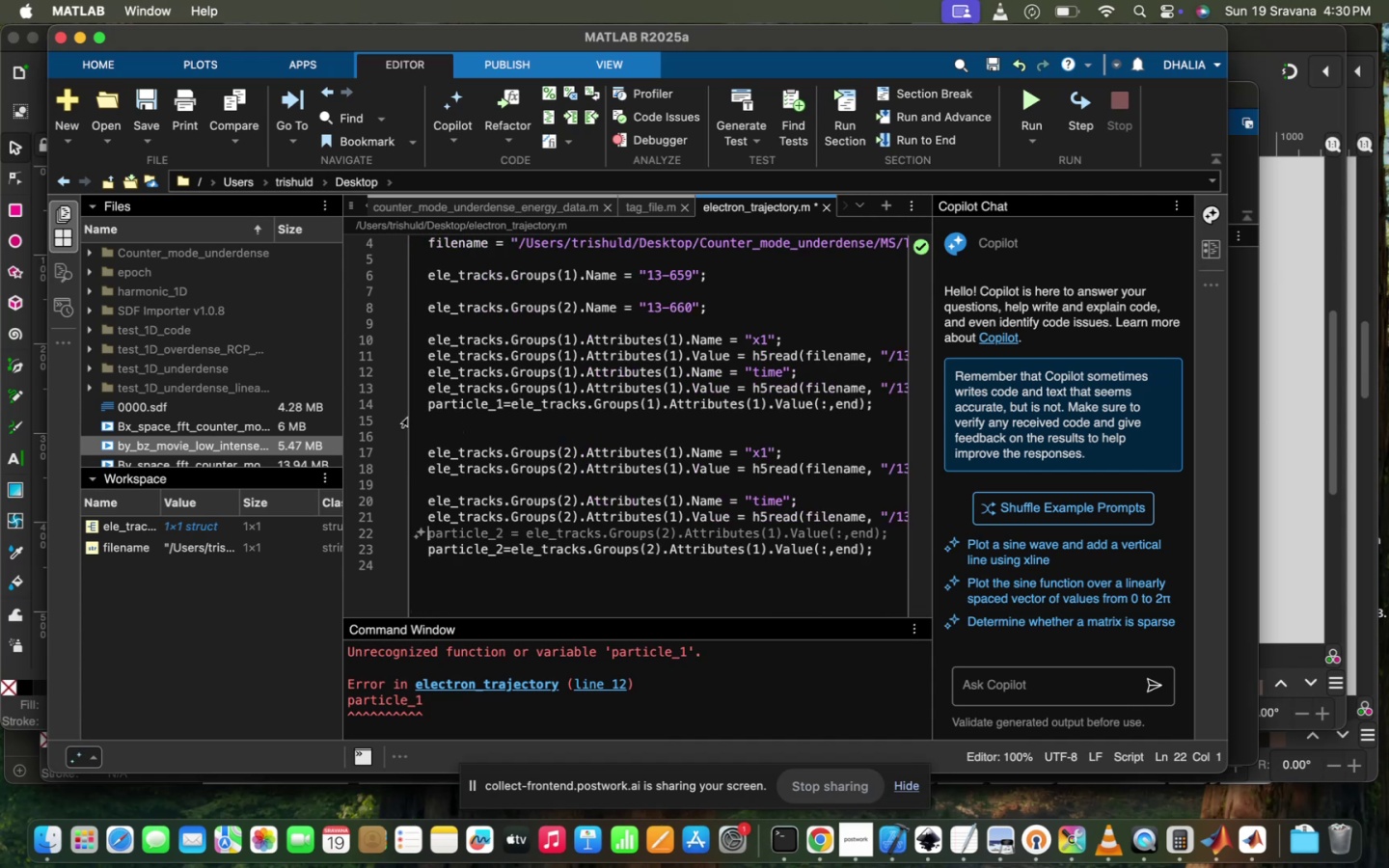 
left_click([424, 403])
 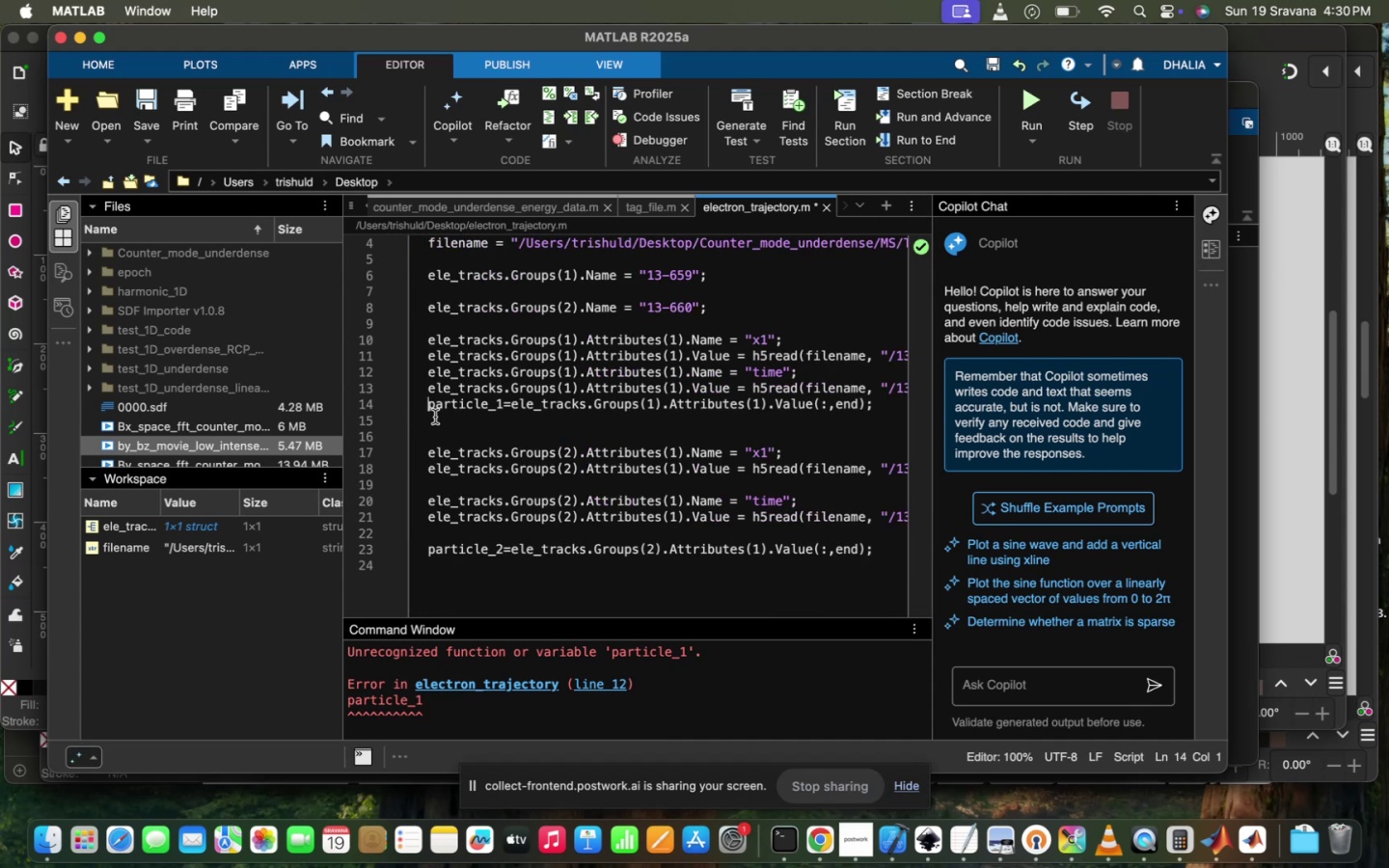 
key(Enter)
 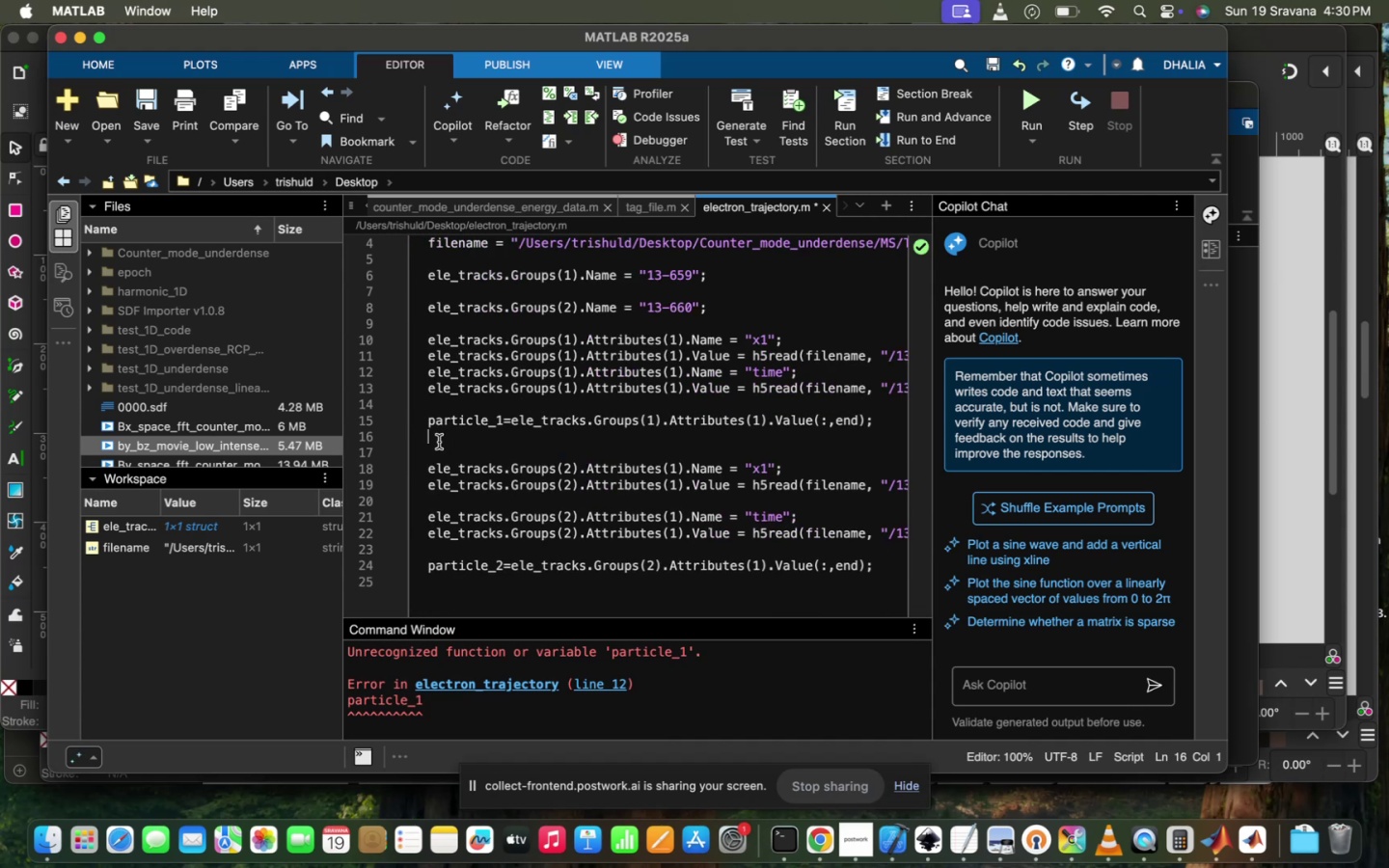 
type(pa)
key(Tab)
type(_time)
 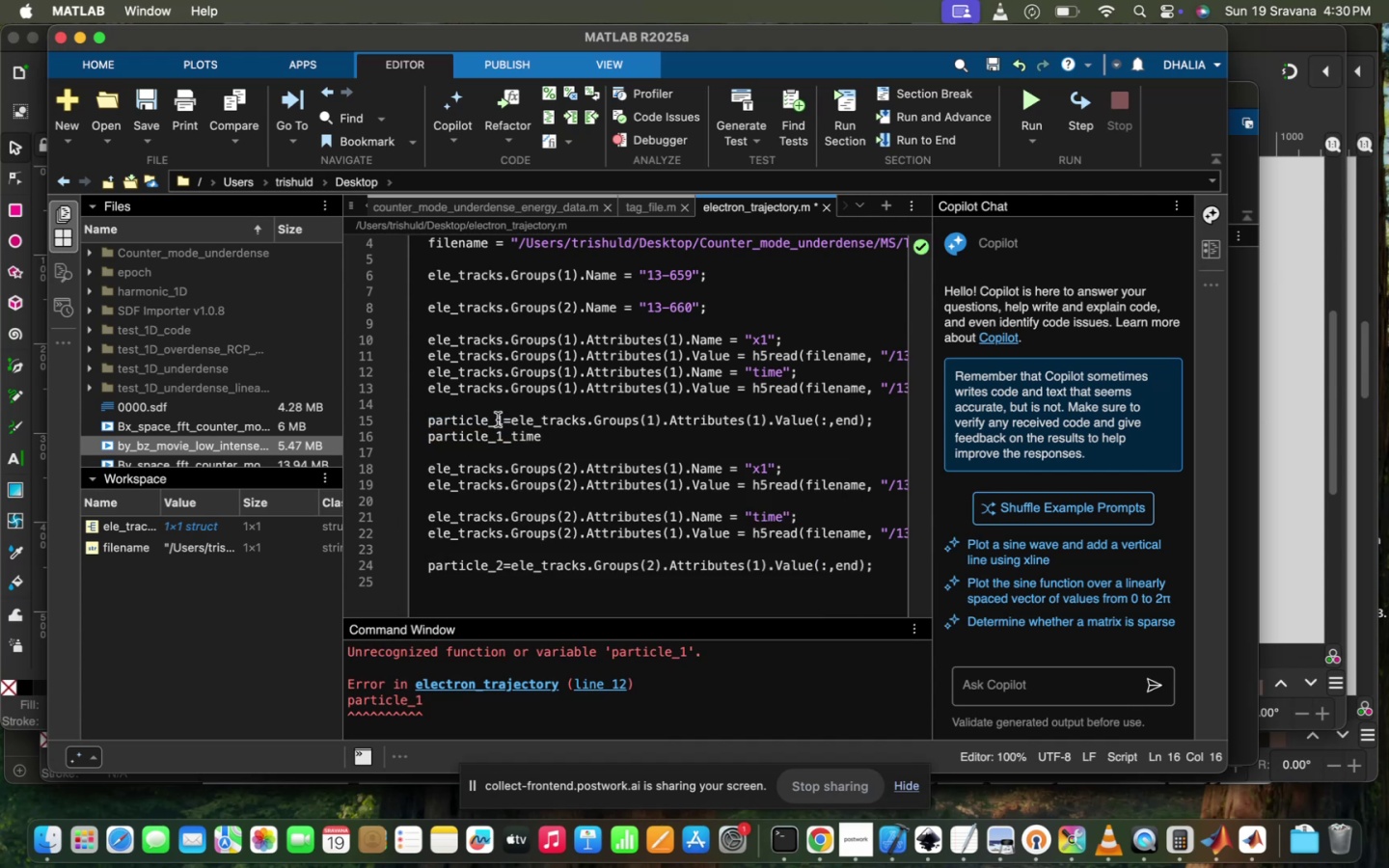 
left_click([507, 420])
 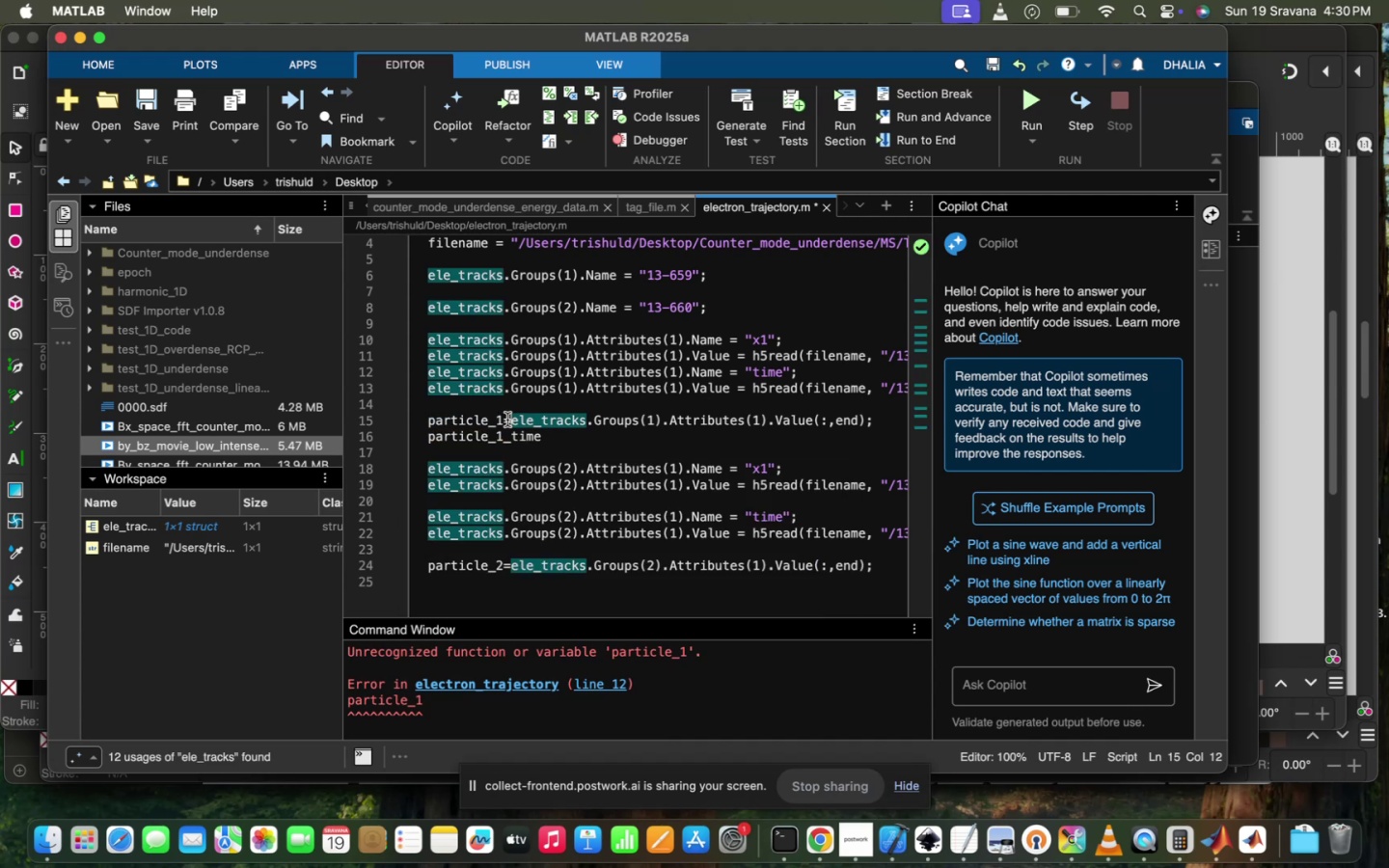 
key(ArrowLeft)
 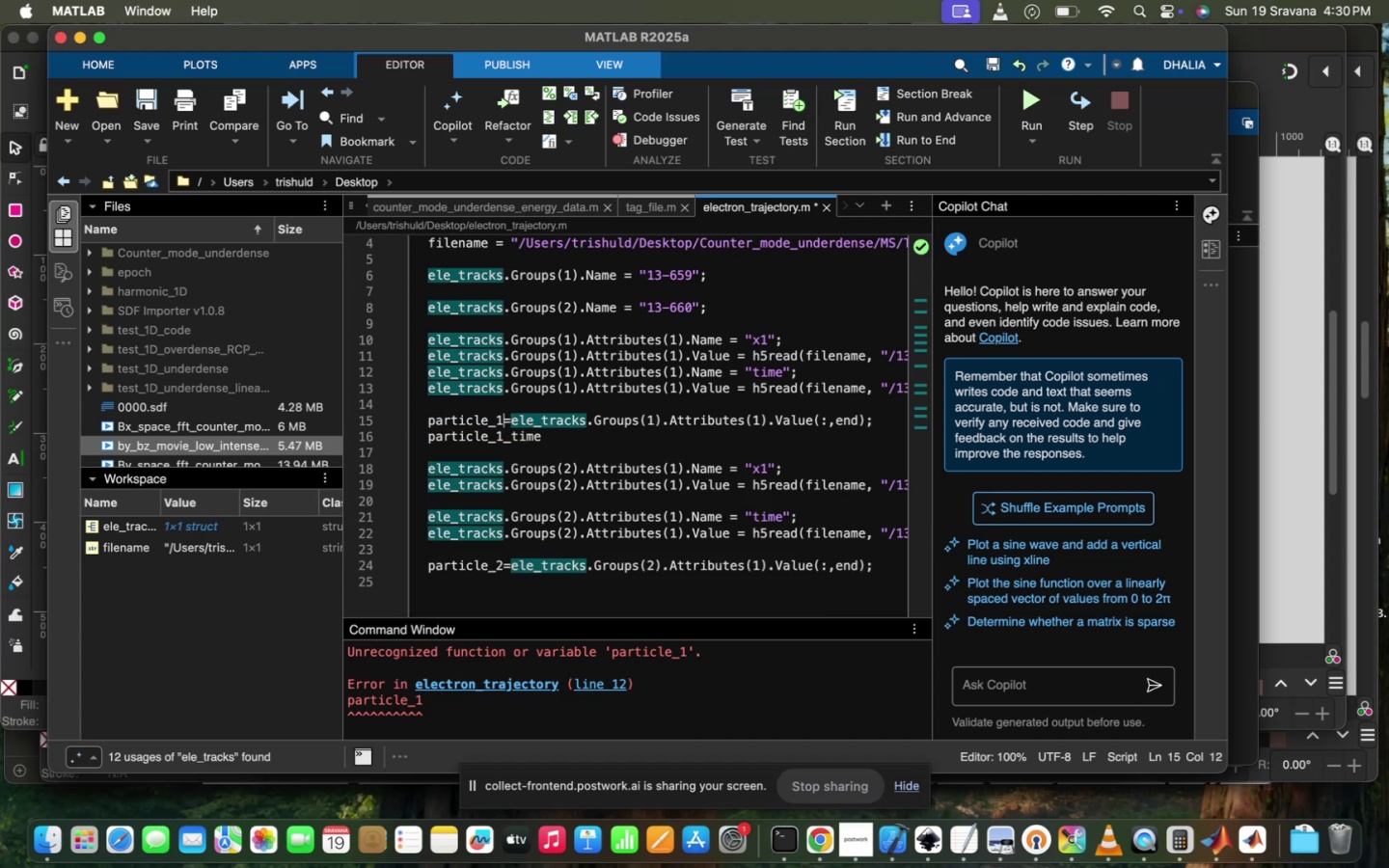 
key(Shift+ShiftRight)
 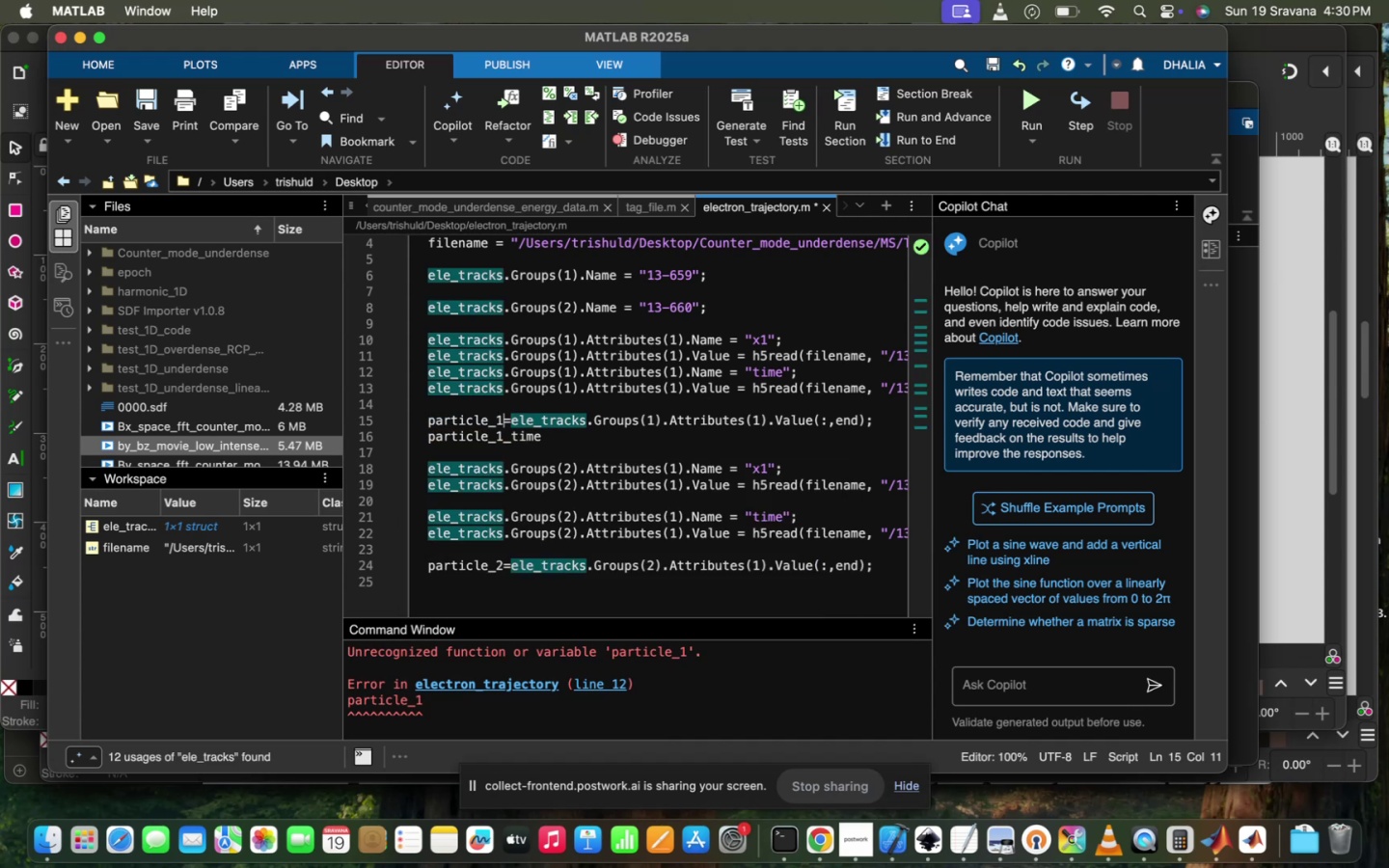 
key(Shift+Minus)
 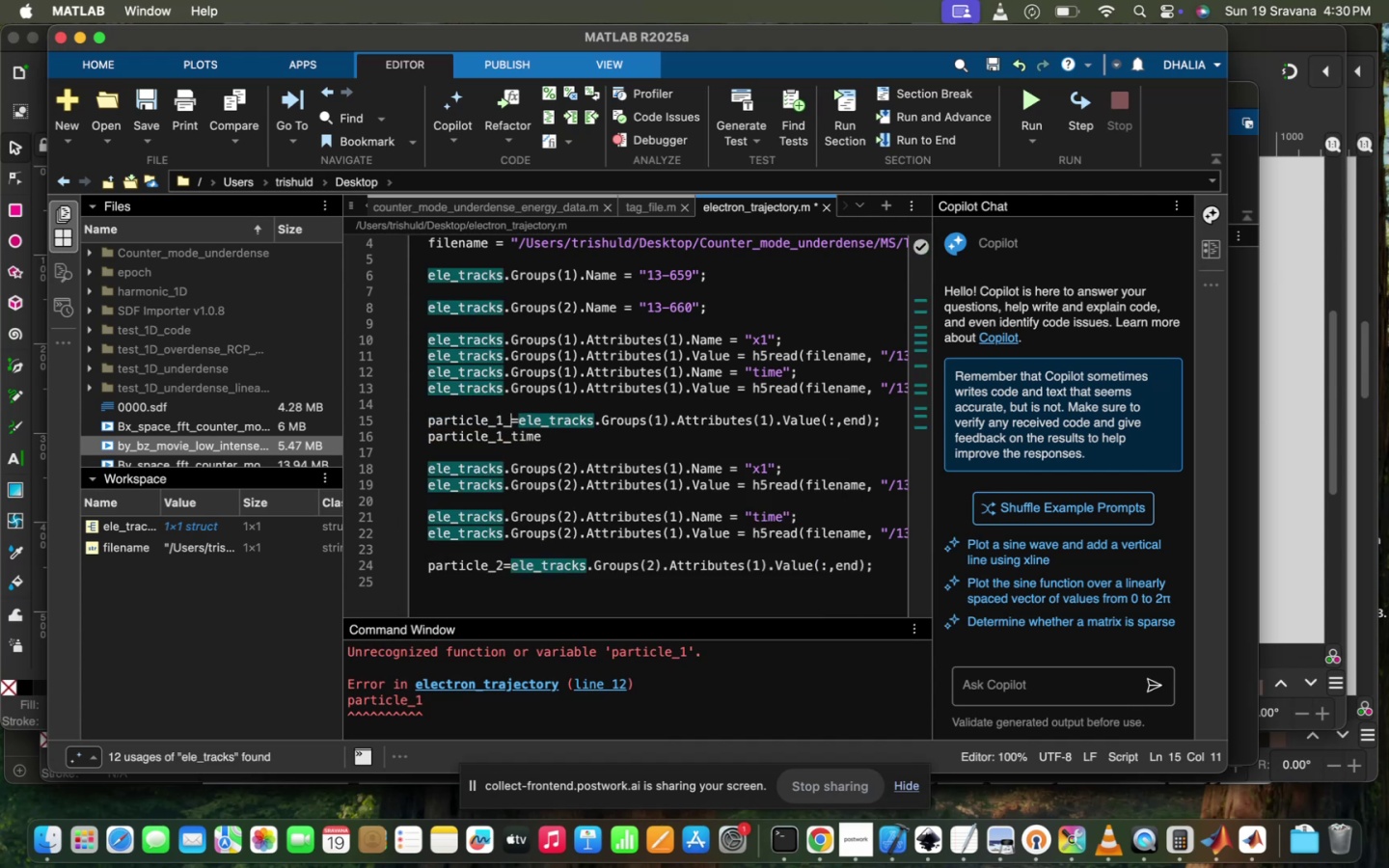 
key(X)
 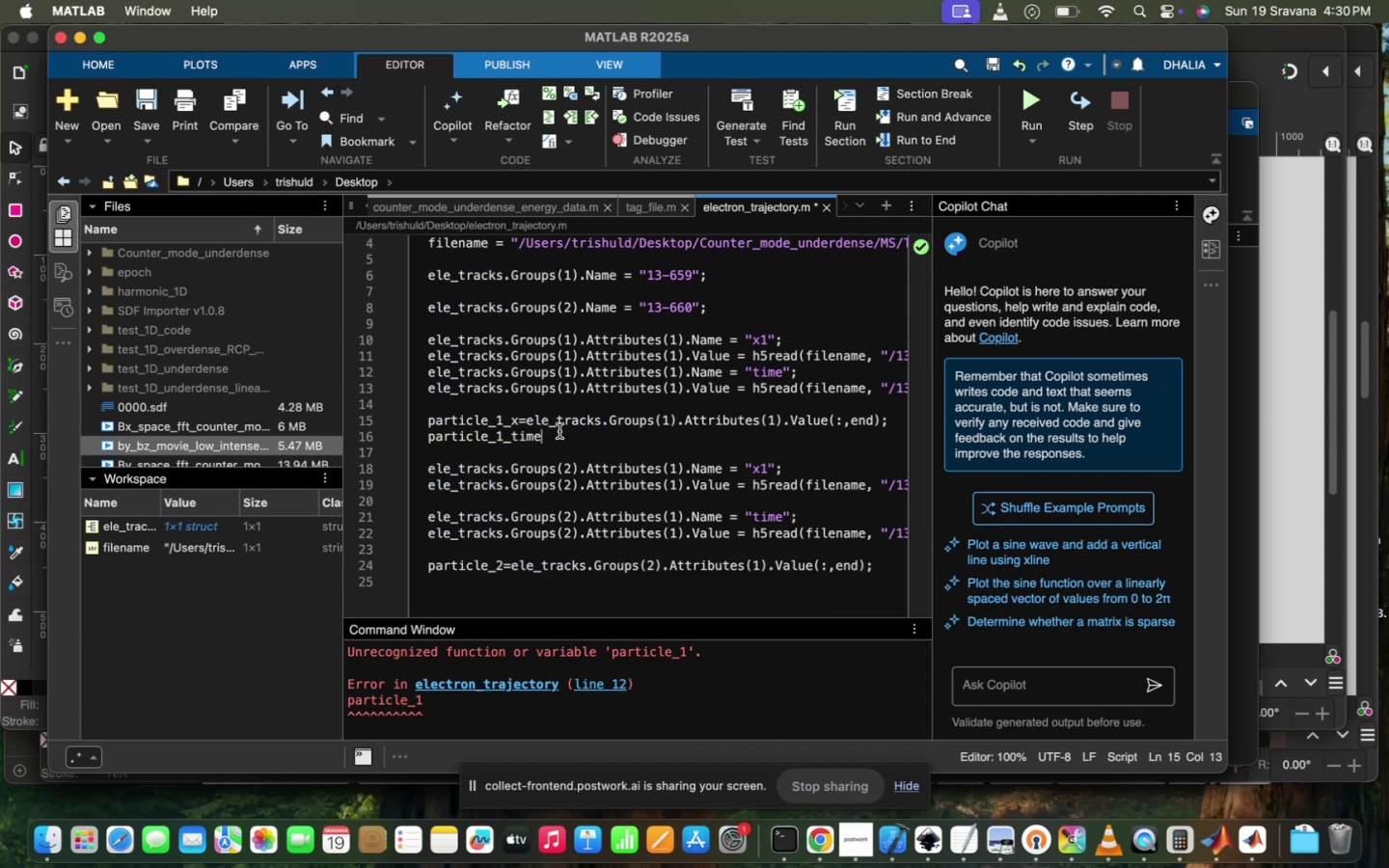 
key(Space)
 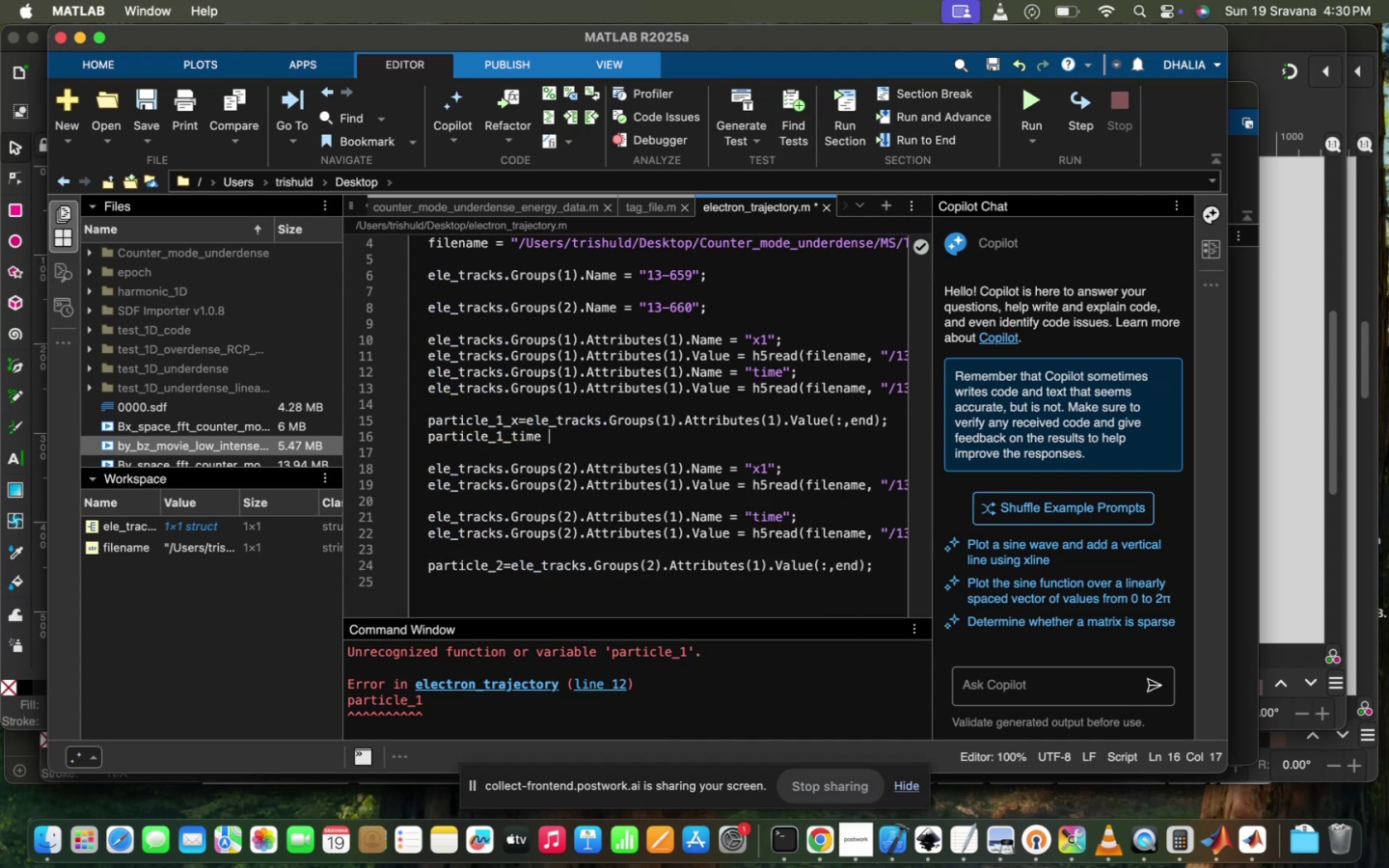 
key(Equal)
 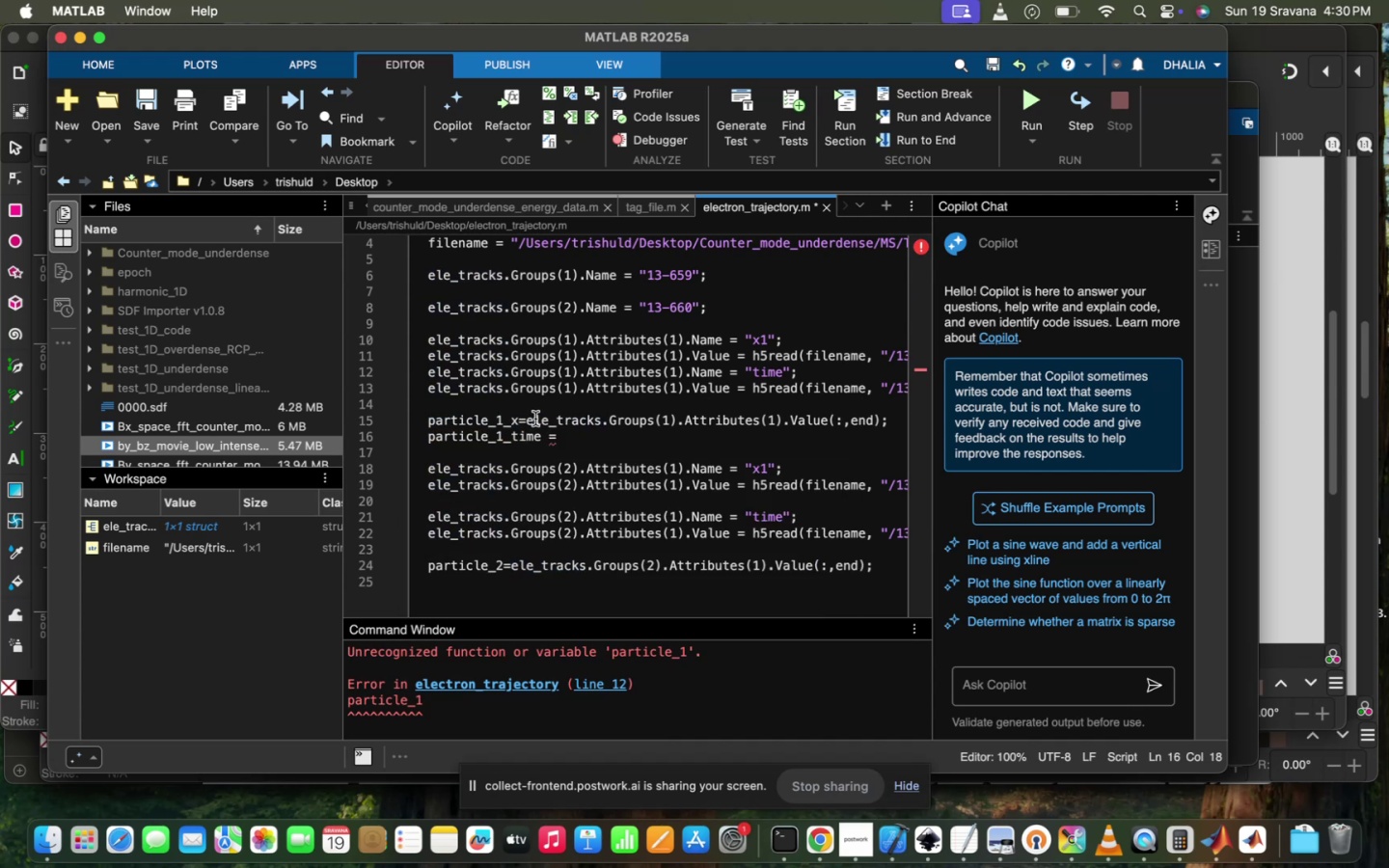 
left_click_drag(start_coordinate=[528, 423], to_coordinate=[880, 418])
 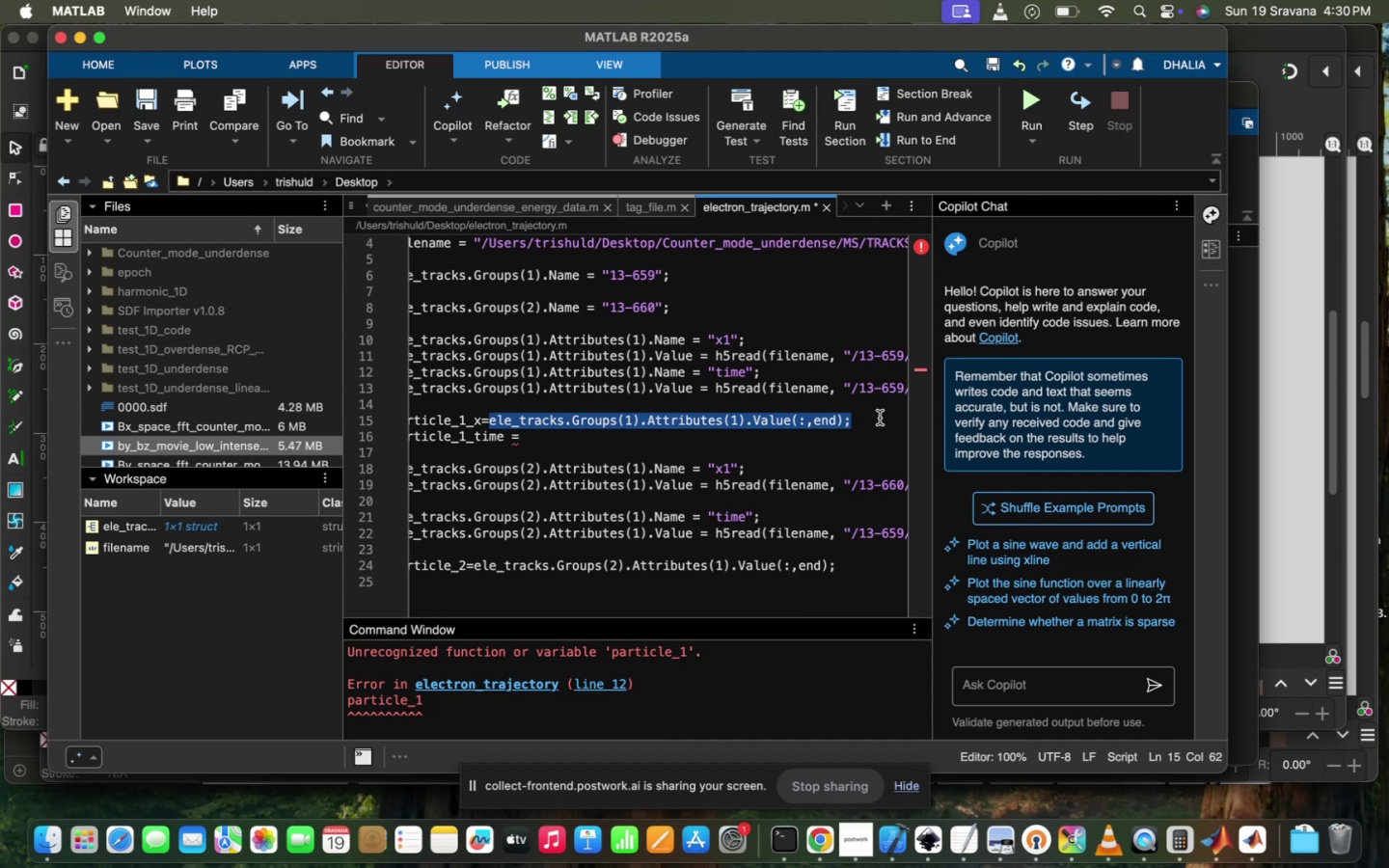 
key(Meta+C)
 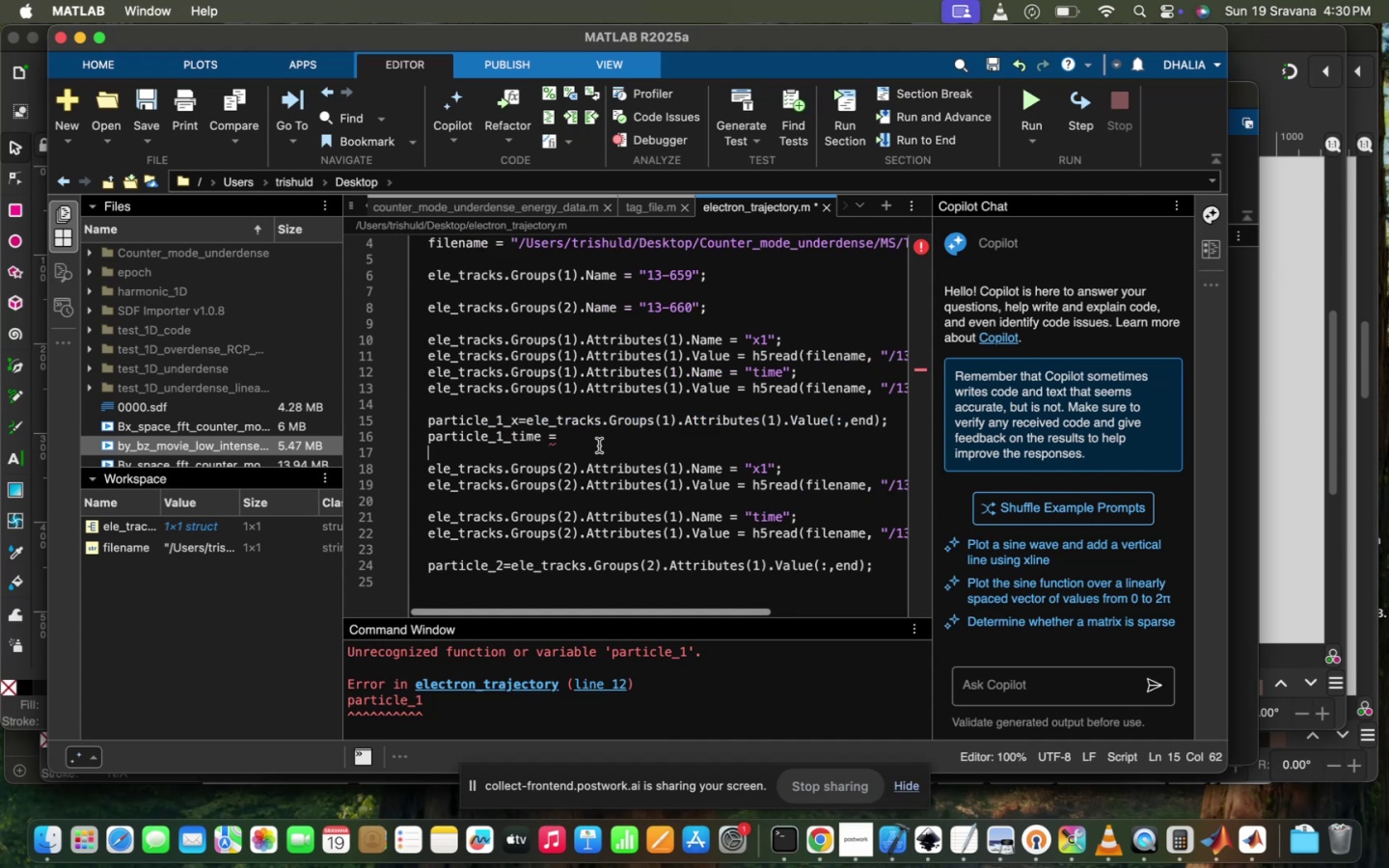 
key(Meta+CommandLeft)
 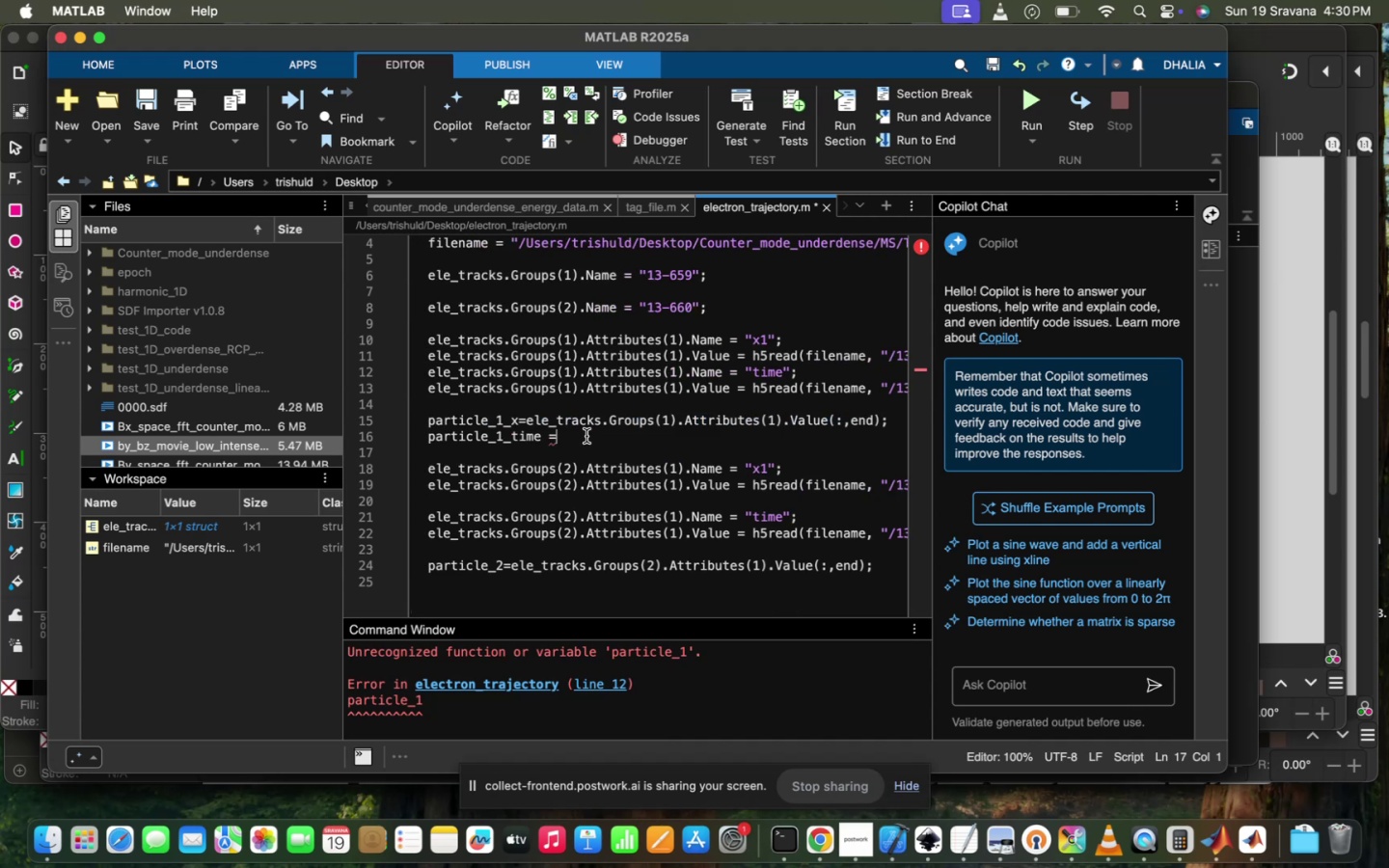 
key(Meta+V)
 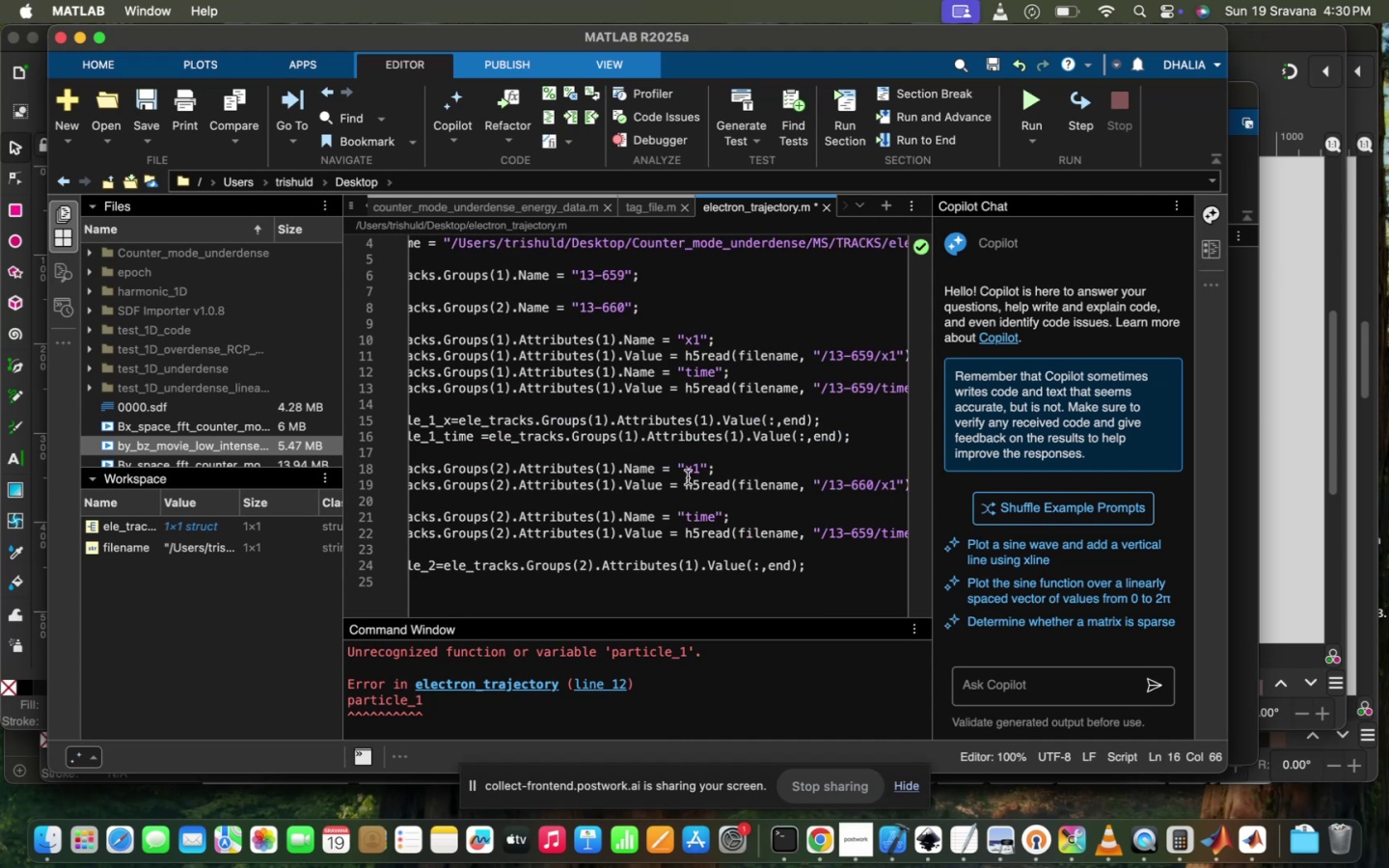 
scroll: coordinate [736, 471], scroll_direction: up, amount: 54.0
 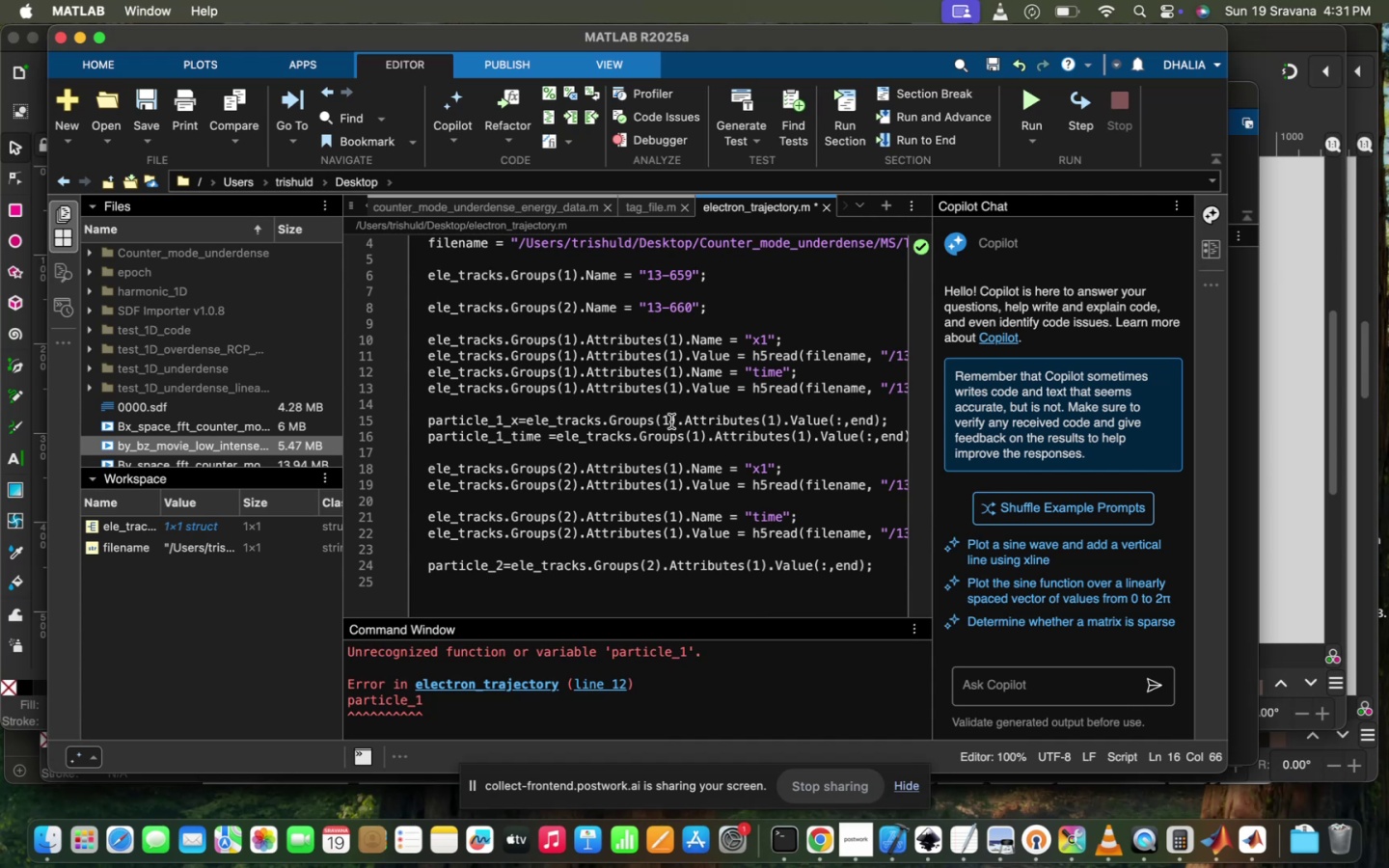 
left_click([673, 372])
 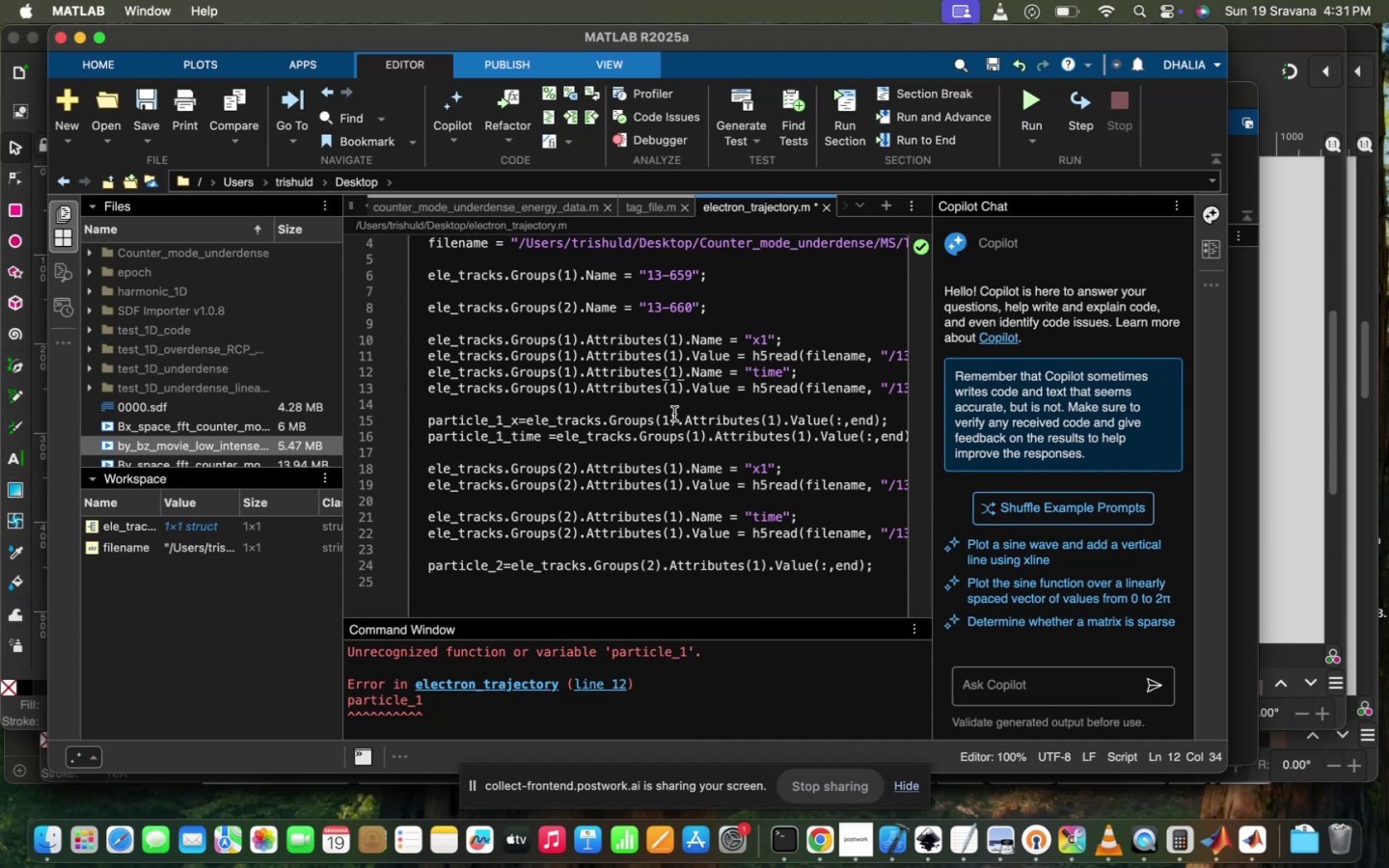 
key(Backspace)
 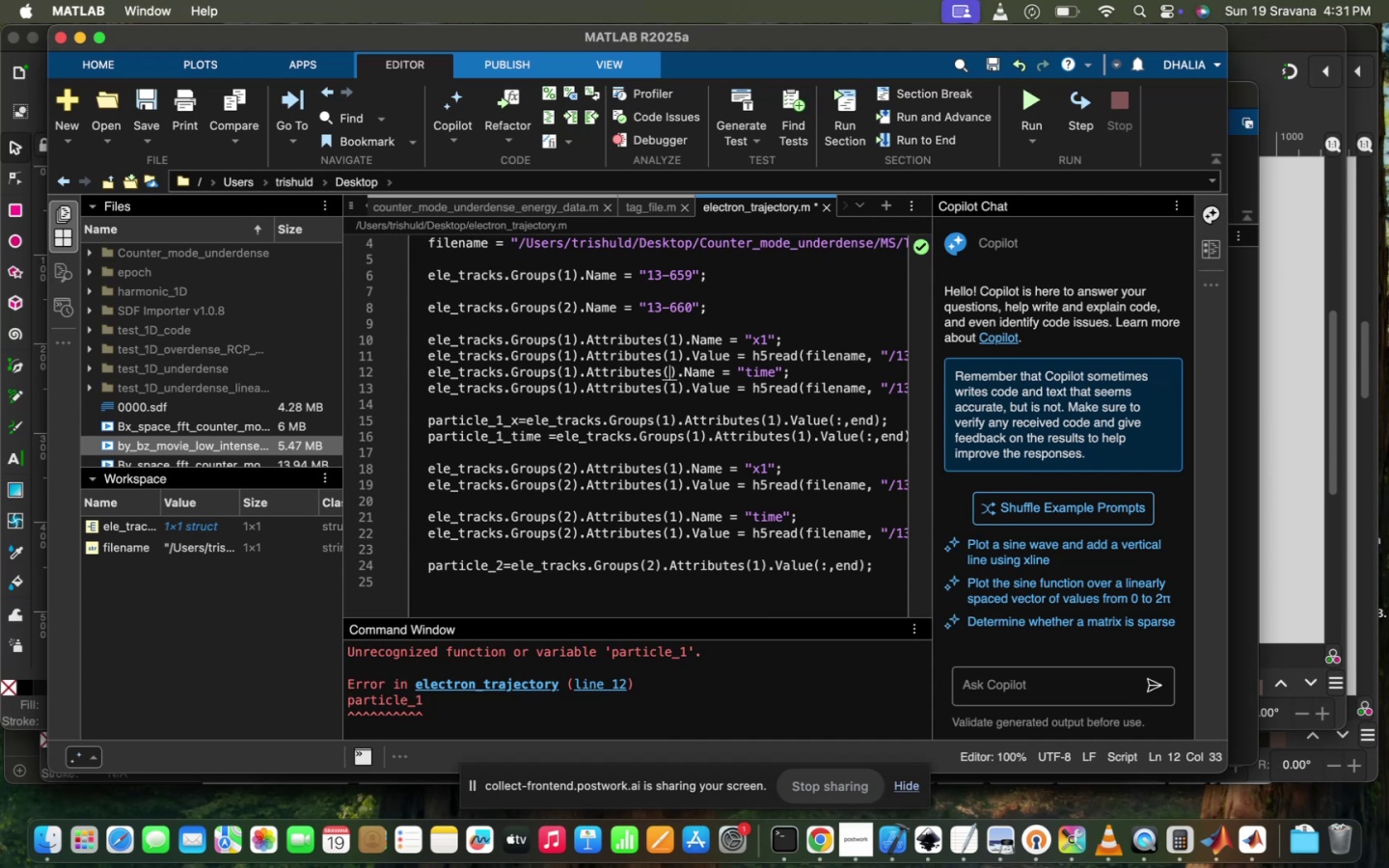 
key(2)
 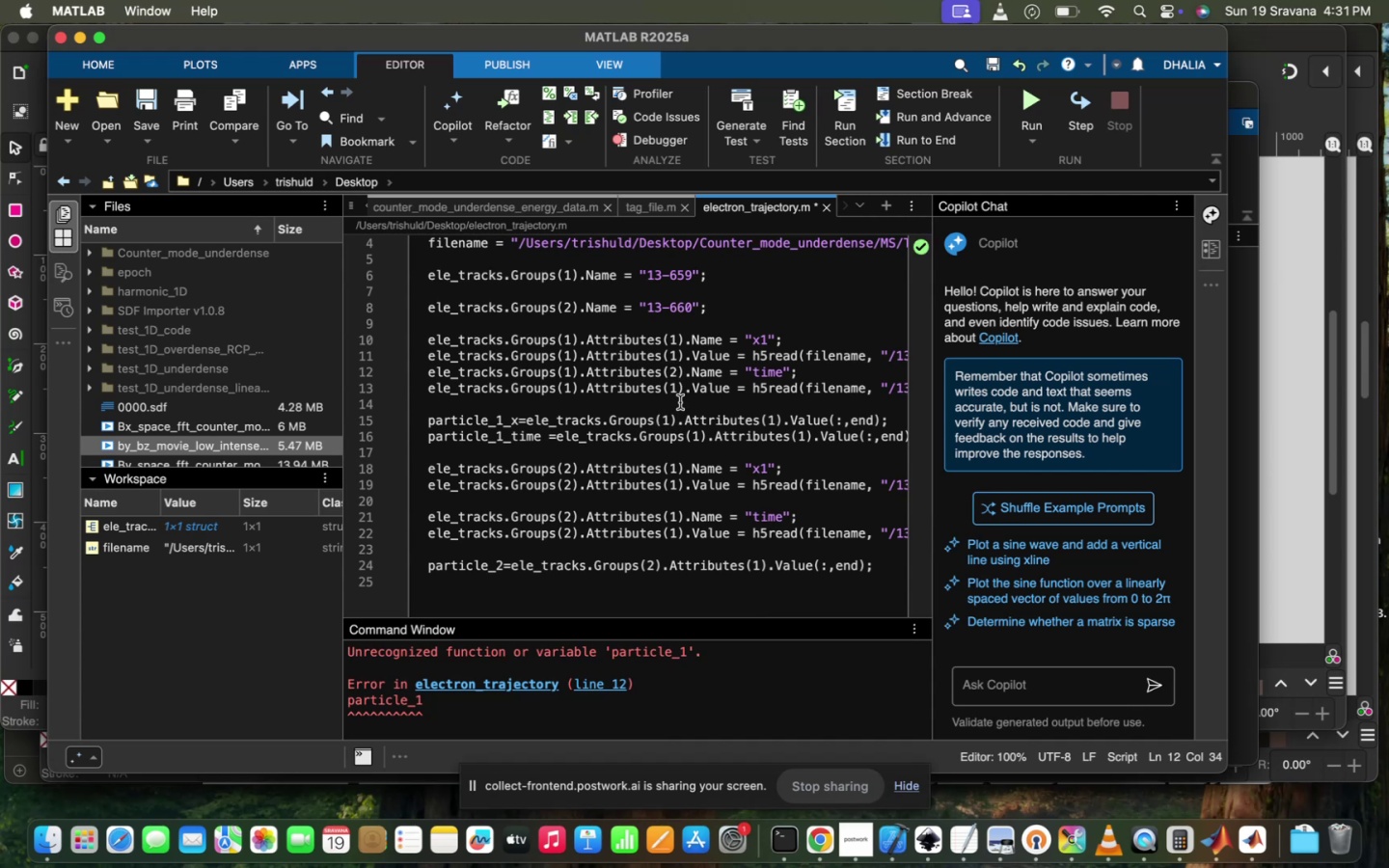 
left_click([676, 390])
 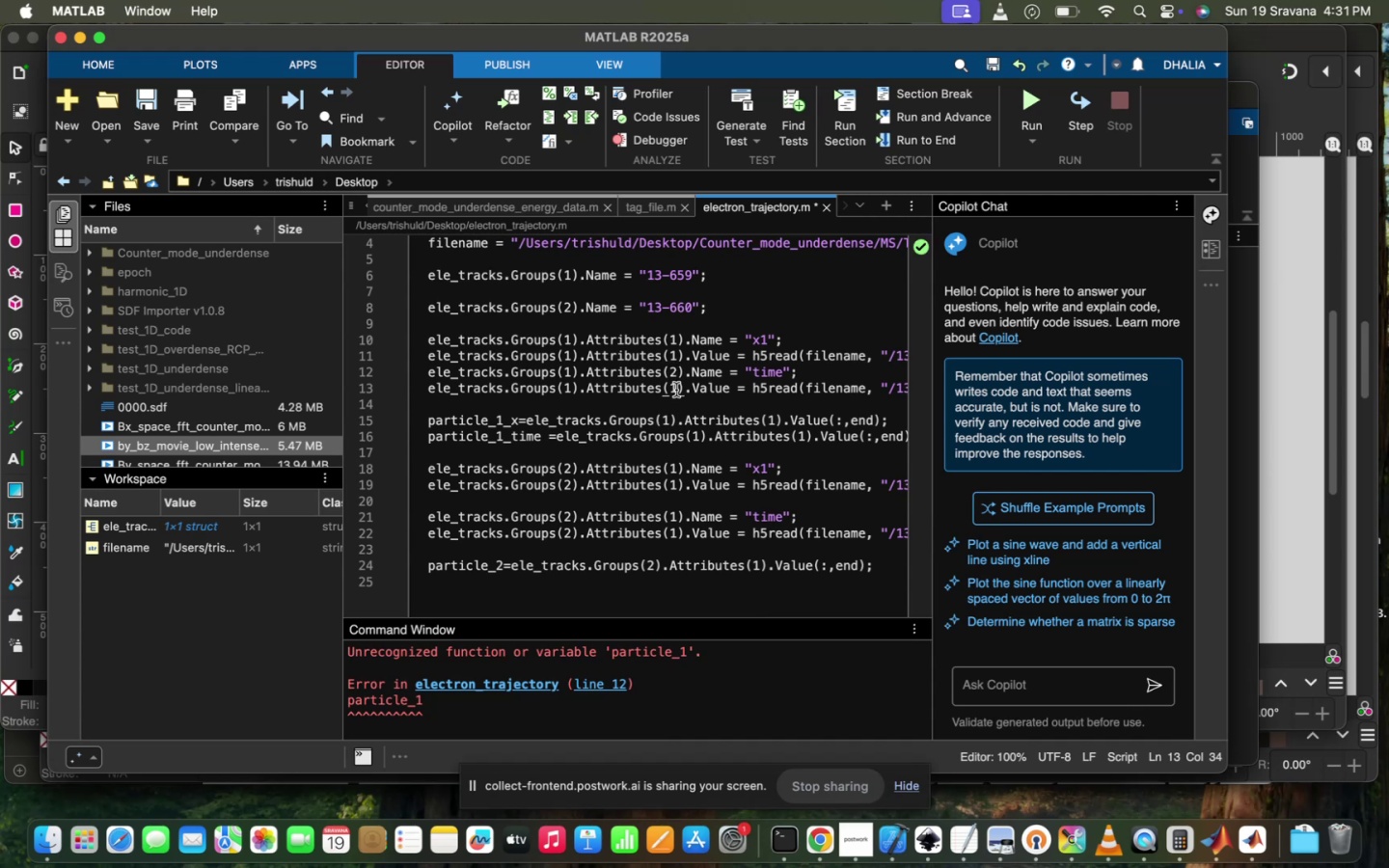 
key(Backspace)
 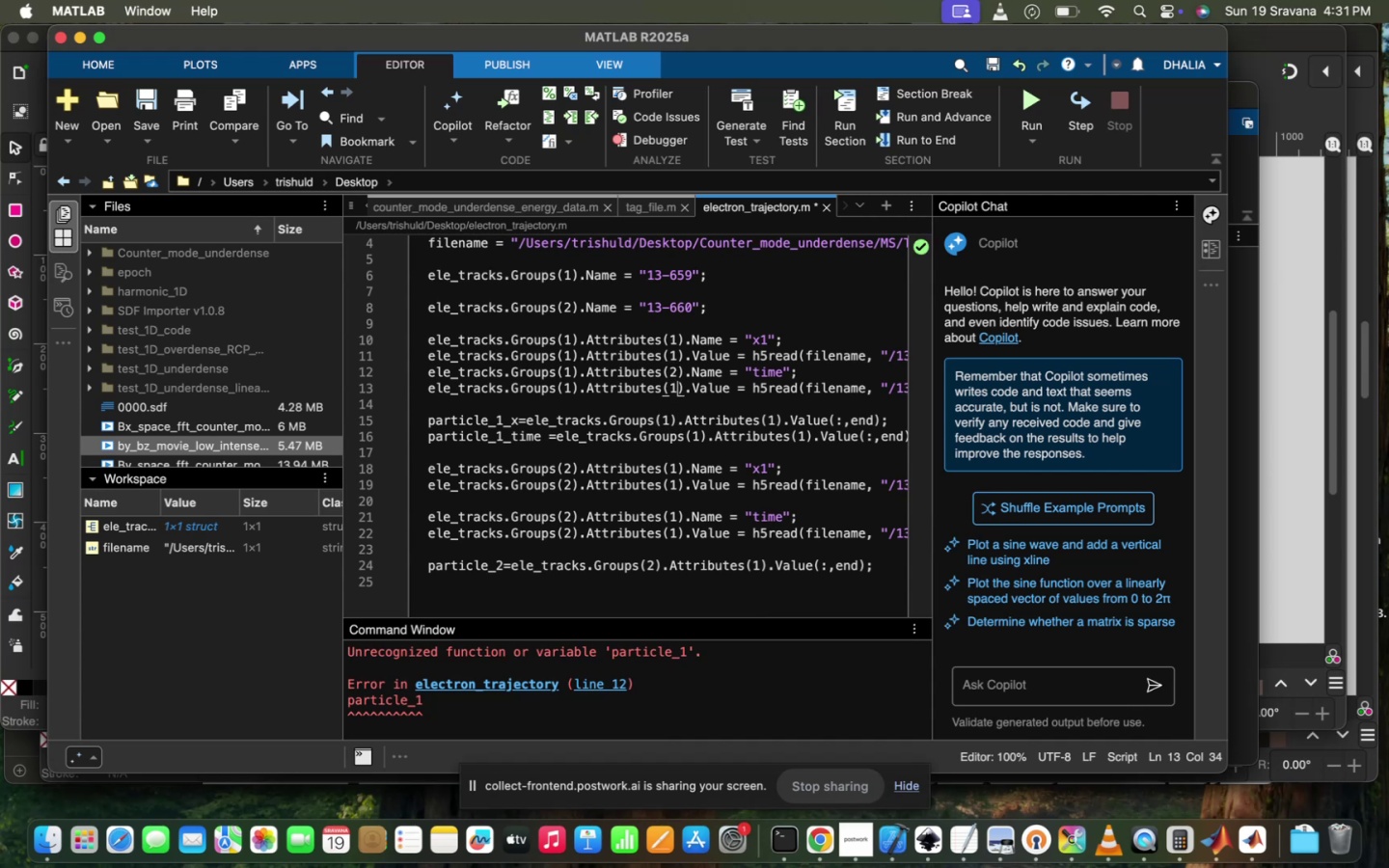 
key(2)
 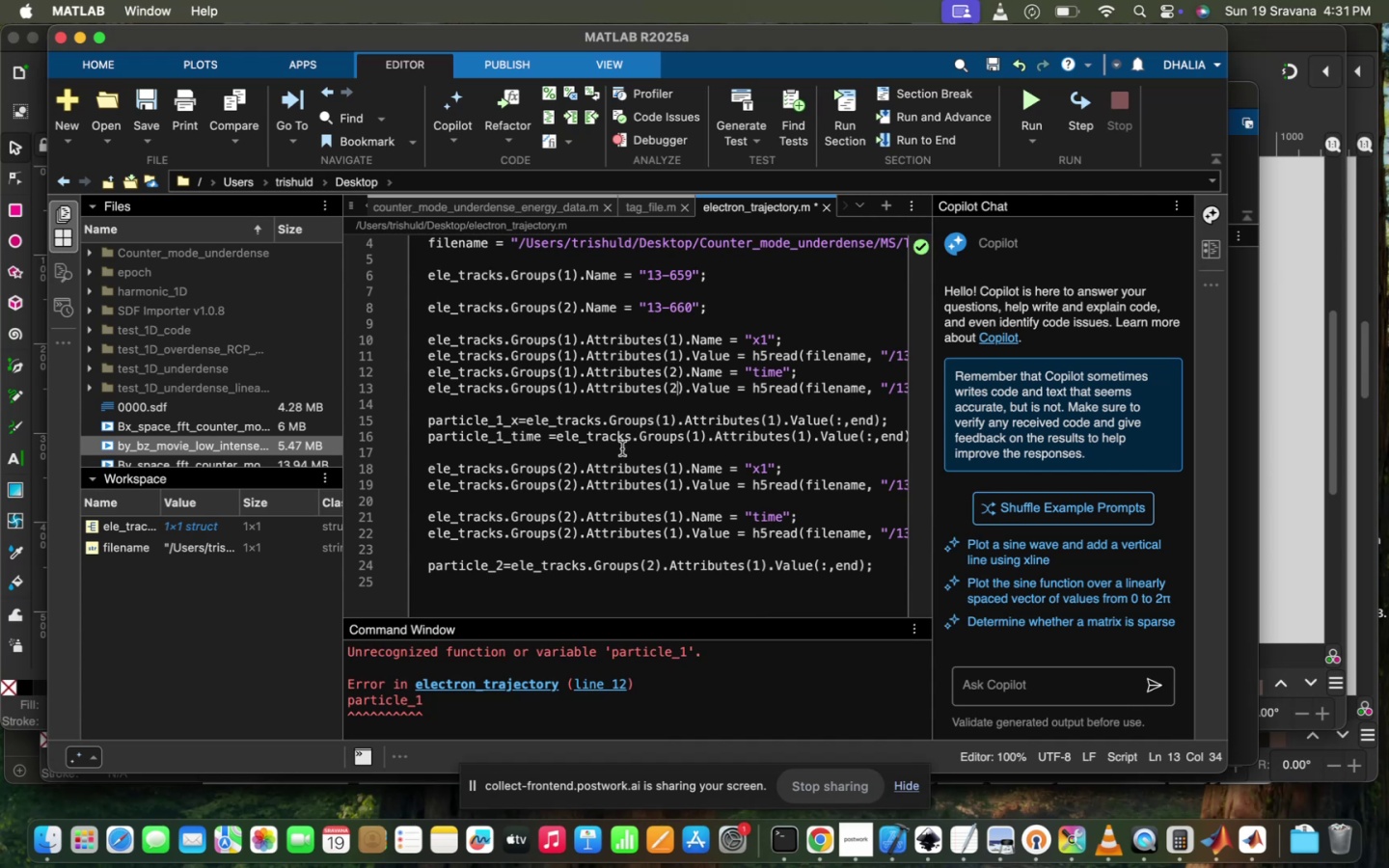 
scroll: coordinate [662, 442], scroll_direction: down, amount: 17.0
 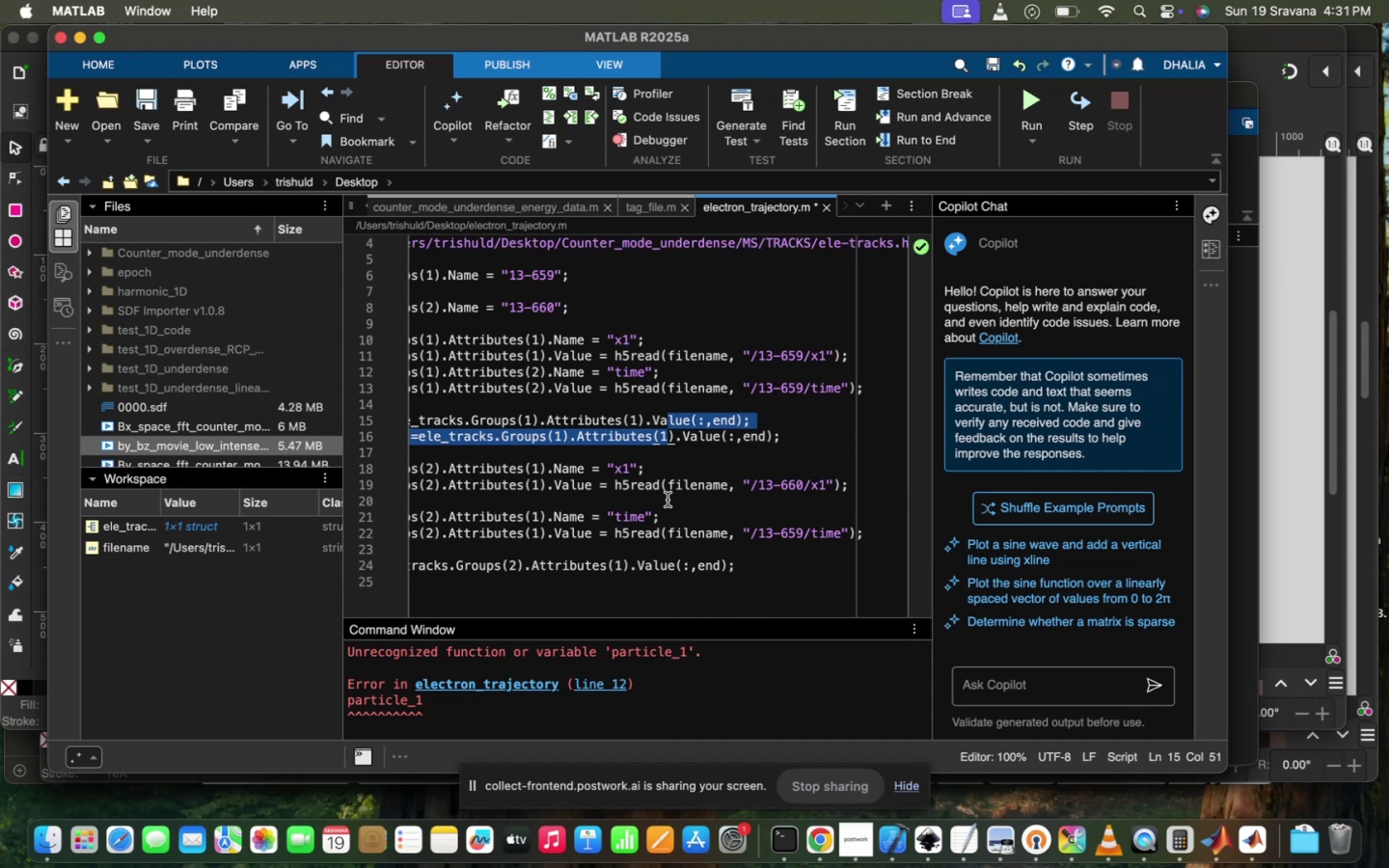 
left_click([679, 450])
 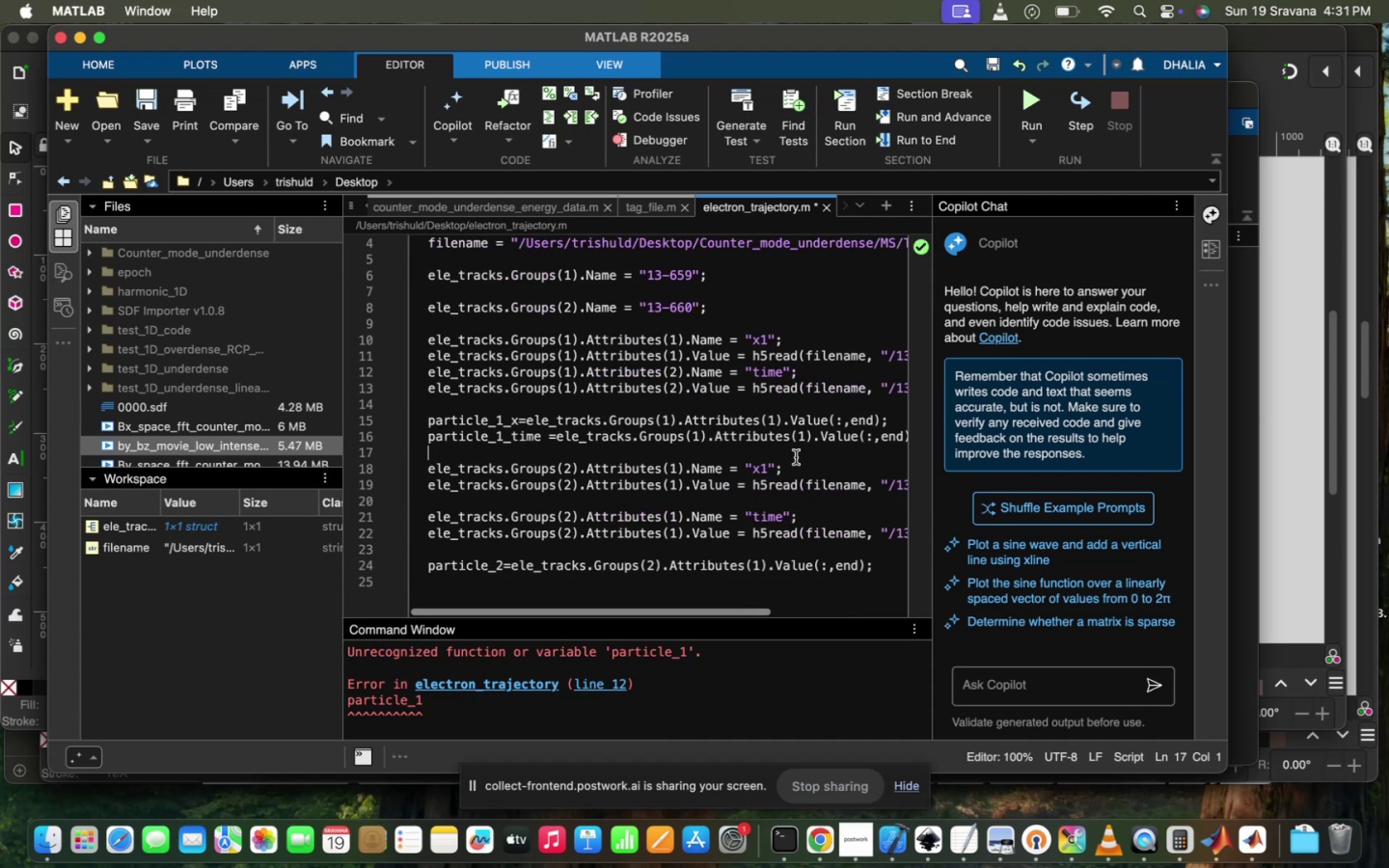 
scroll: coordinate [796, 457], scroll_direction: down, amount: 5.0
 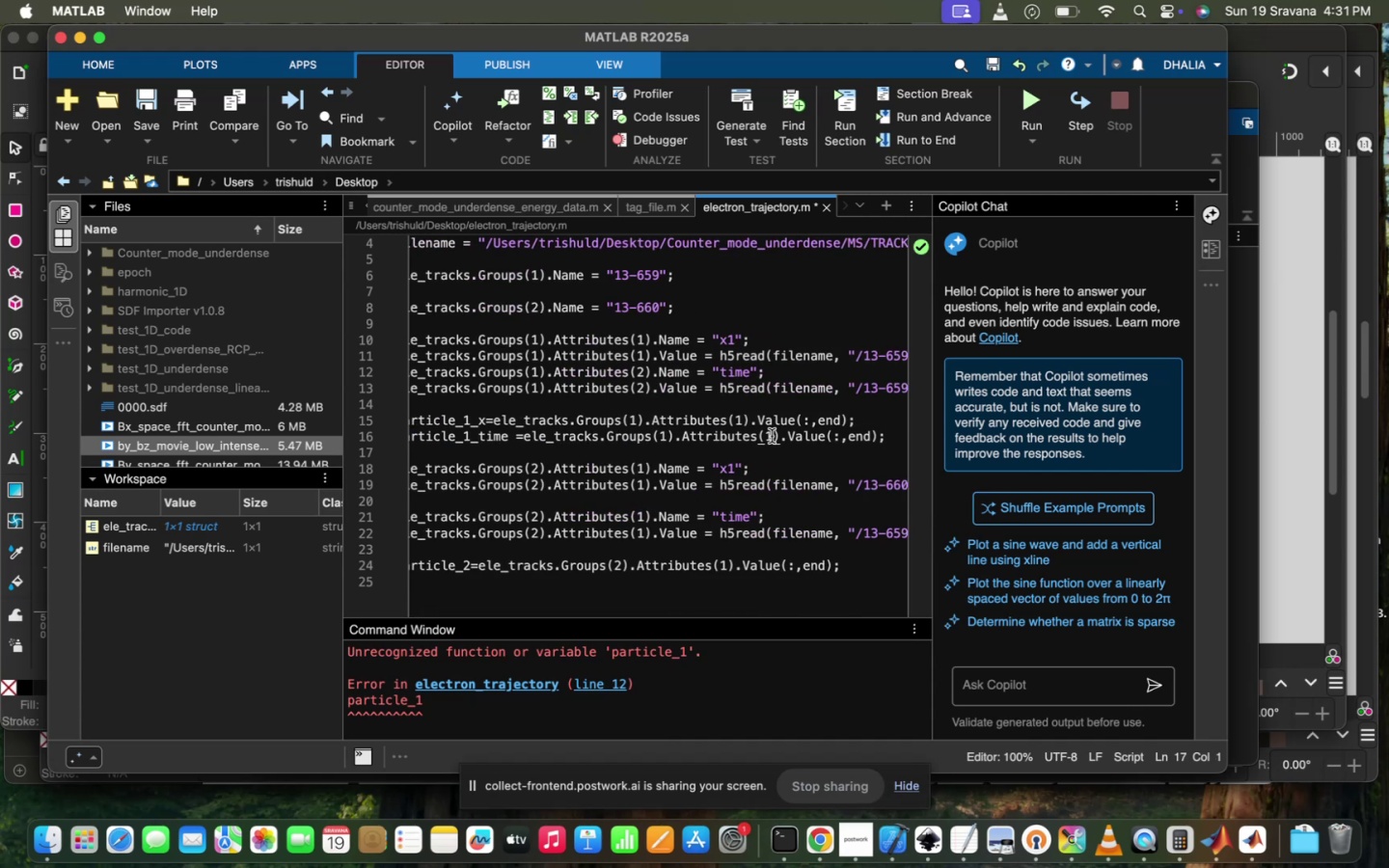 
key(Backspace)
 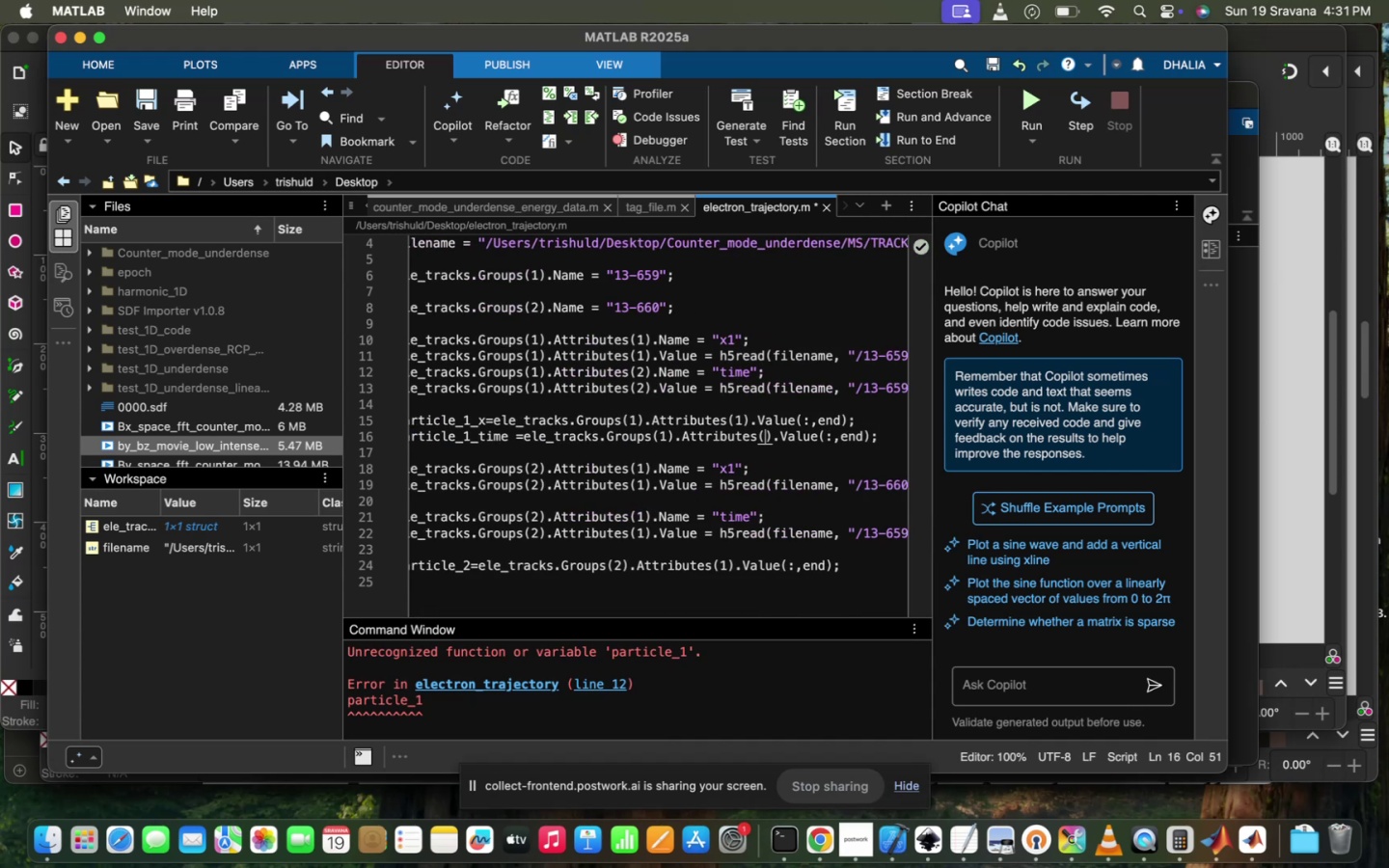 
key(2)
 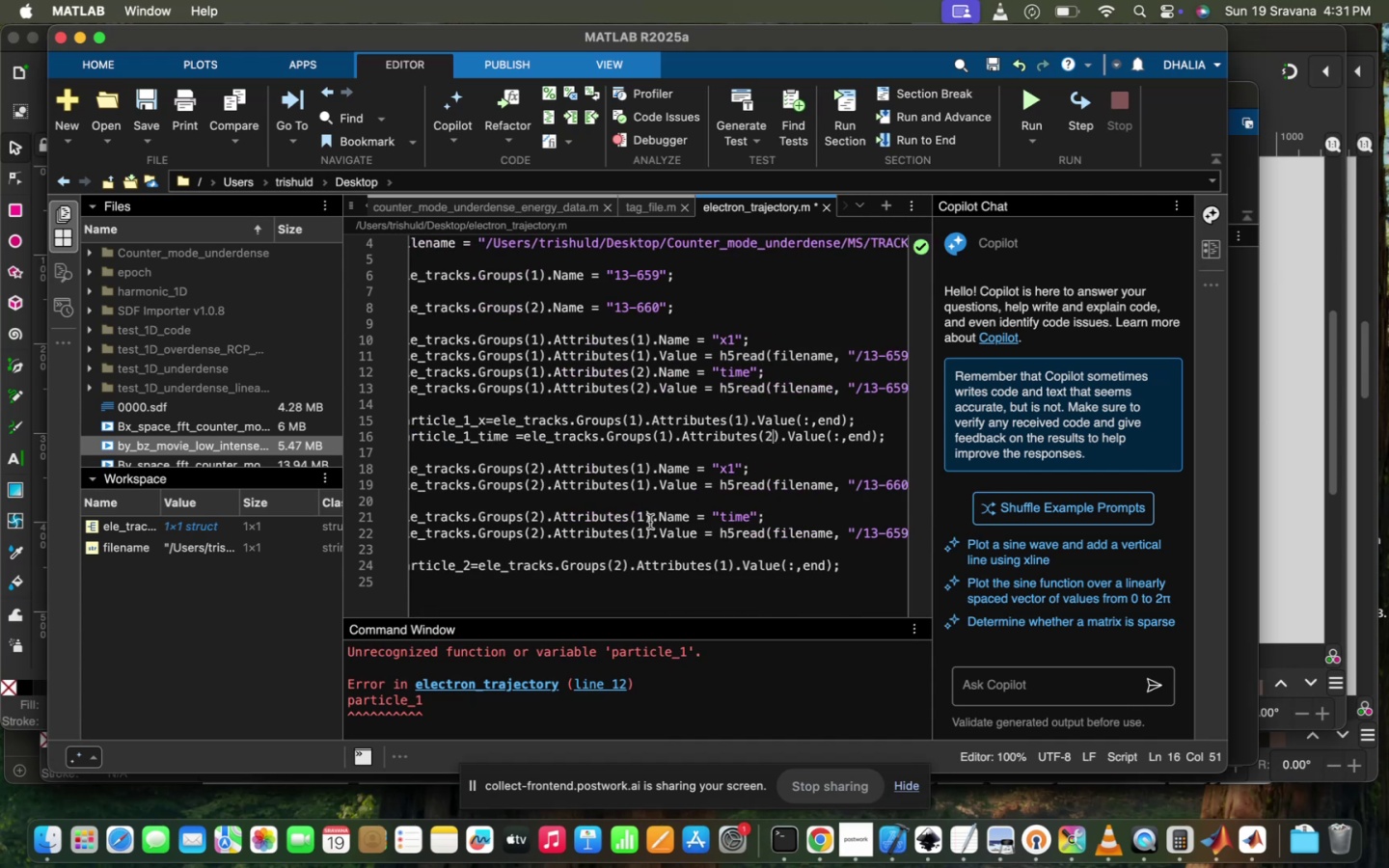 
key(Backspace)
 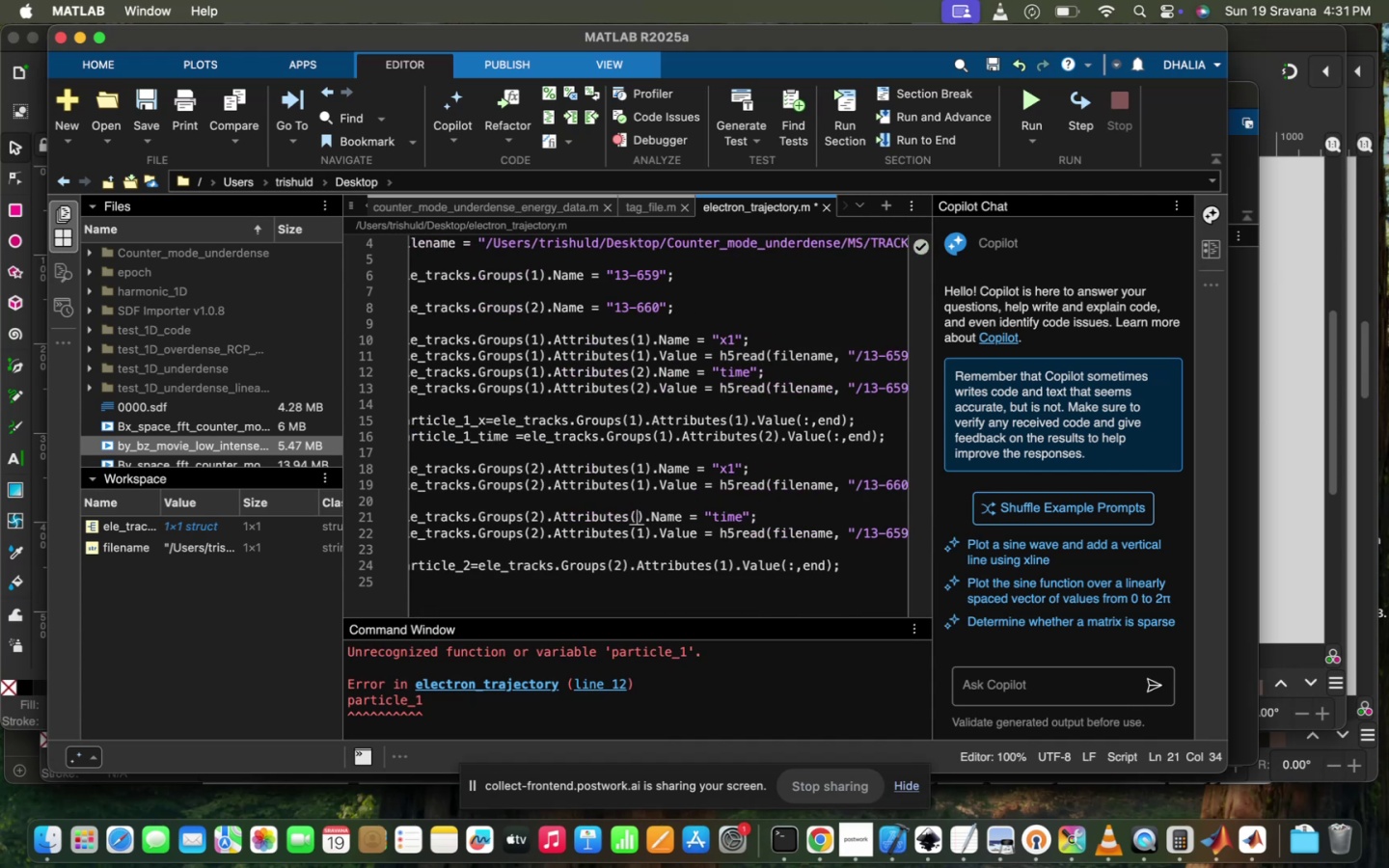 
key(2)
 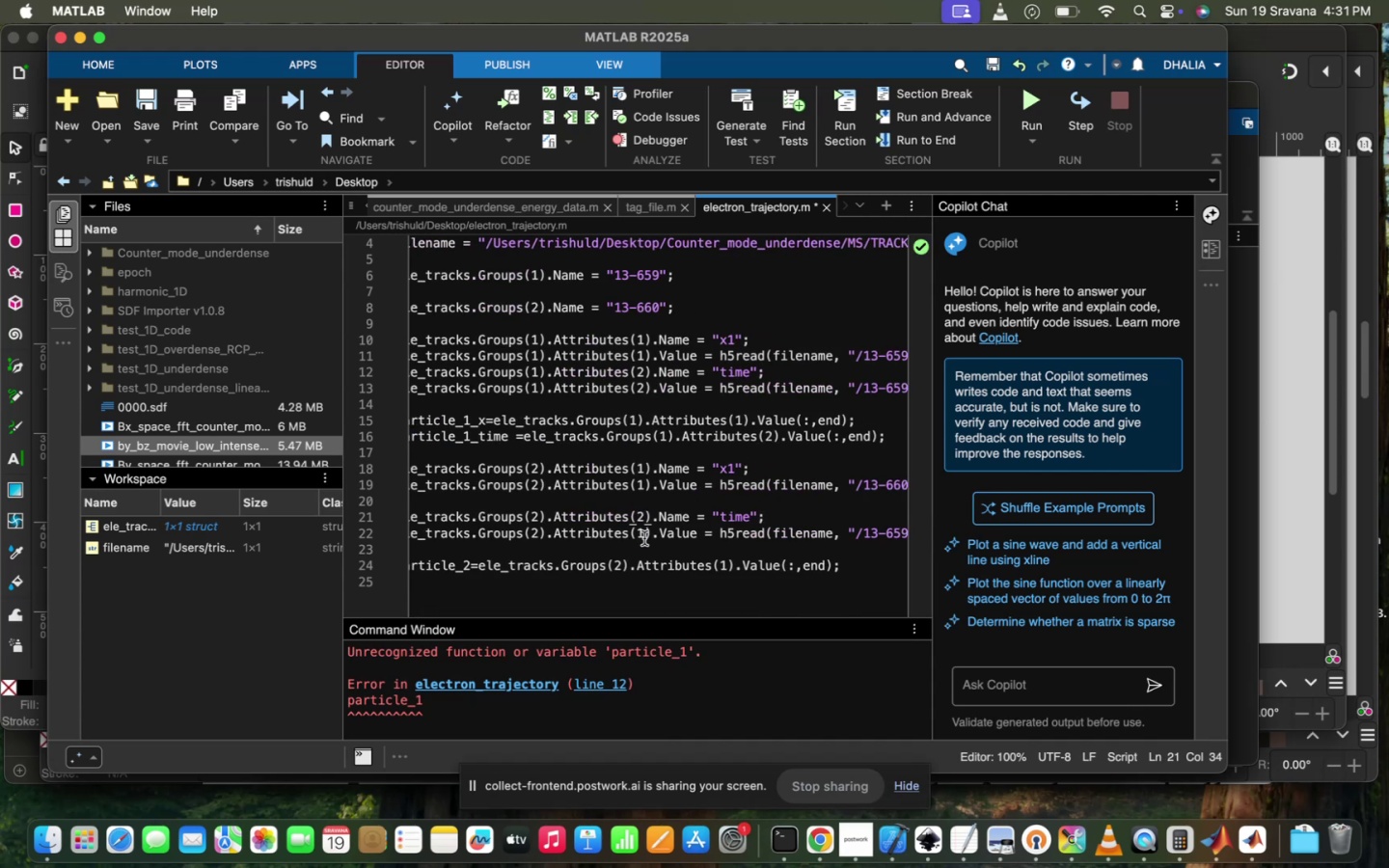 
left_click([644, 535])
 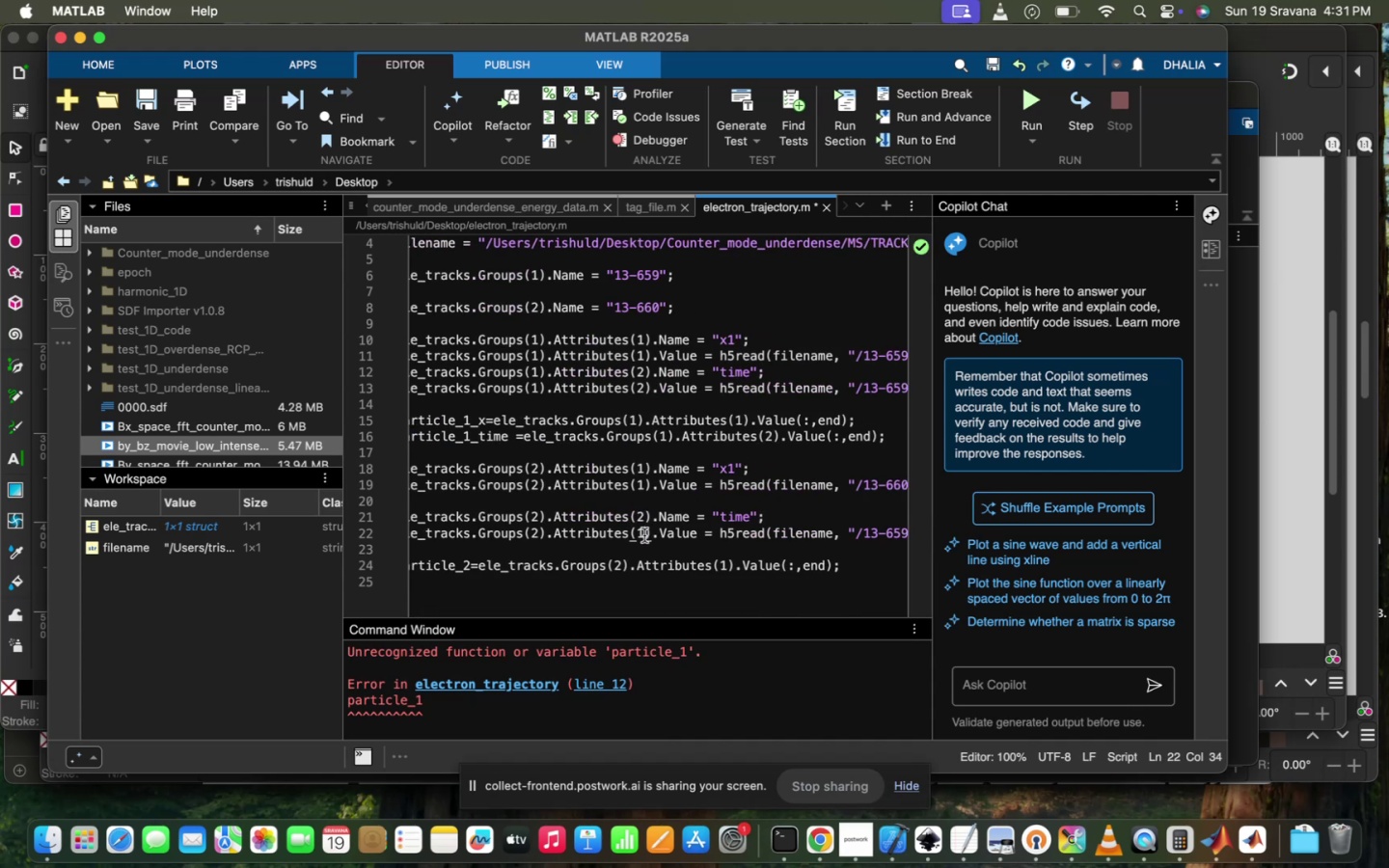 
key(2)
 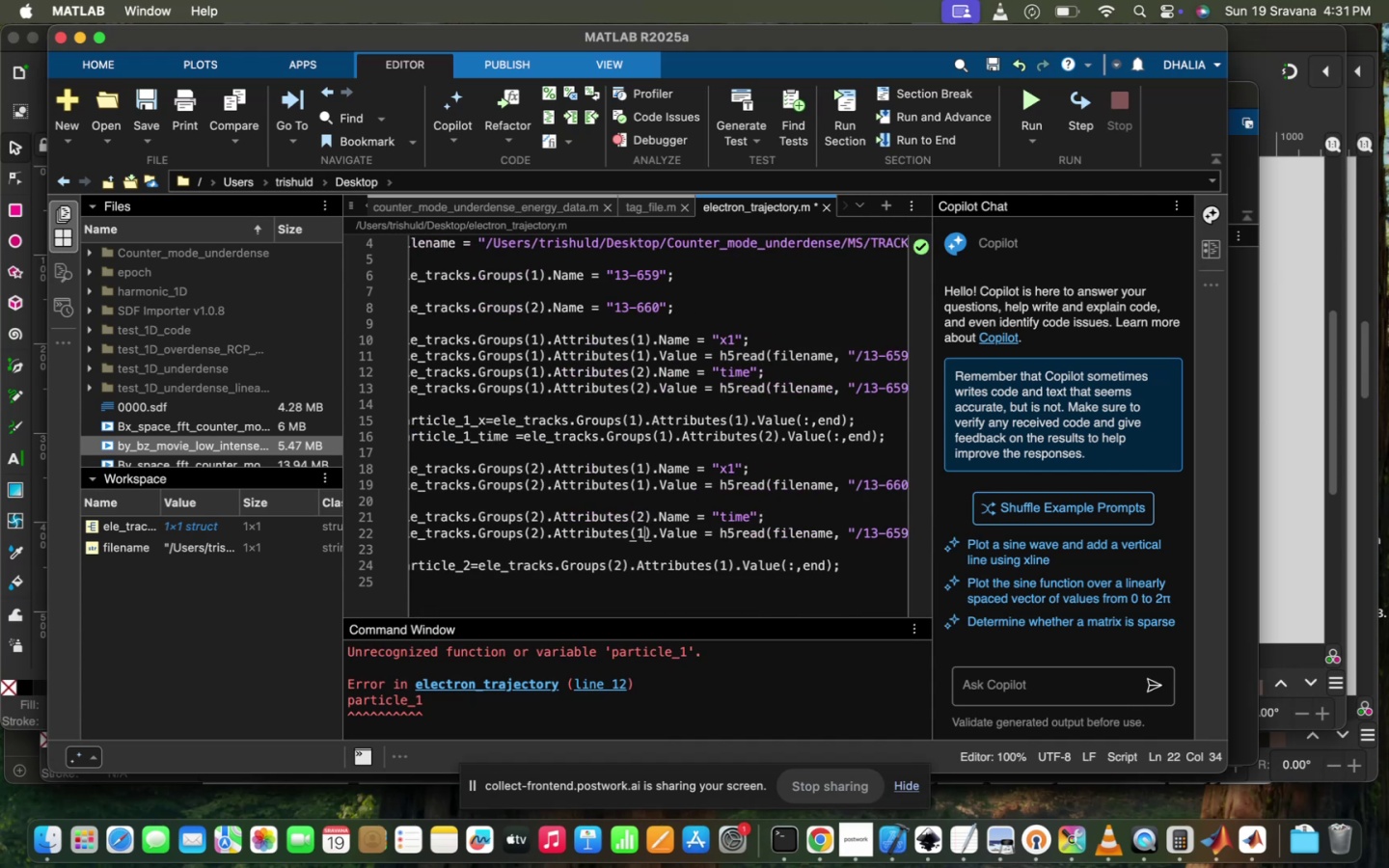 
key(Backspace)
 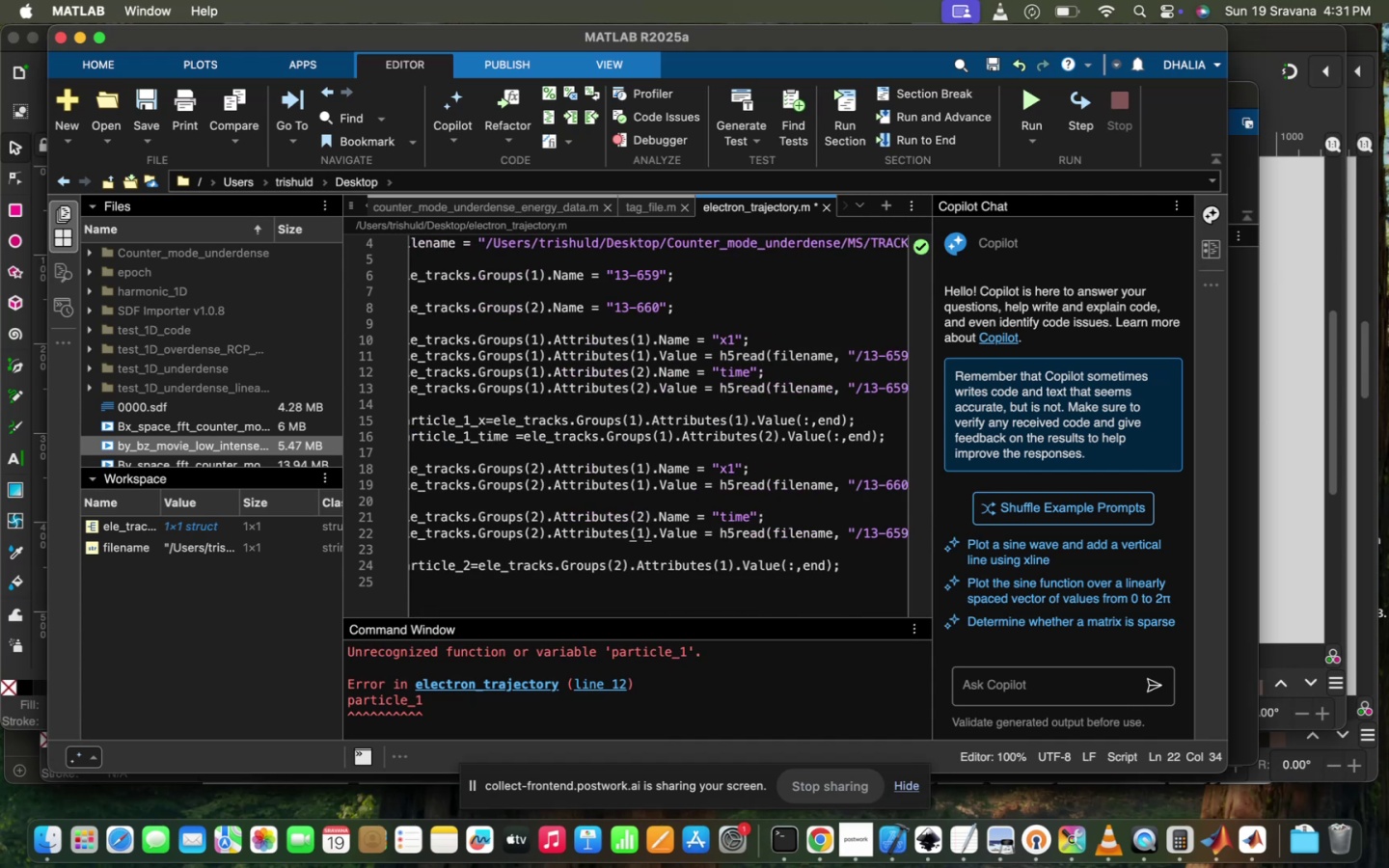 
key(Backspace)
 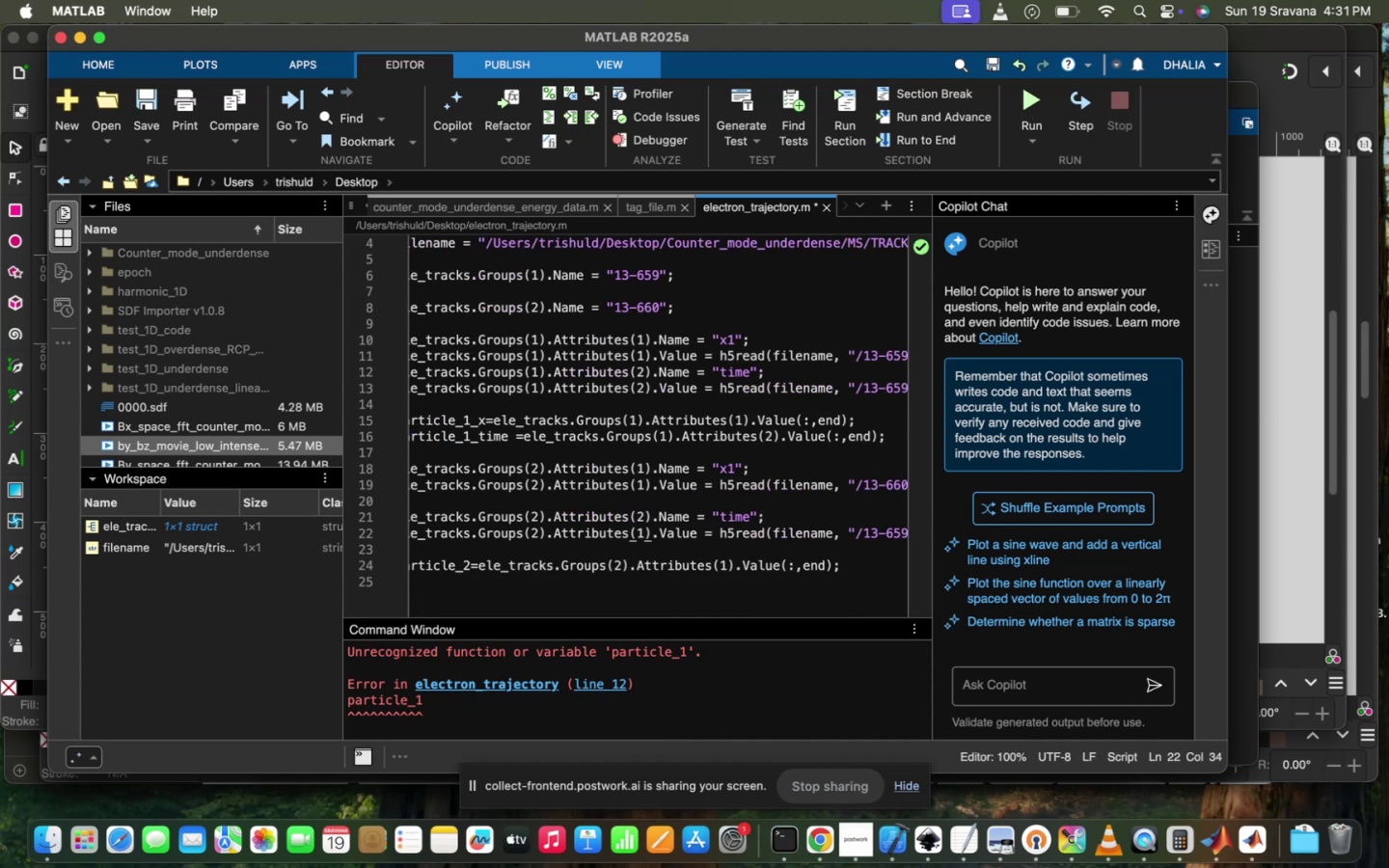 
key(2)
 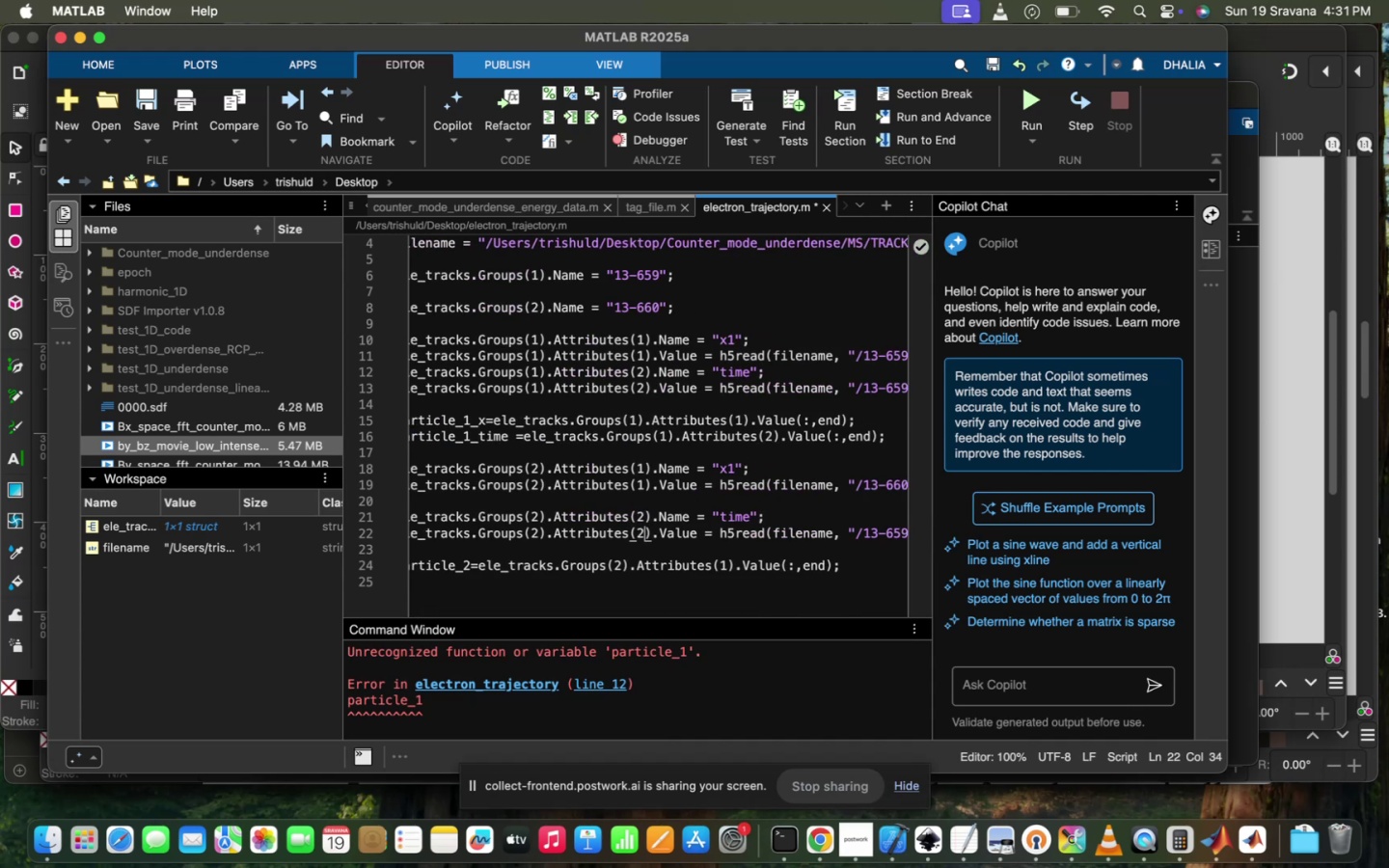 
scroll: coordinate [644, 535], scroll_direction: up, amount: 51.0
 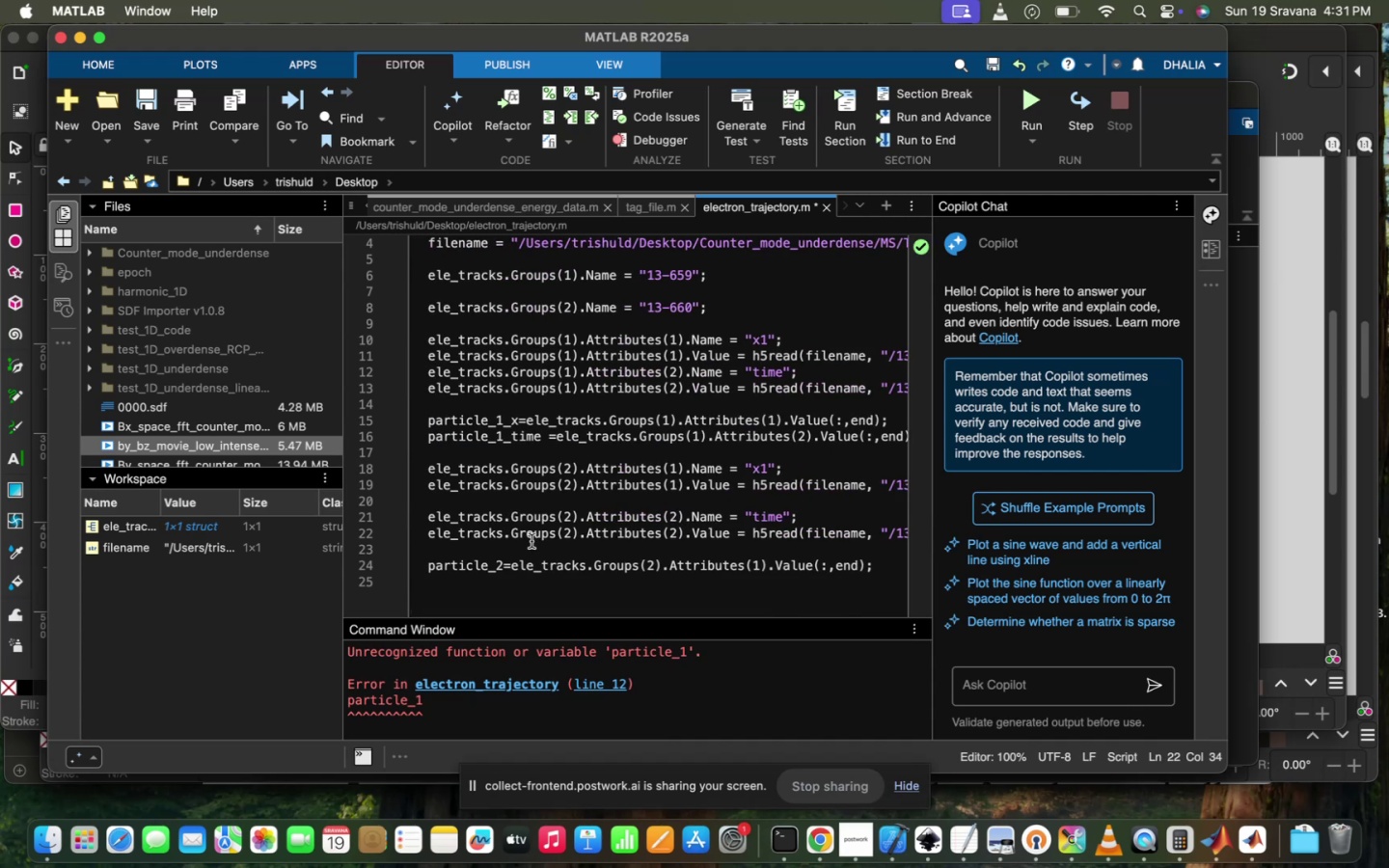 
left_click([531, 541])
 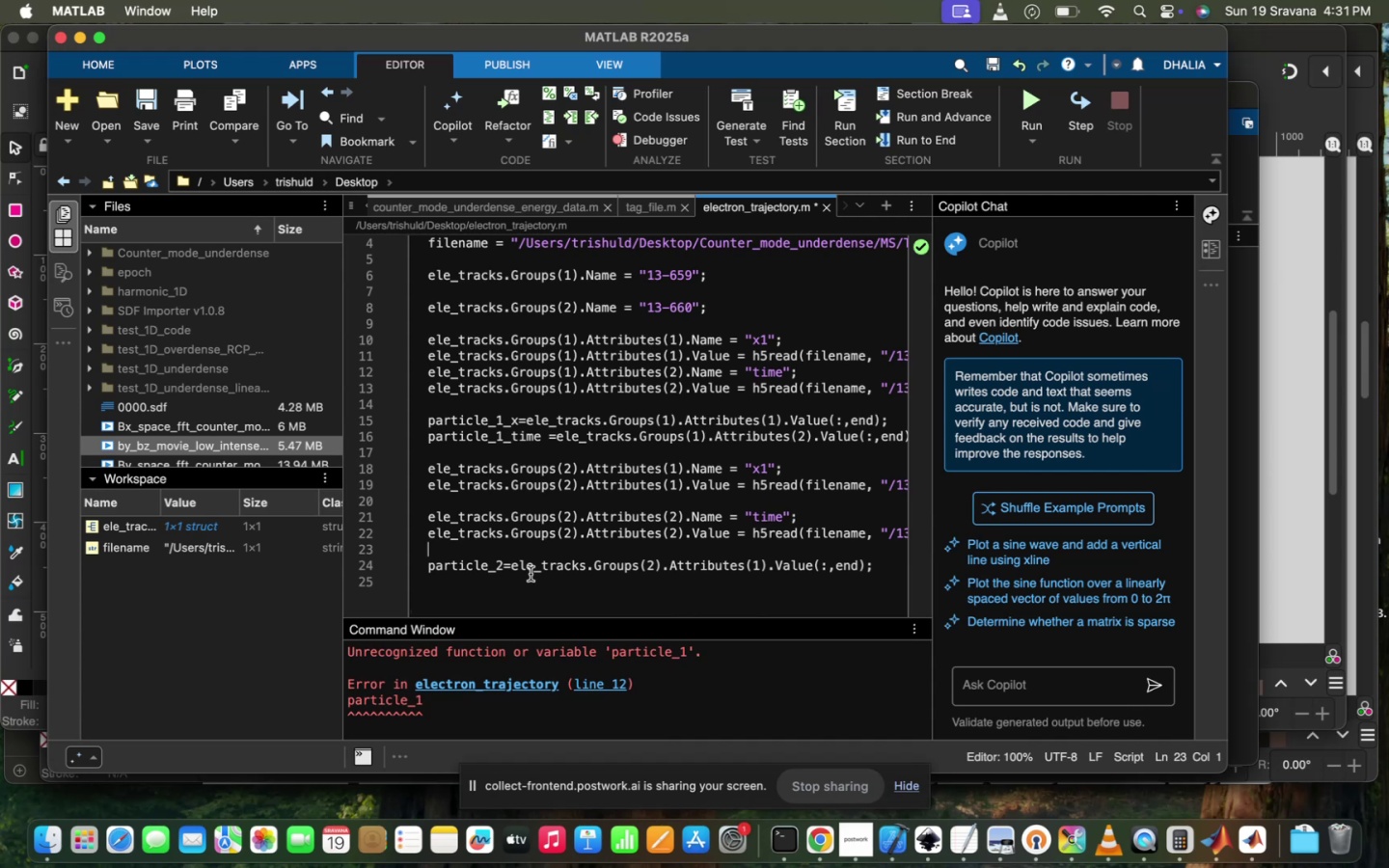 
left_click([507, 561])
 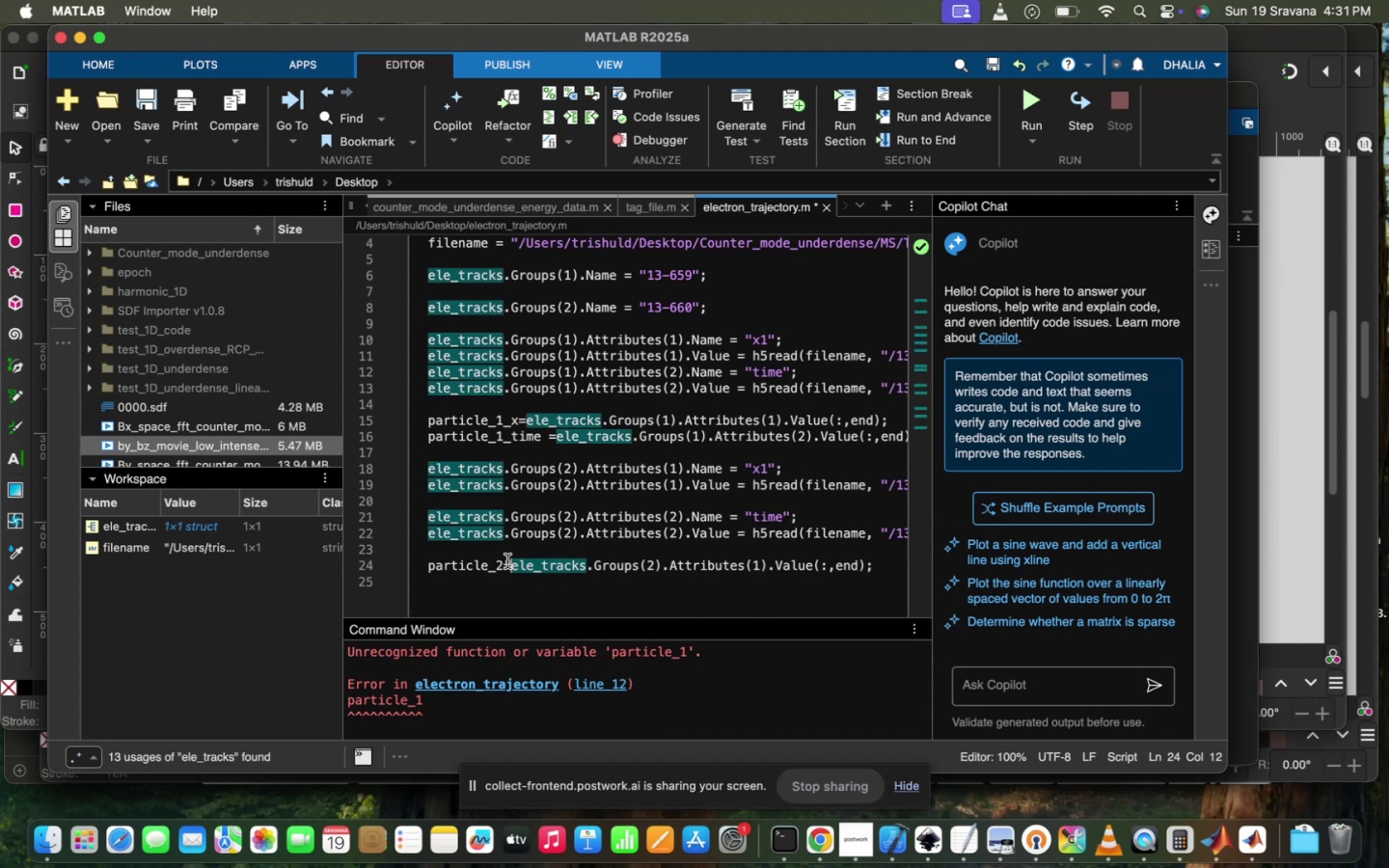 
key(ArrowLeft)
 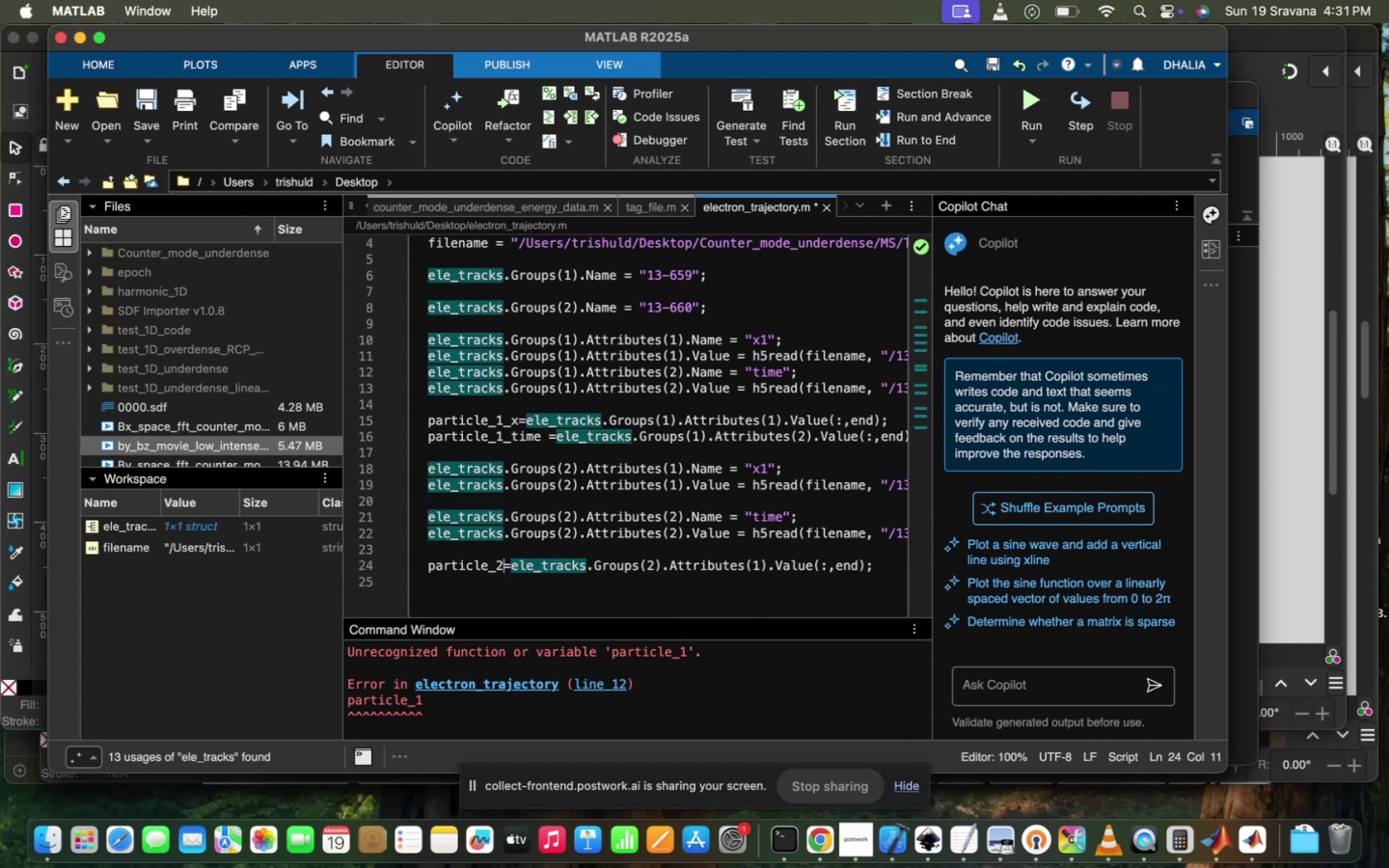 
key(Shift+ShiftRight)
 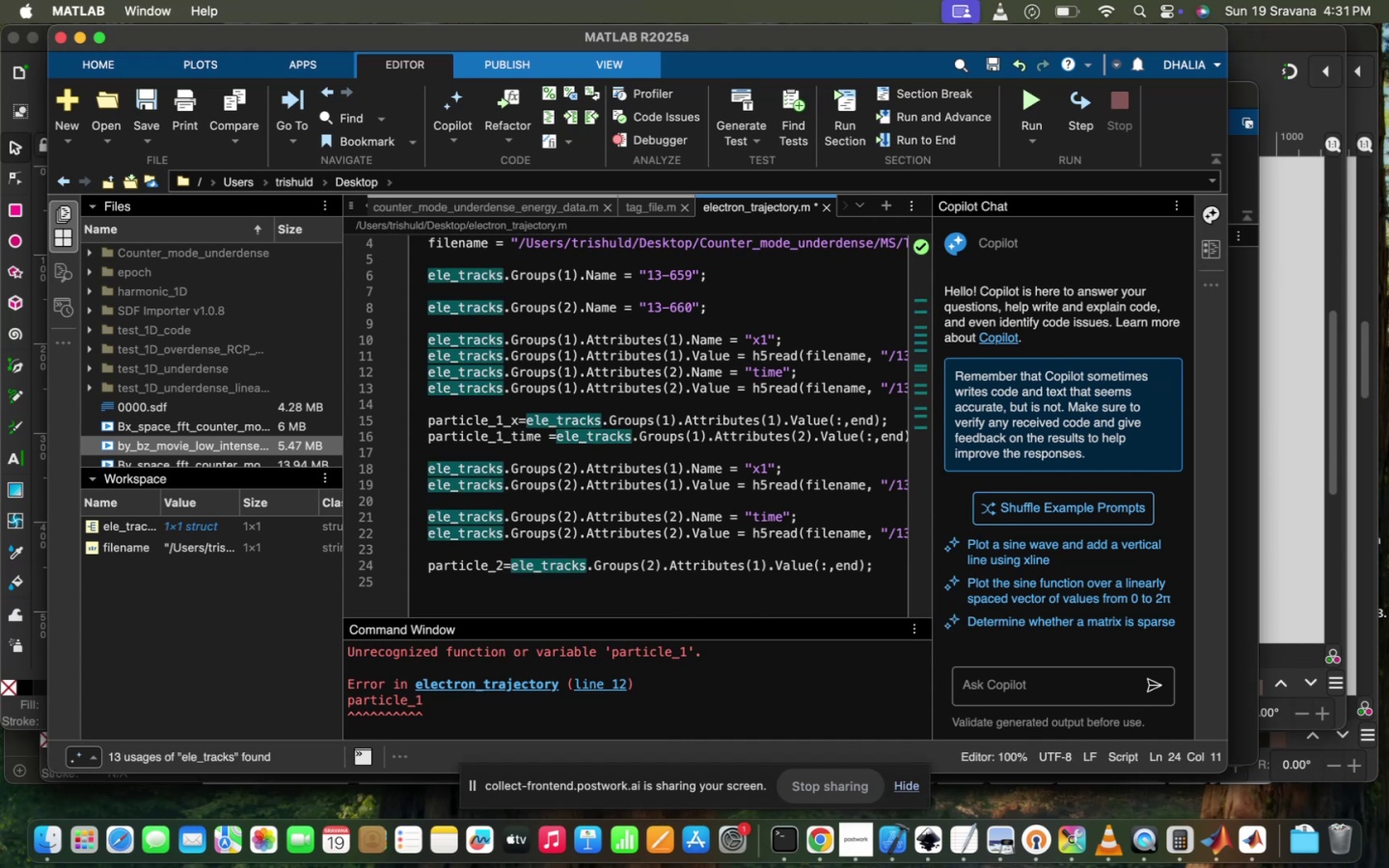 
key(Shift+Minus)
 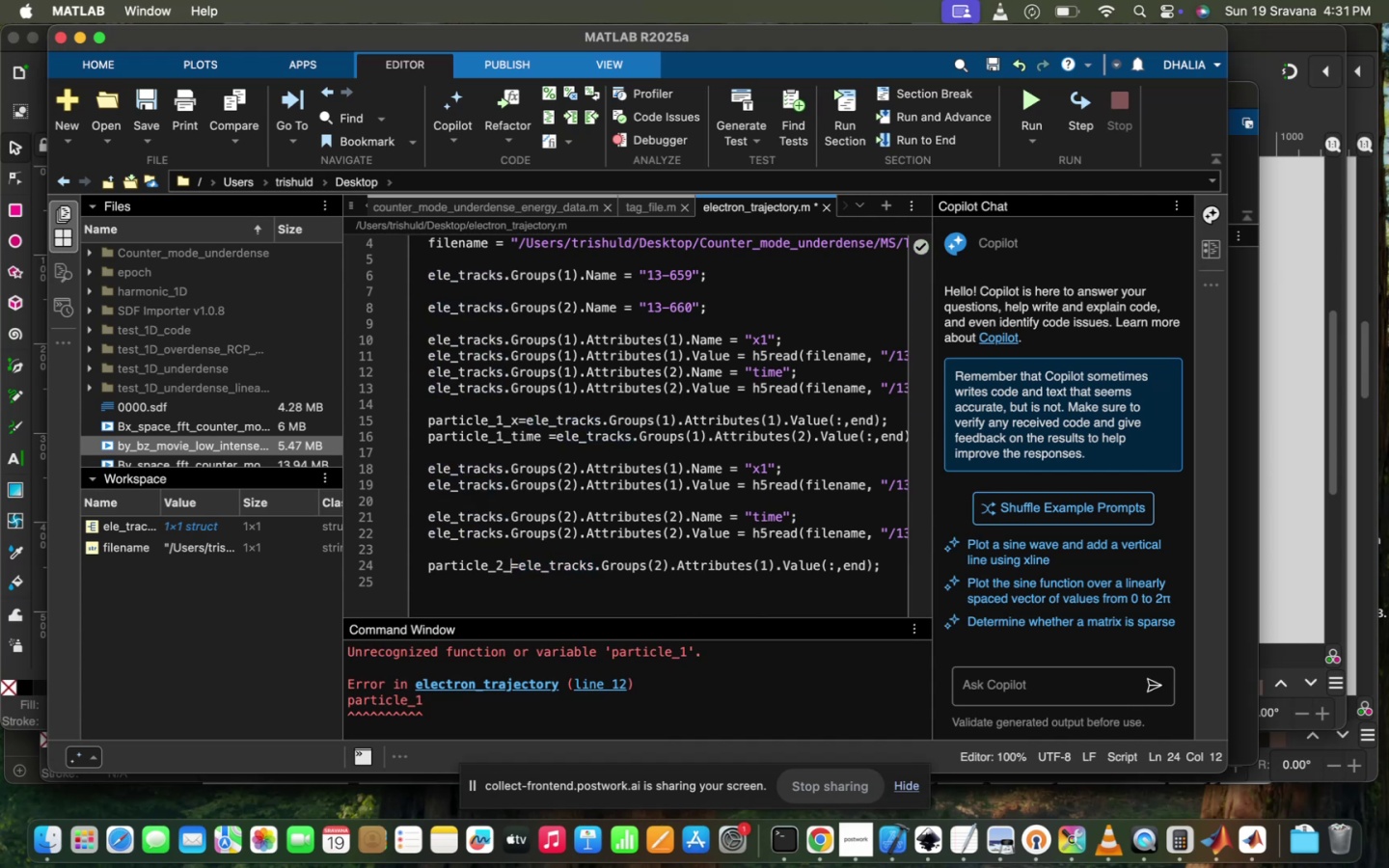 
key(X)
 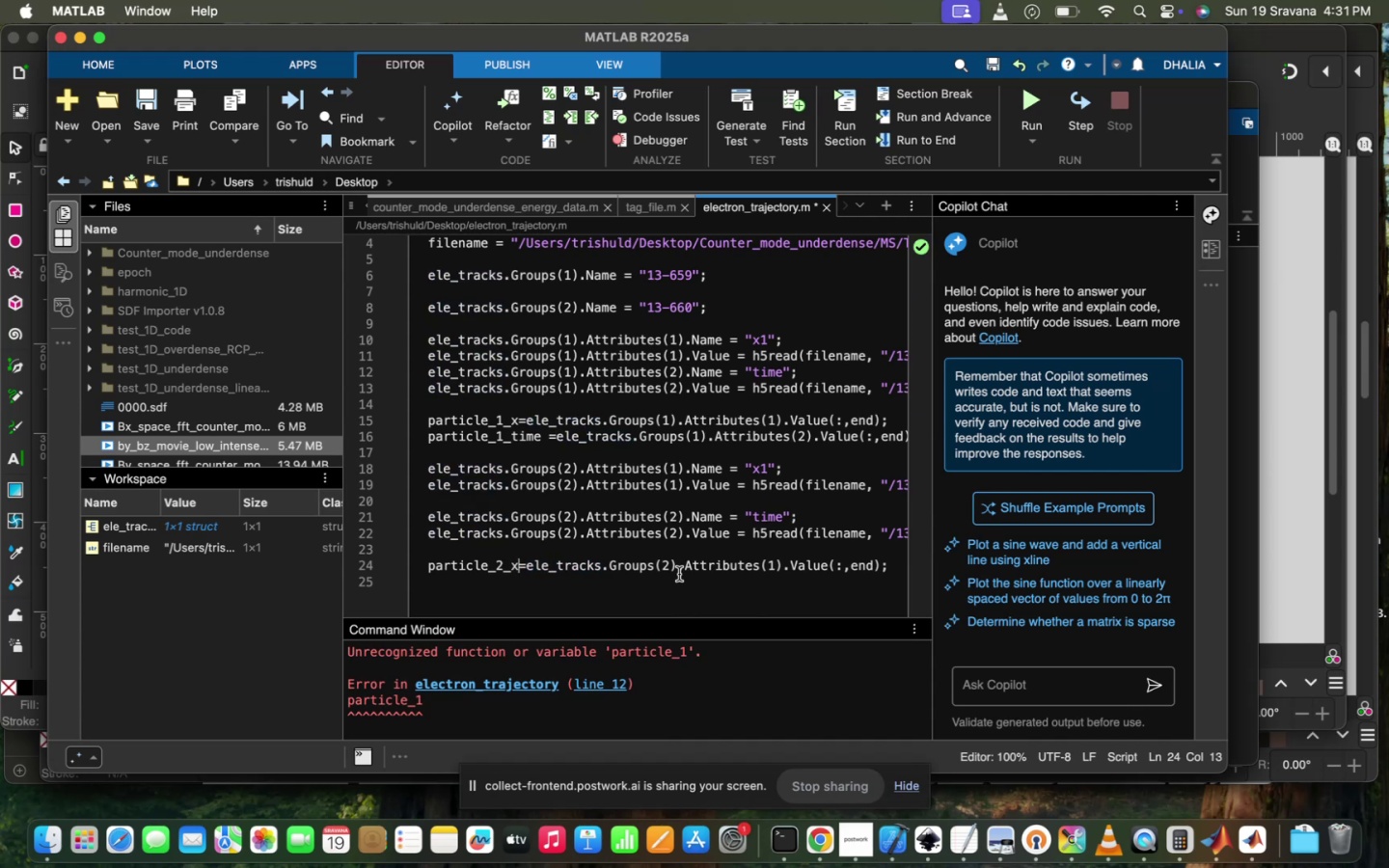 
scroll: coordinate [659, 588], scroll_direction: down, amount: 11.0
 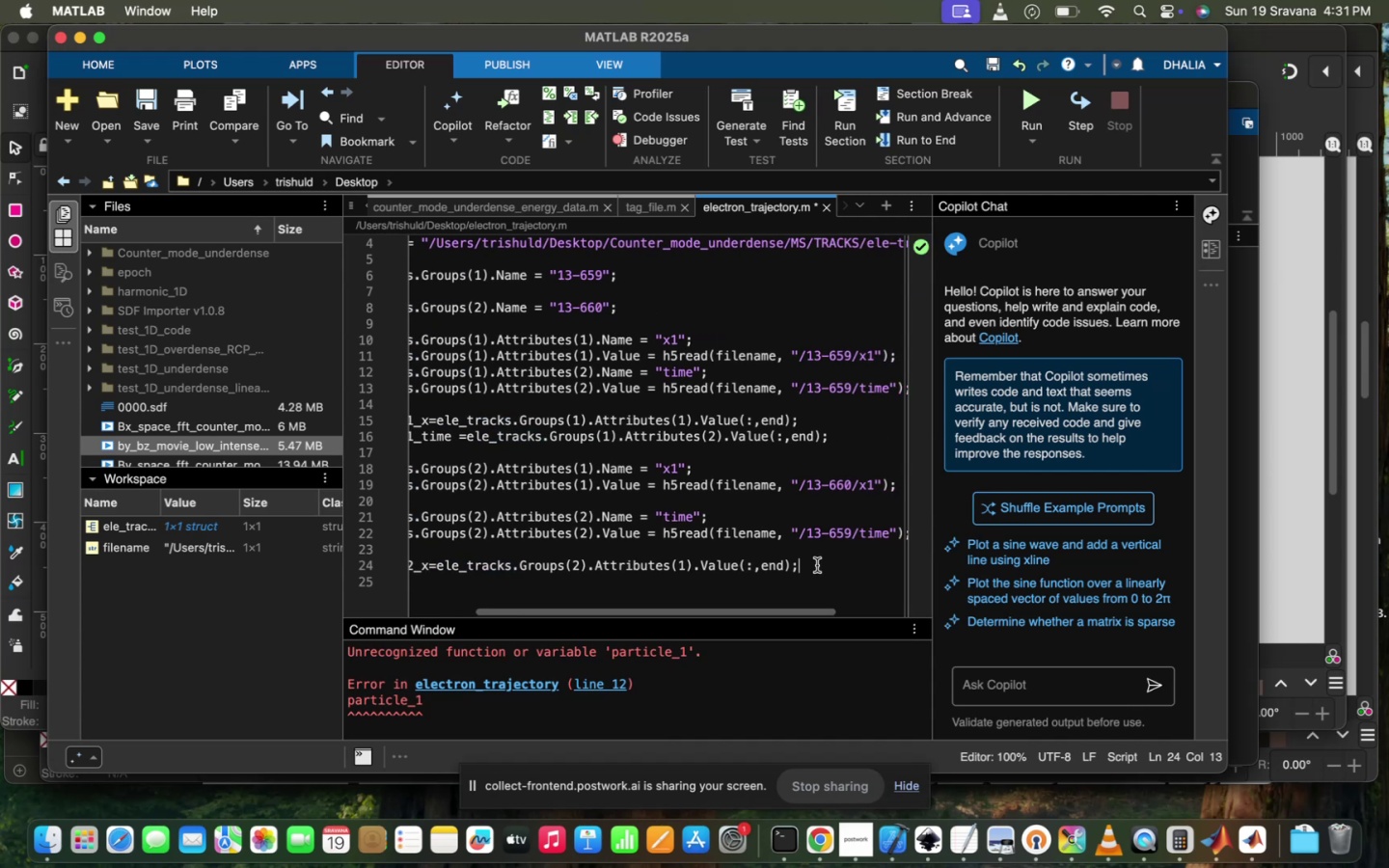 
key(Enter)
 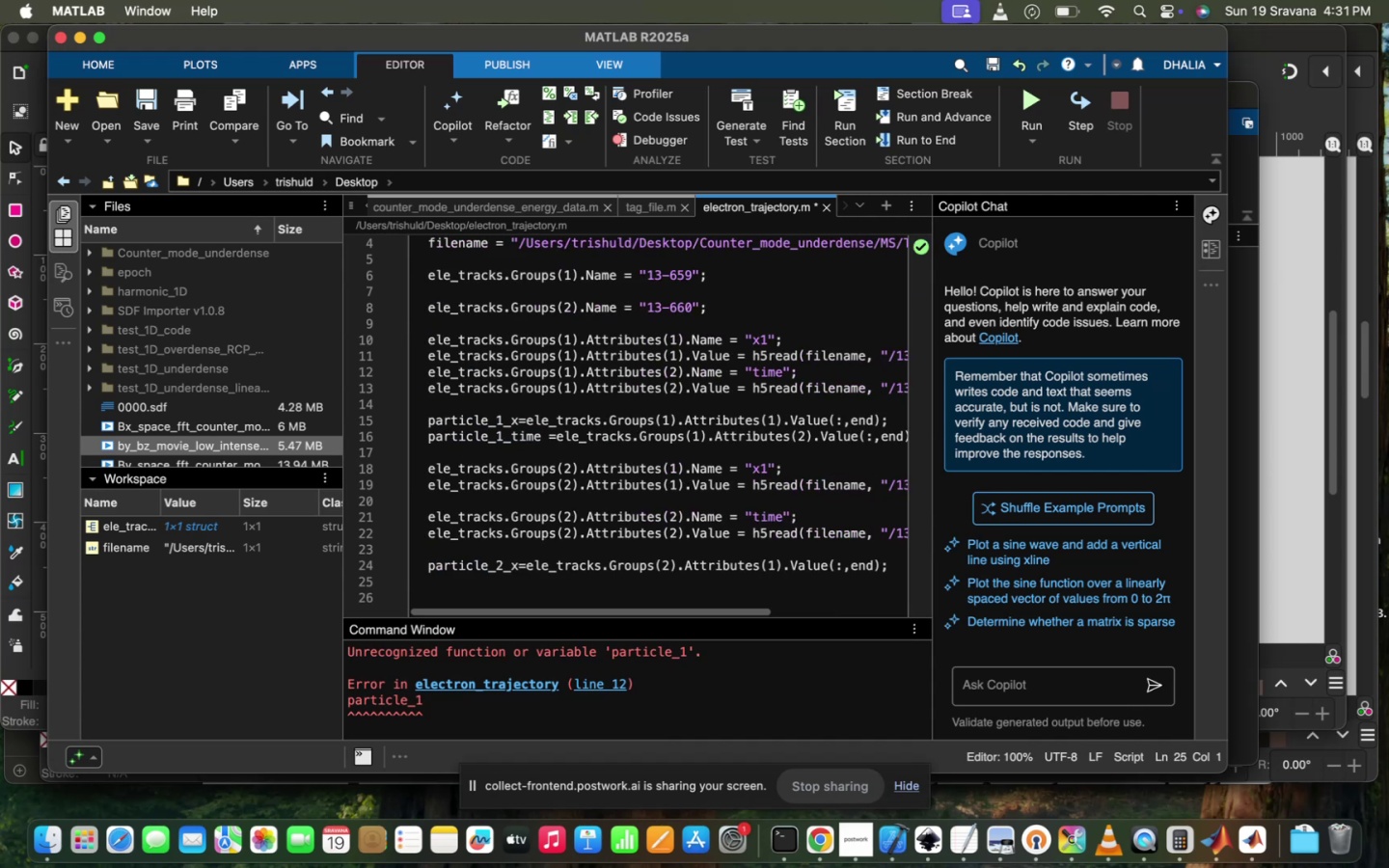 
key(P)
 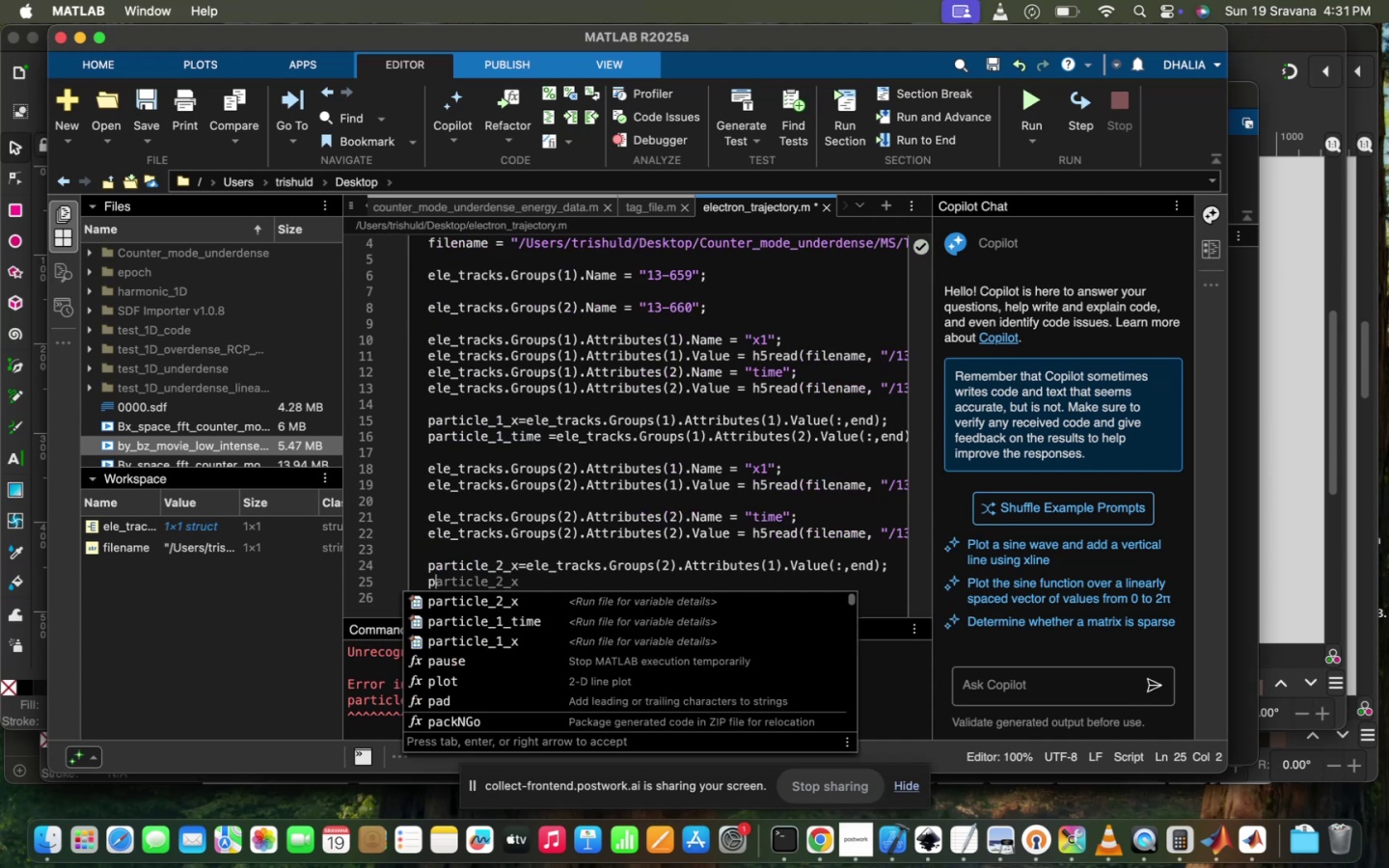 
key(Backspace)
 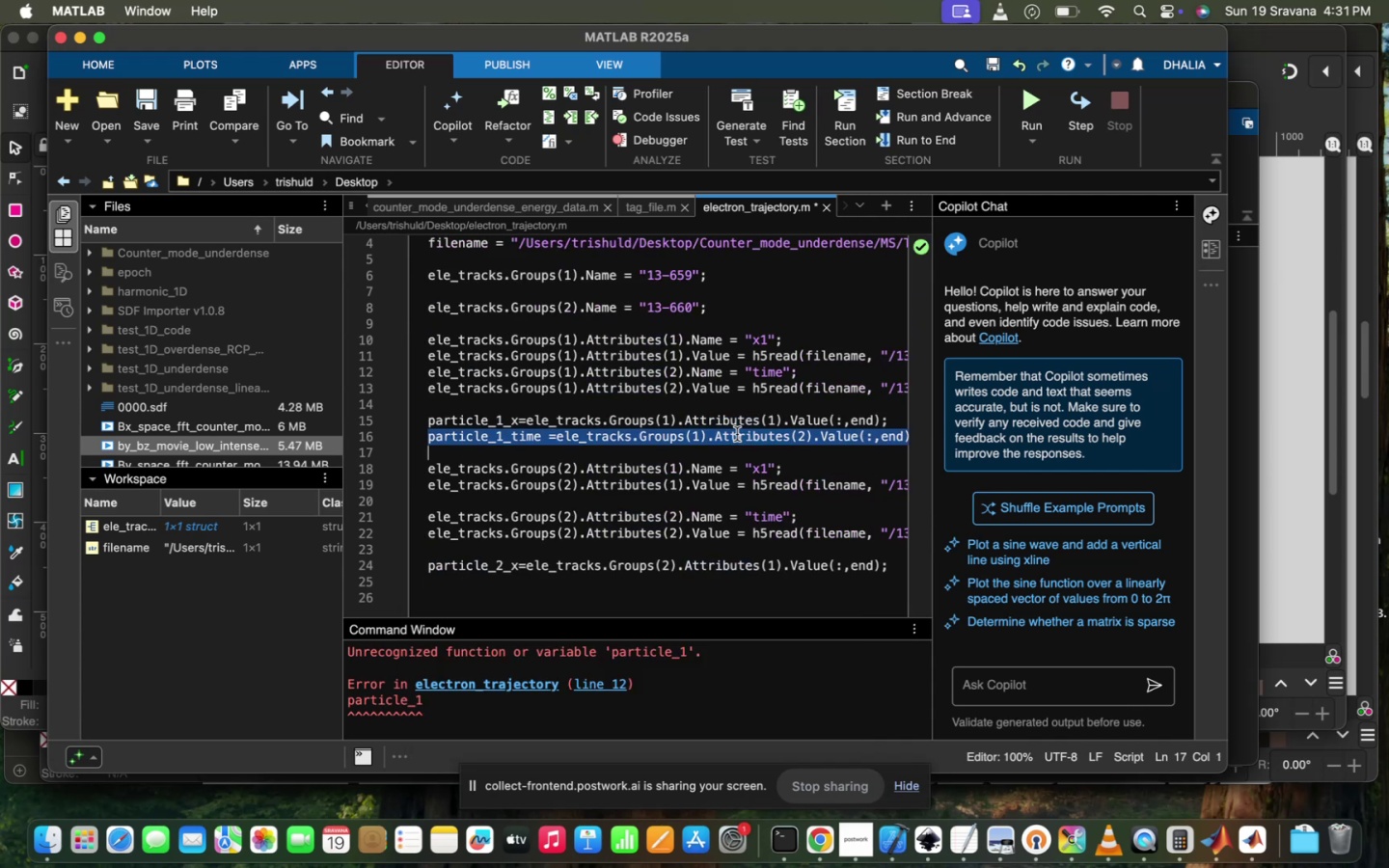 
hold_key(key=C, duration=0.36)
 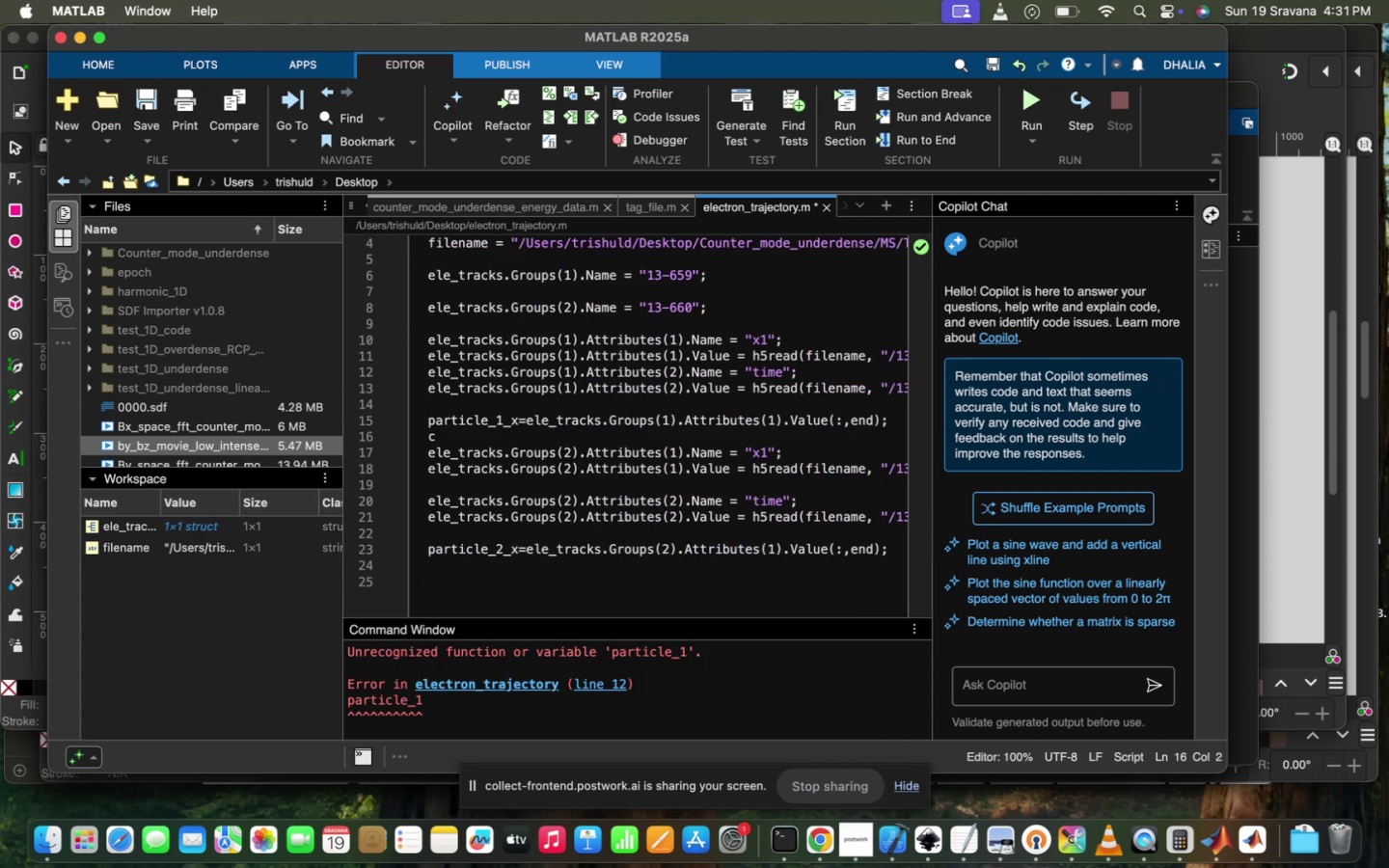 
key(Meta+CommandLeft)
 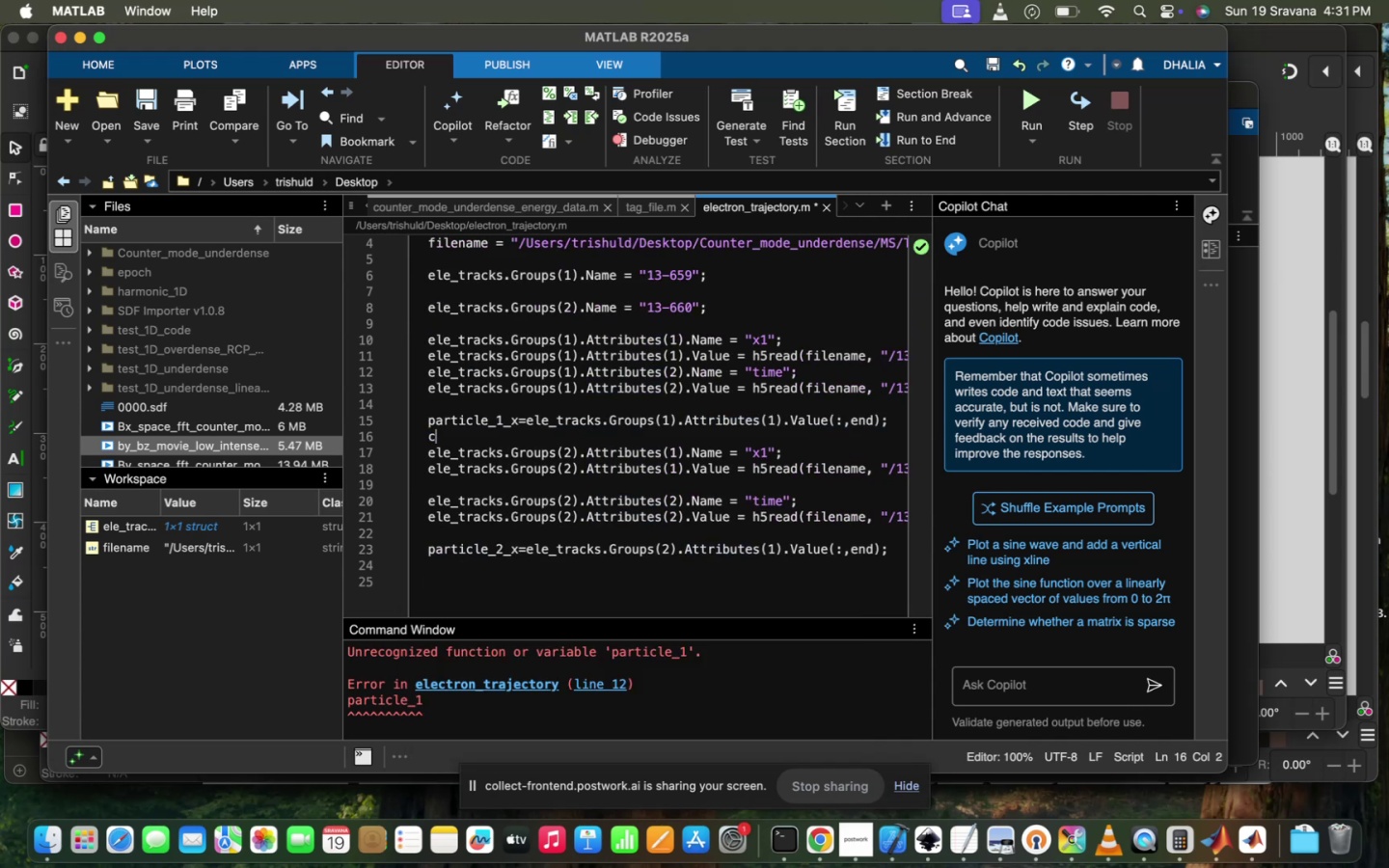 
key(Meta+Z)
 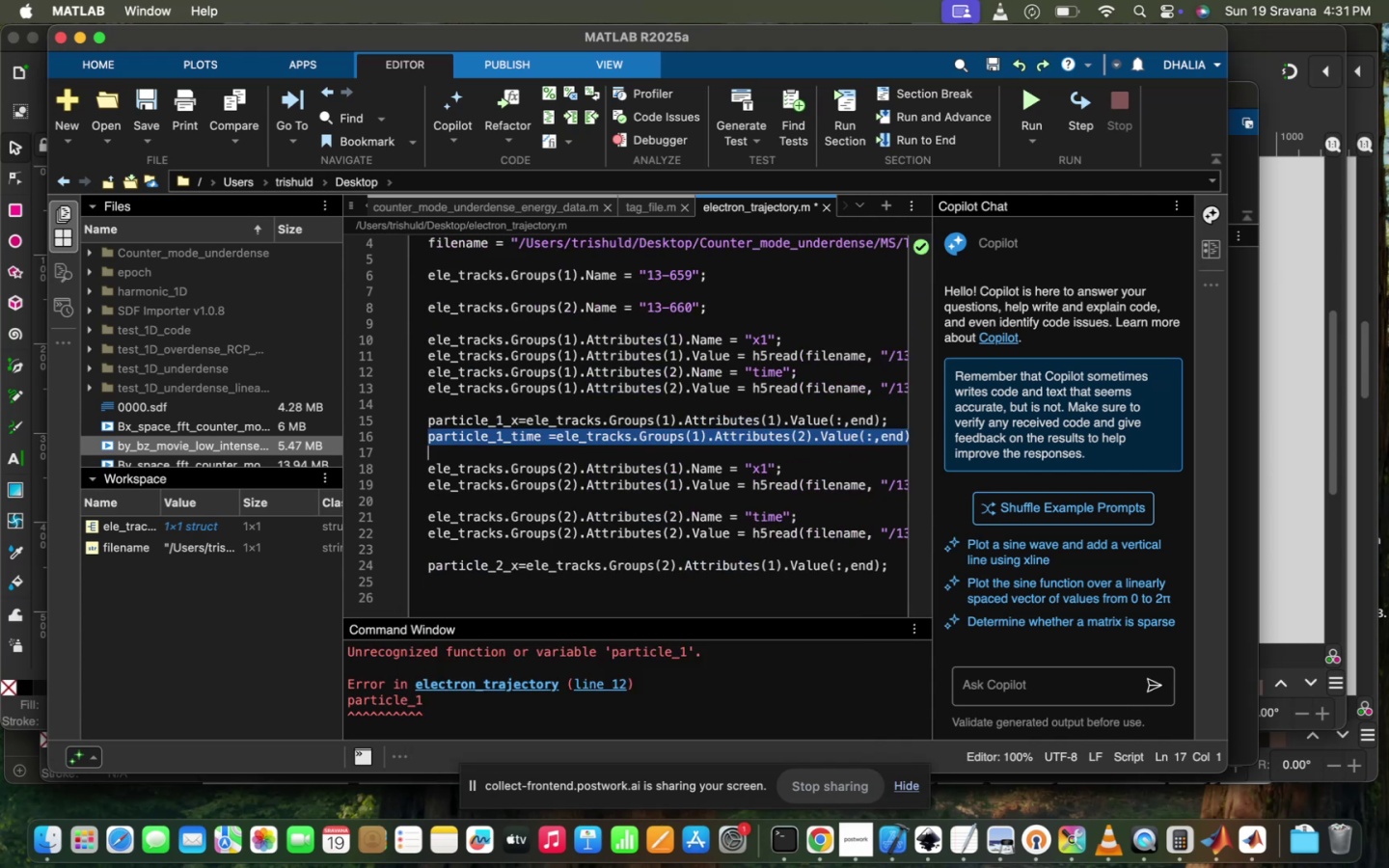 
key(Meta+CommandLeft)
 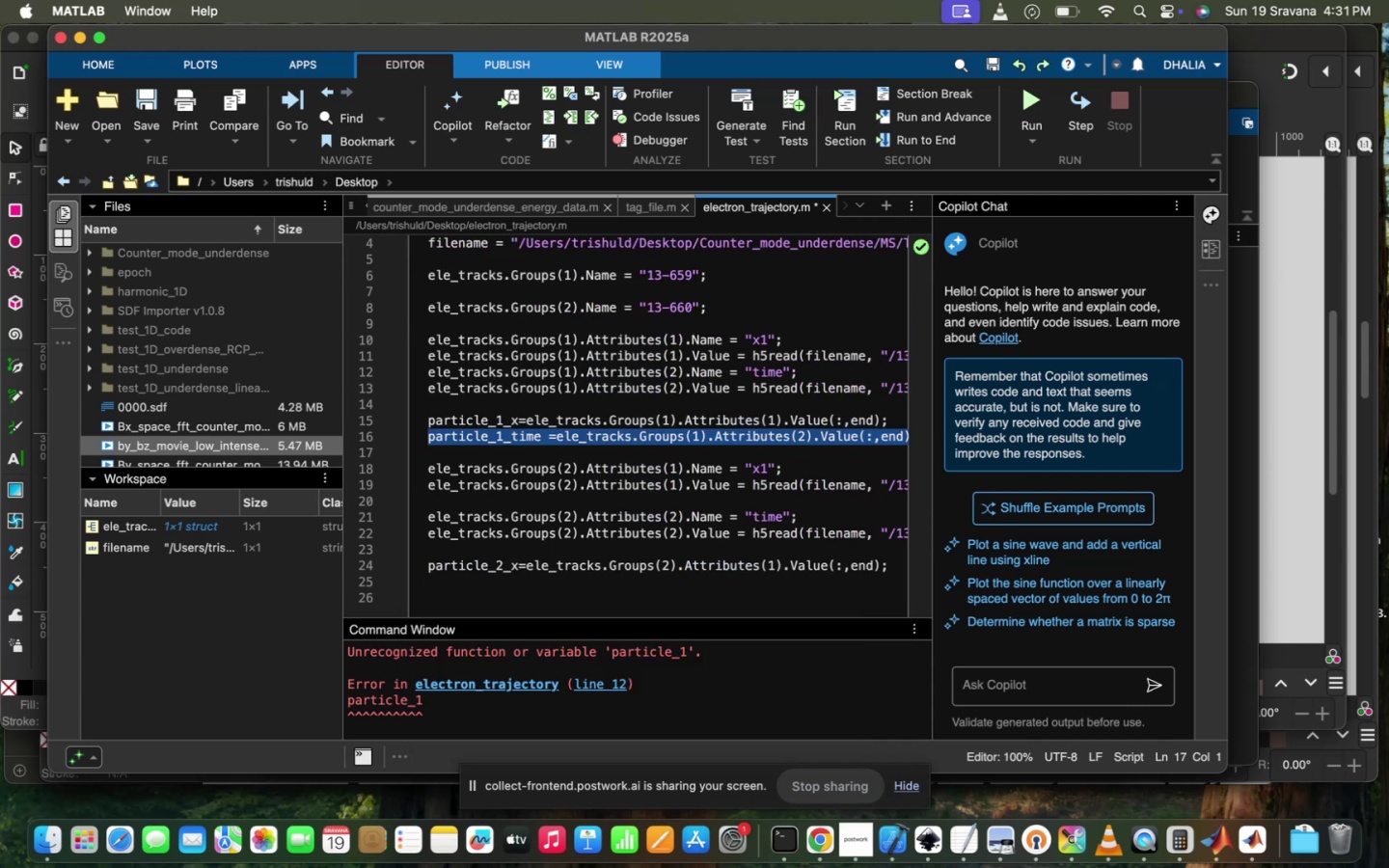 
key(Meta+C)
 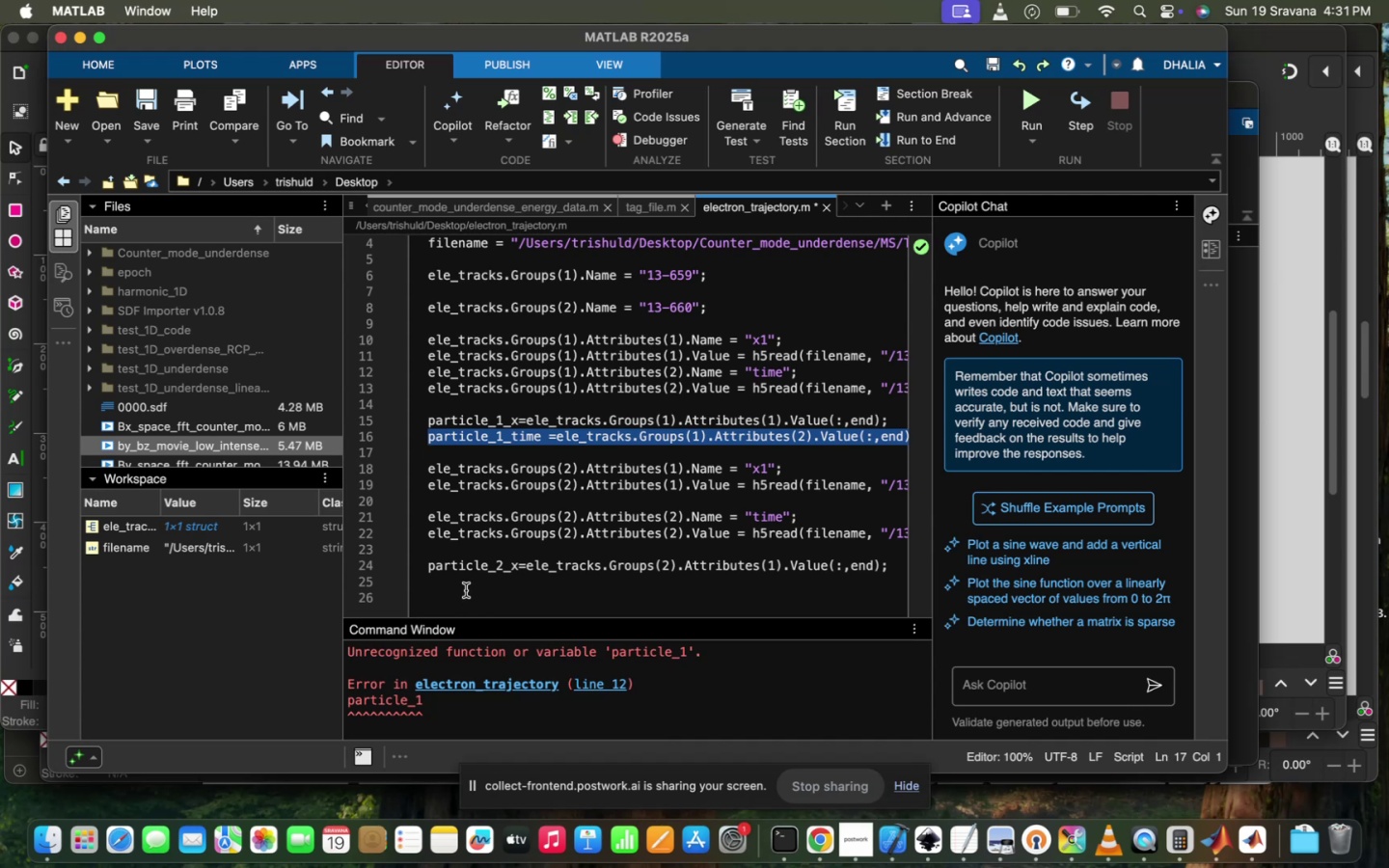 
left_click([466, 590])
 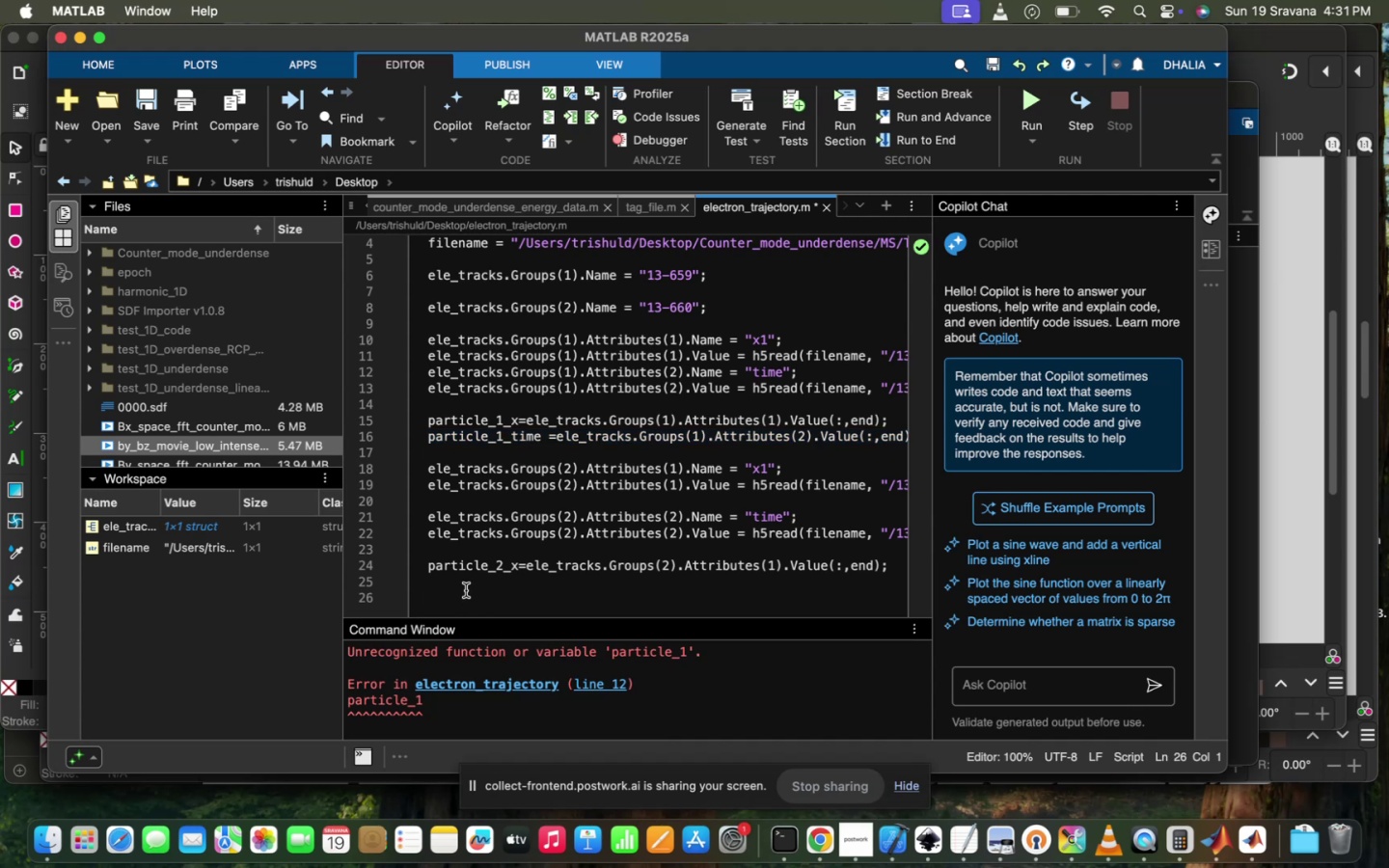 
key(ArrowUp)
 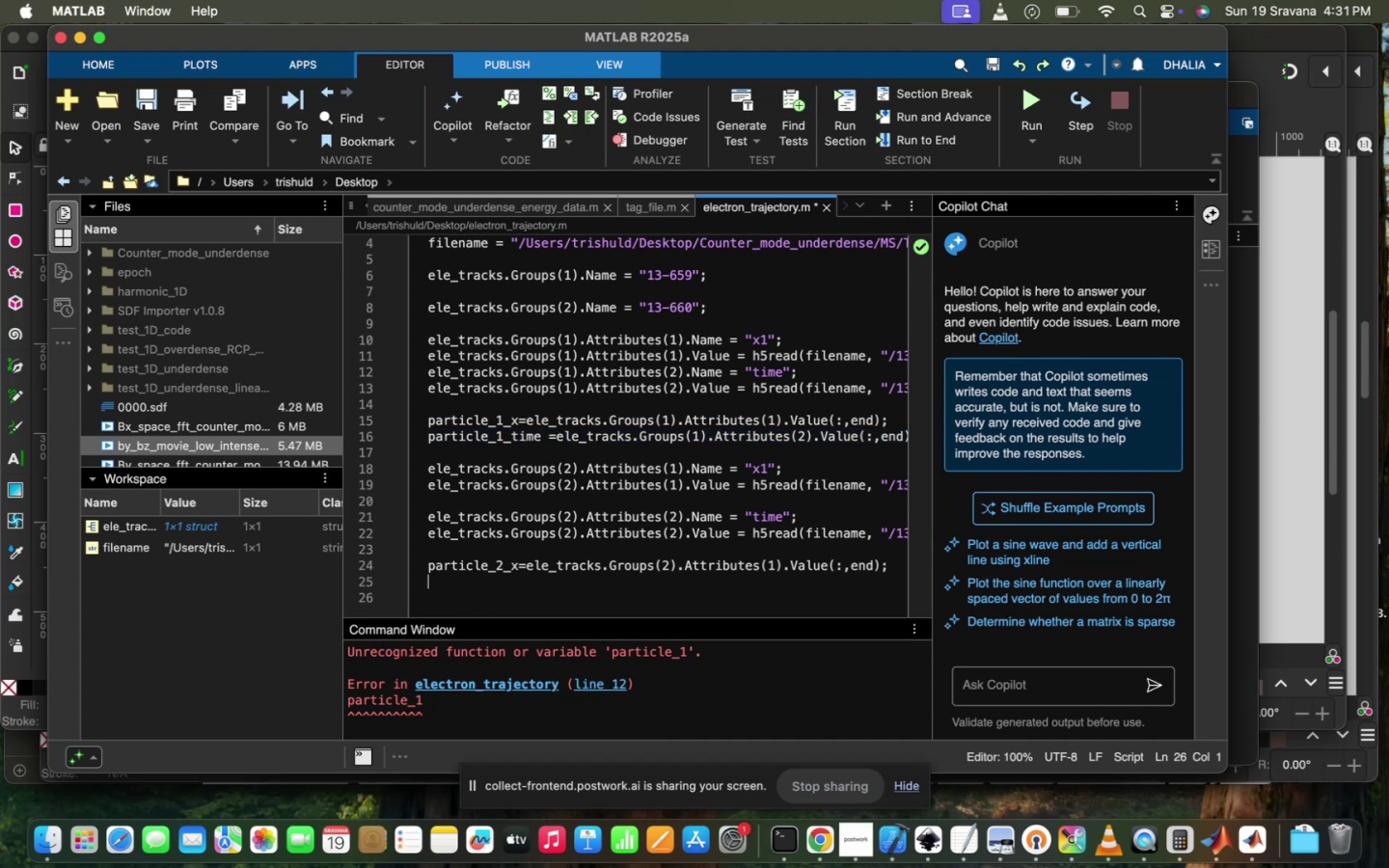 
key(Meta+V)
 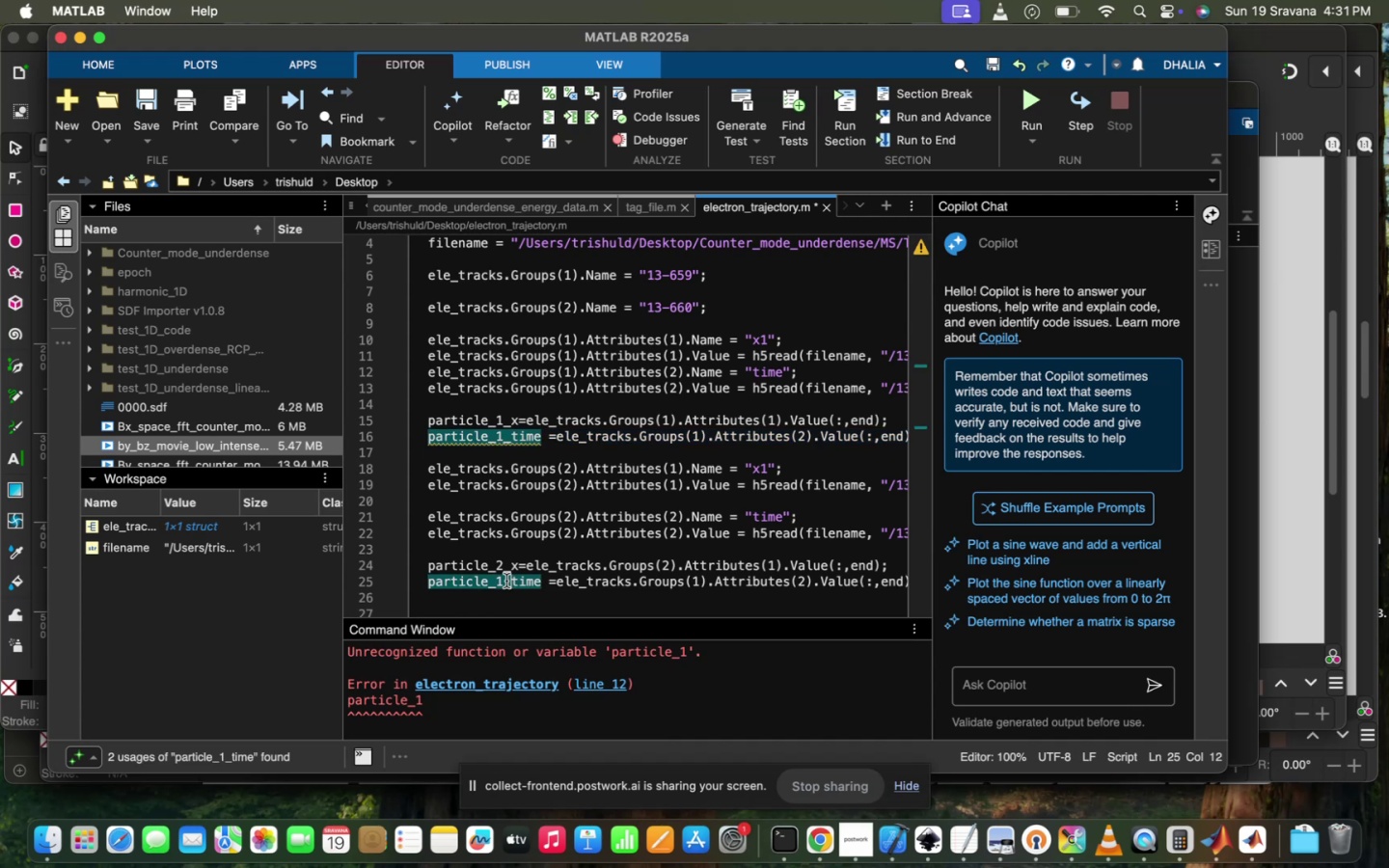 
key(Backspace)
 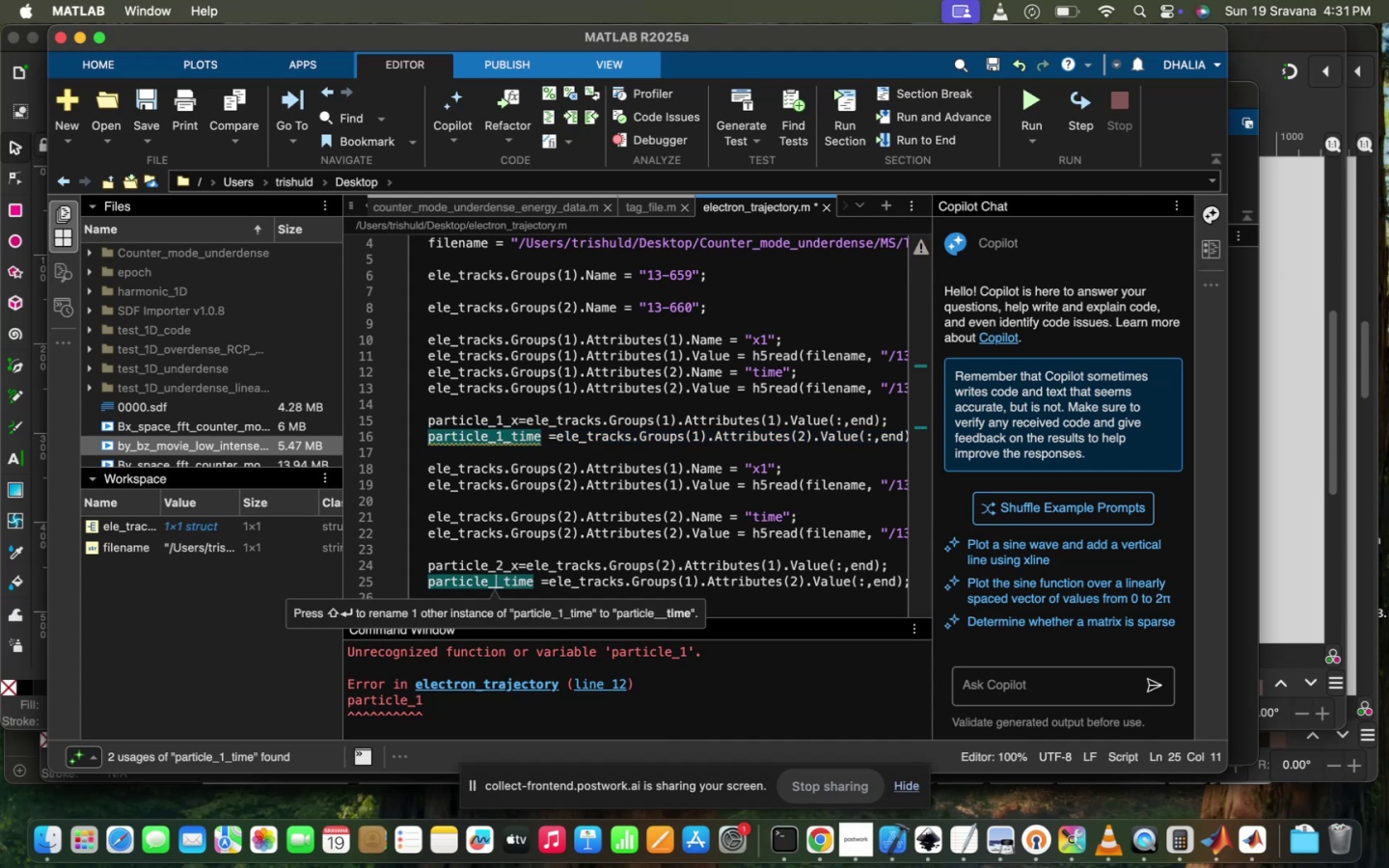 
key(2)
 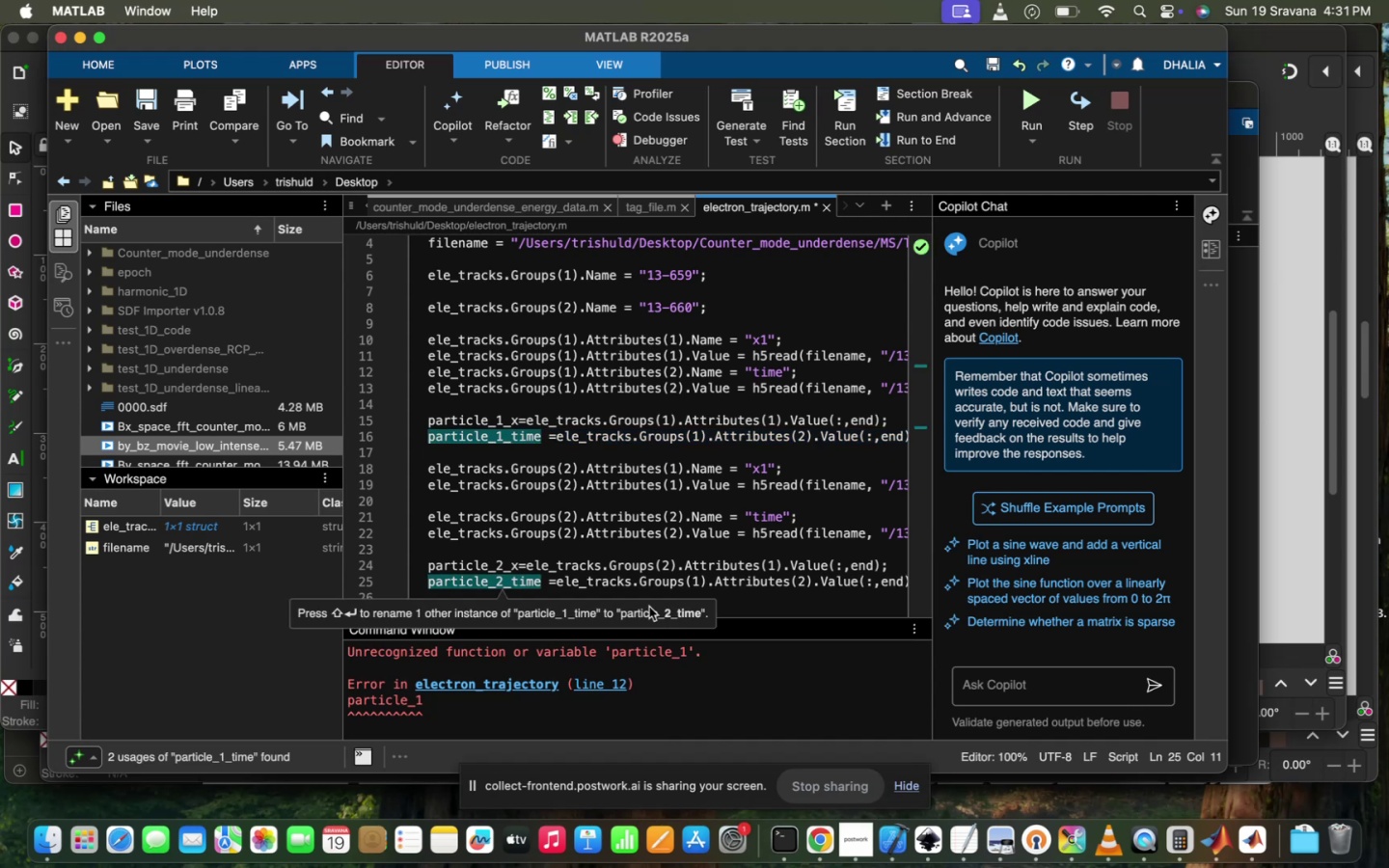 
scroll: coordinate [713, 570], scroll_direction: down, amount: 28.0
 